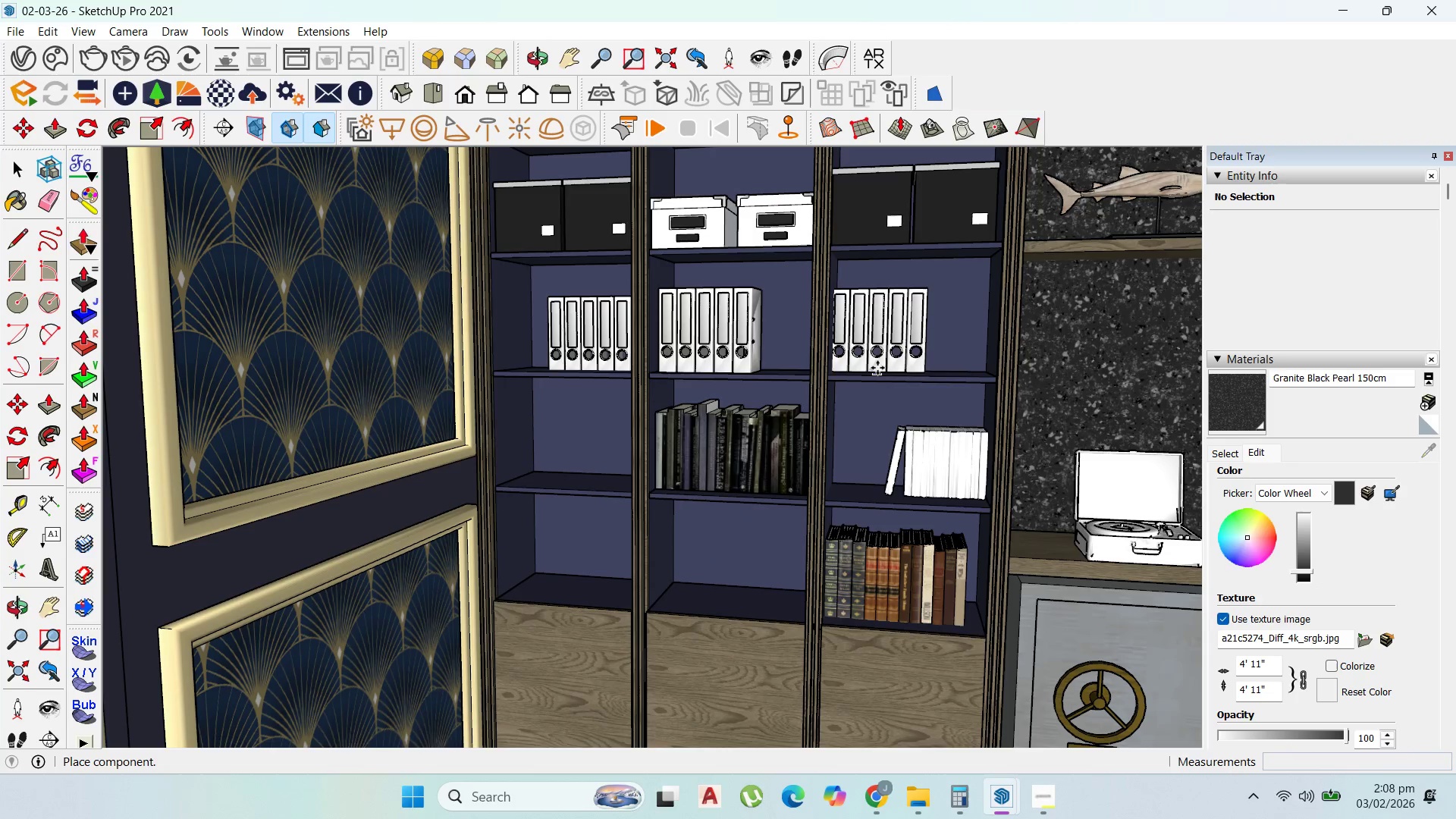 
left_click([881, 368])
 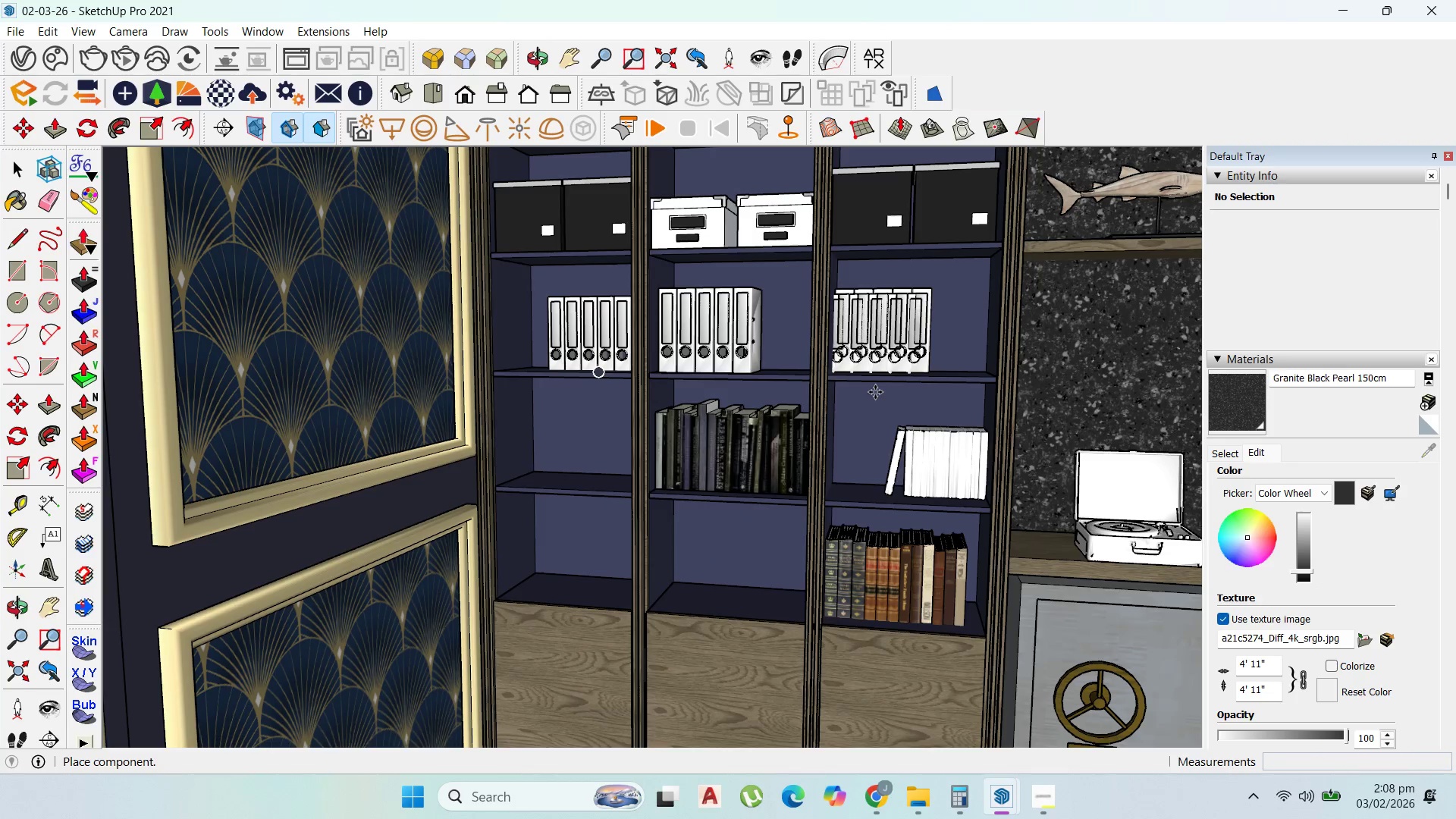 
key(Escape)
 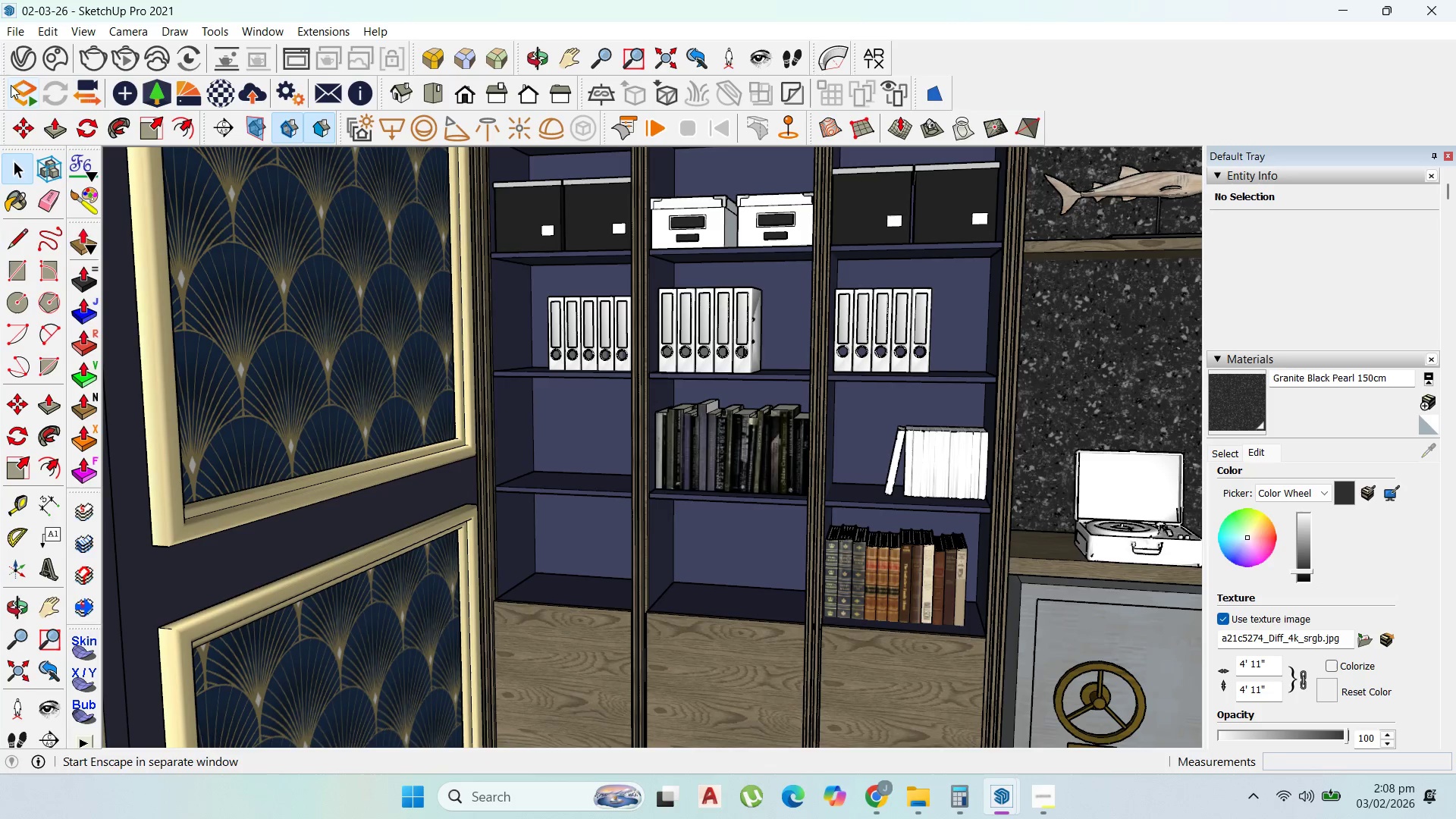 
left_click([17, 67])
 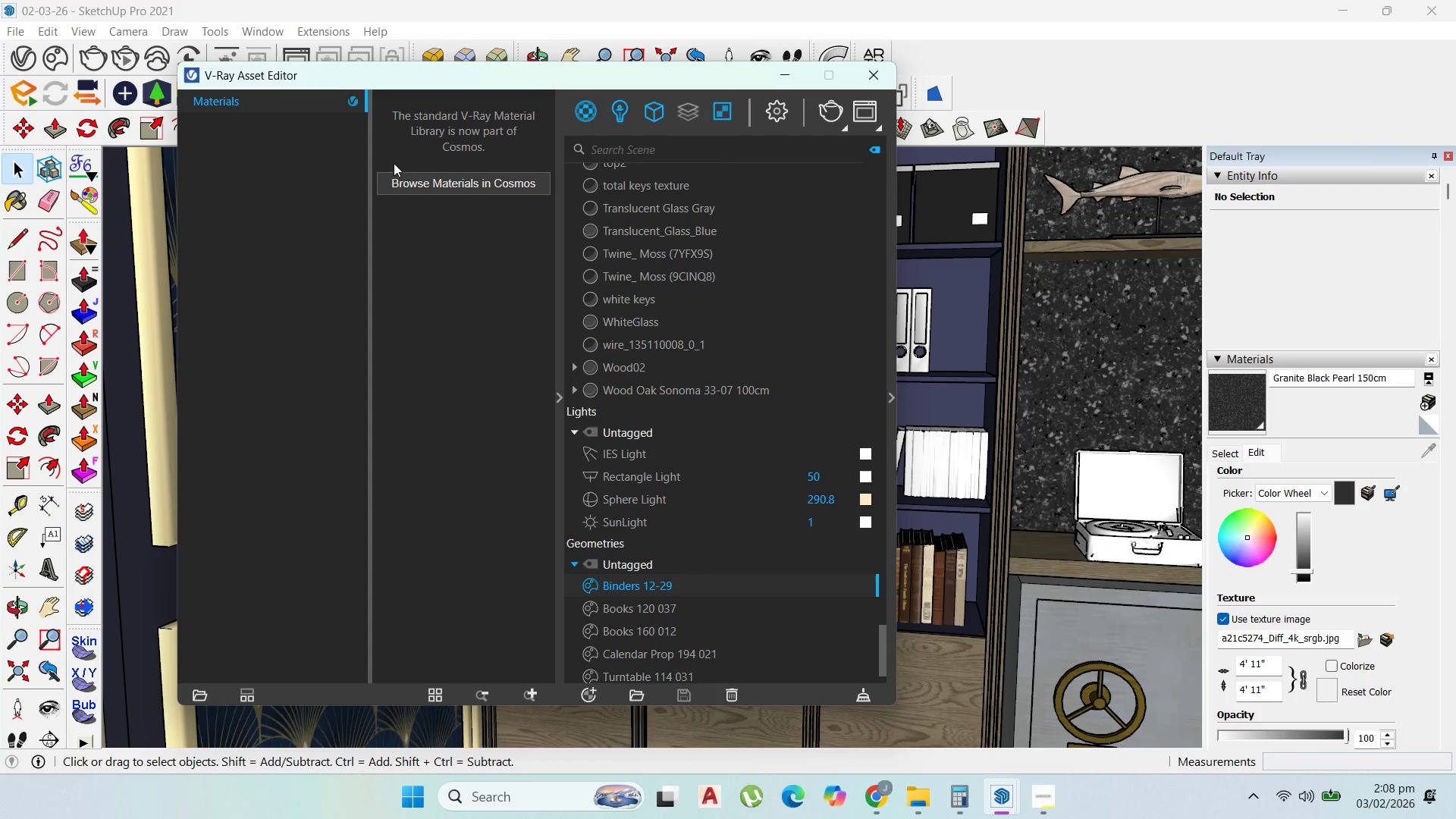 
left_click([413, 178])
 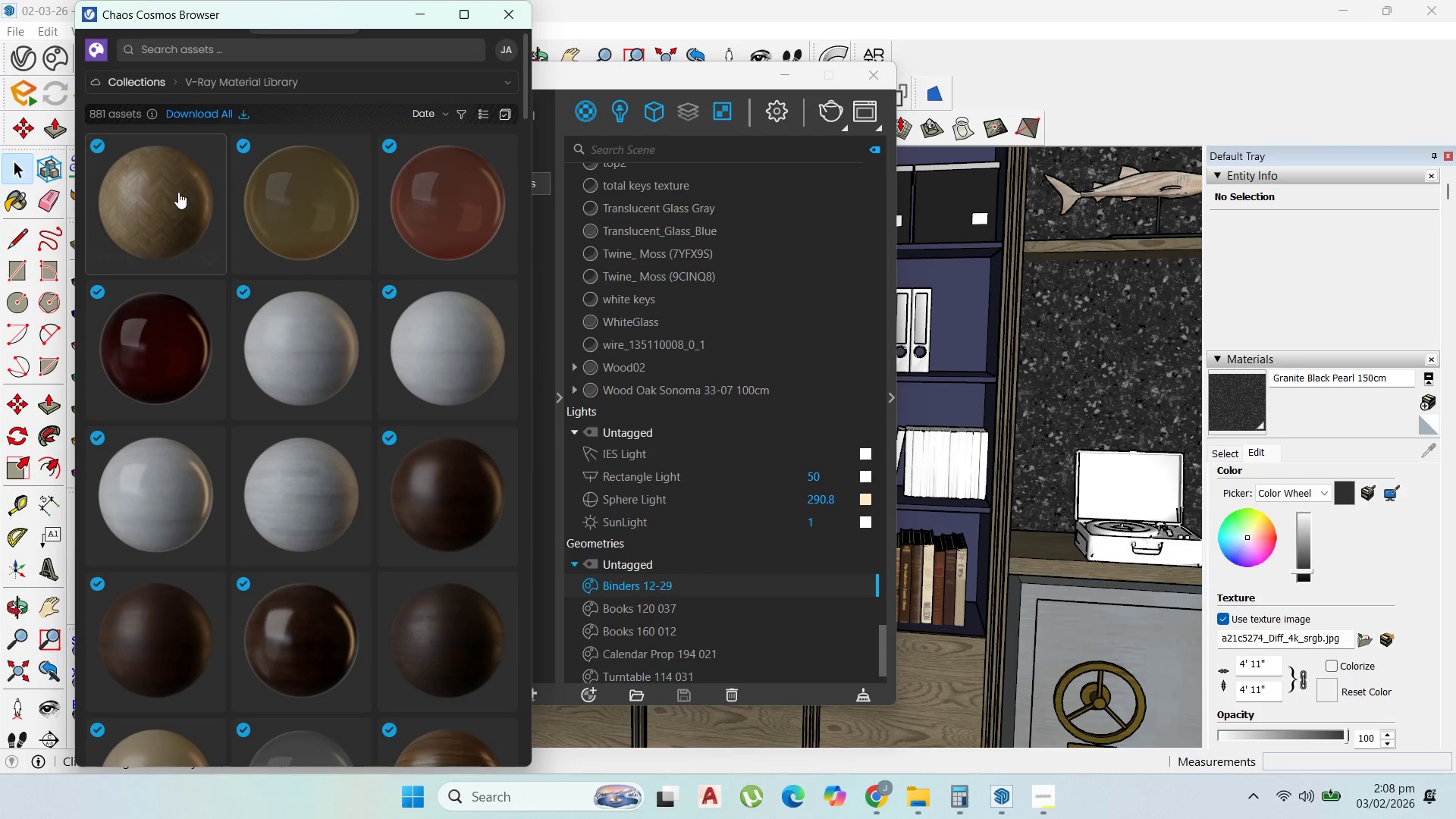 
left_click([131, 84])
 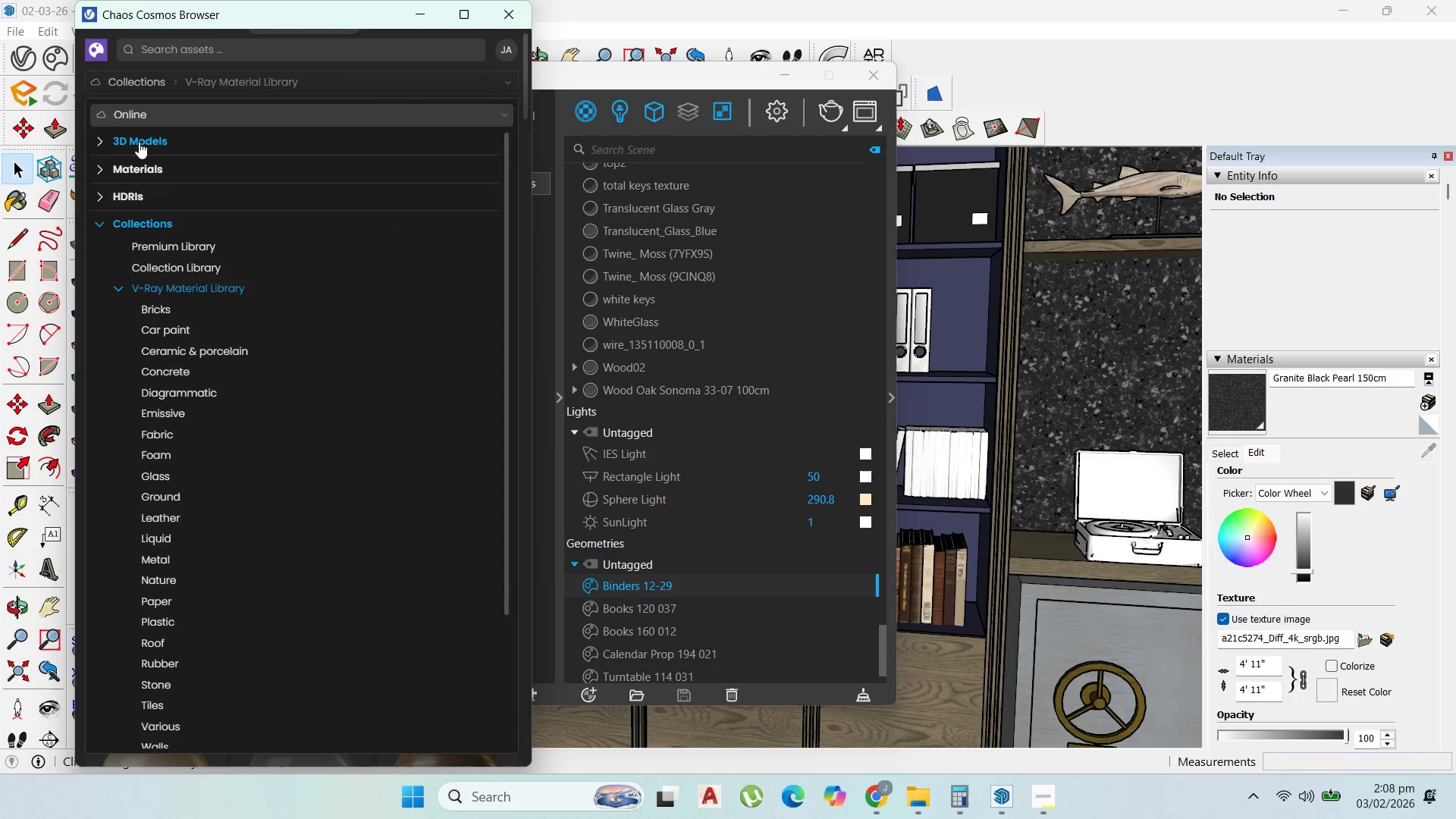 
left_click([110, 140])
 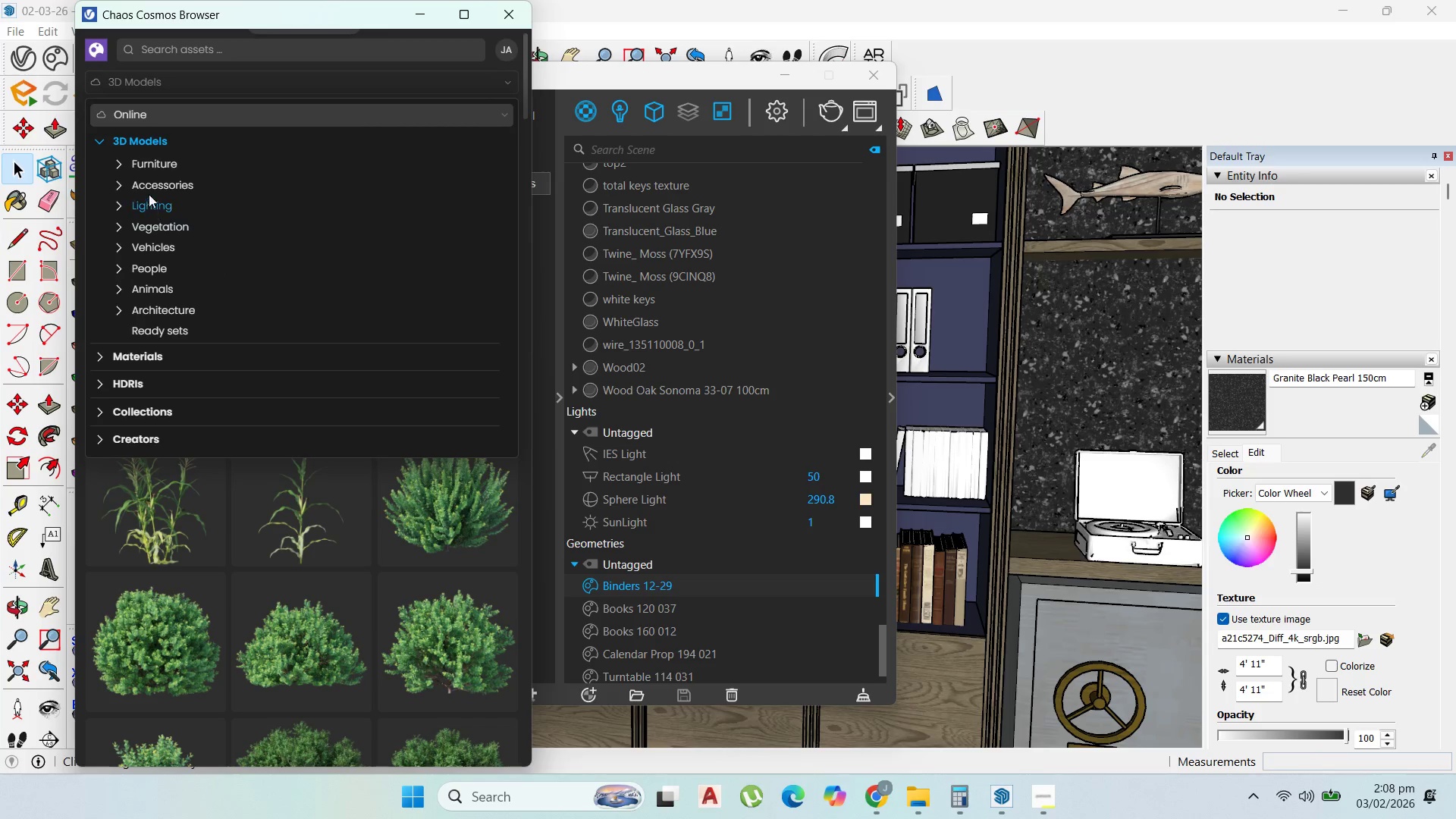 
left_click([115, 184])
 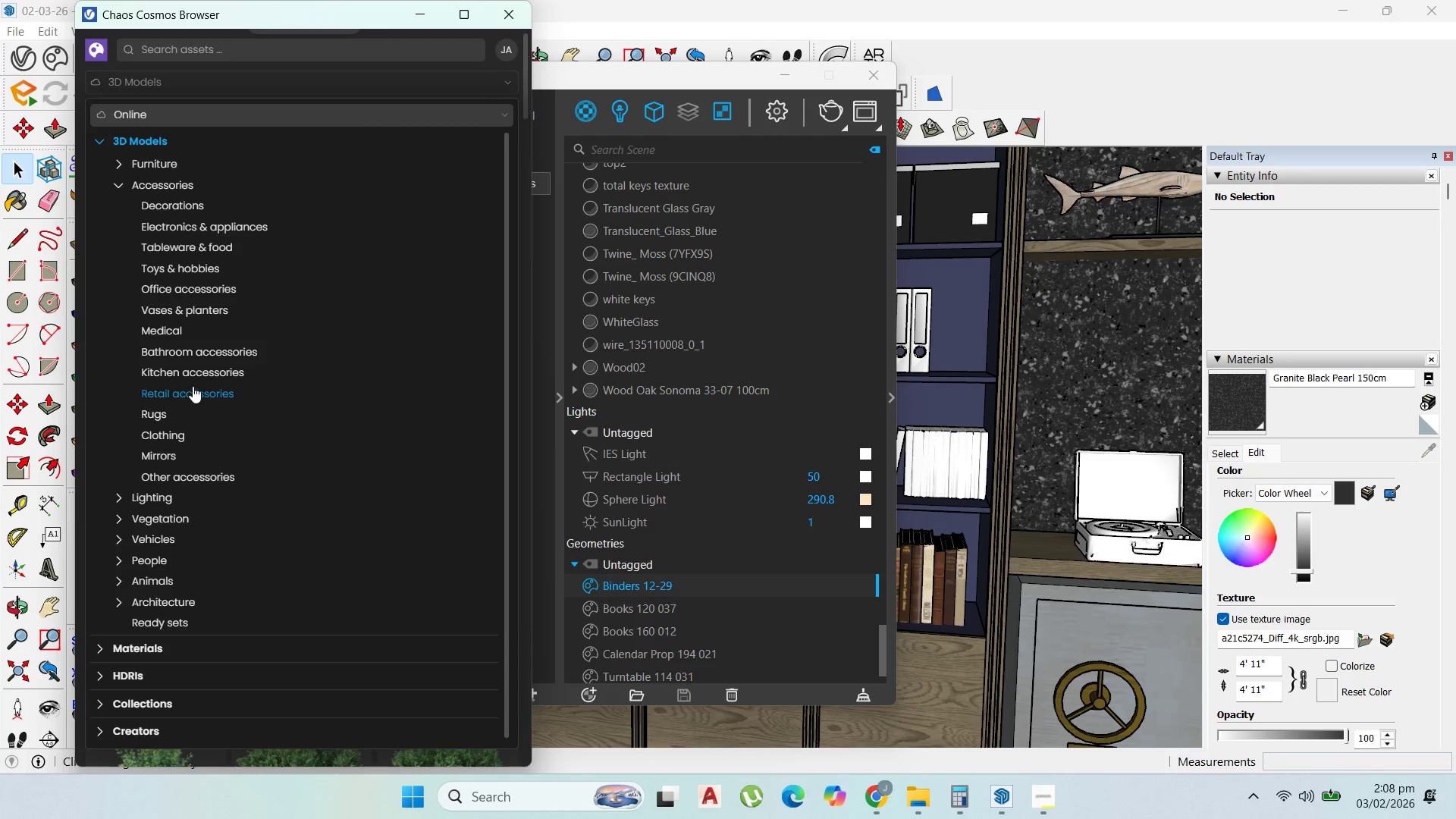 
left_click([199, 283])
 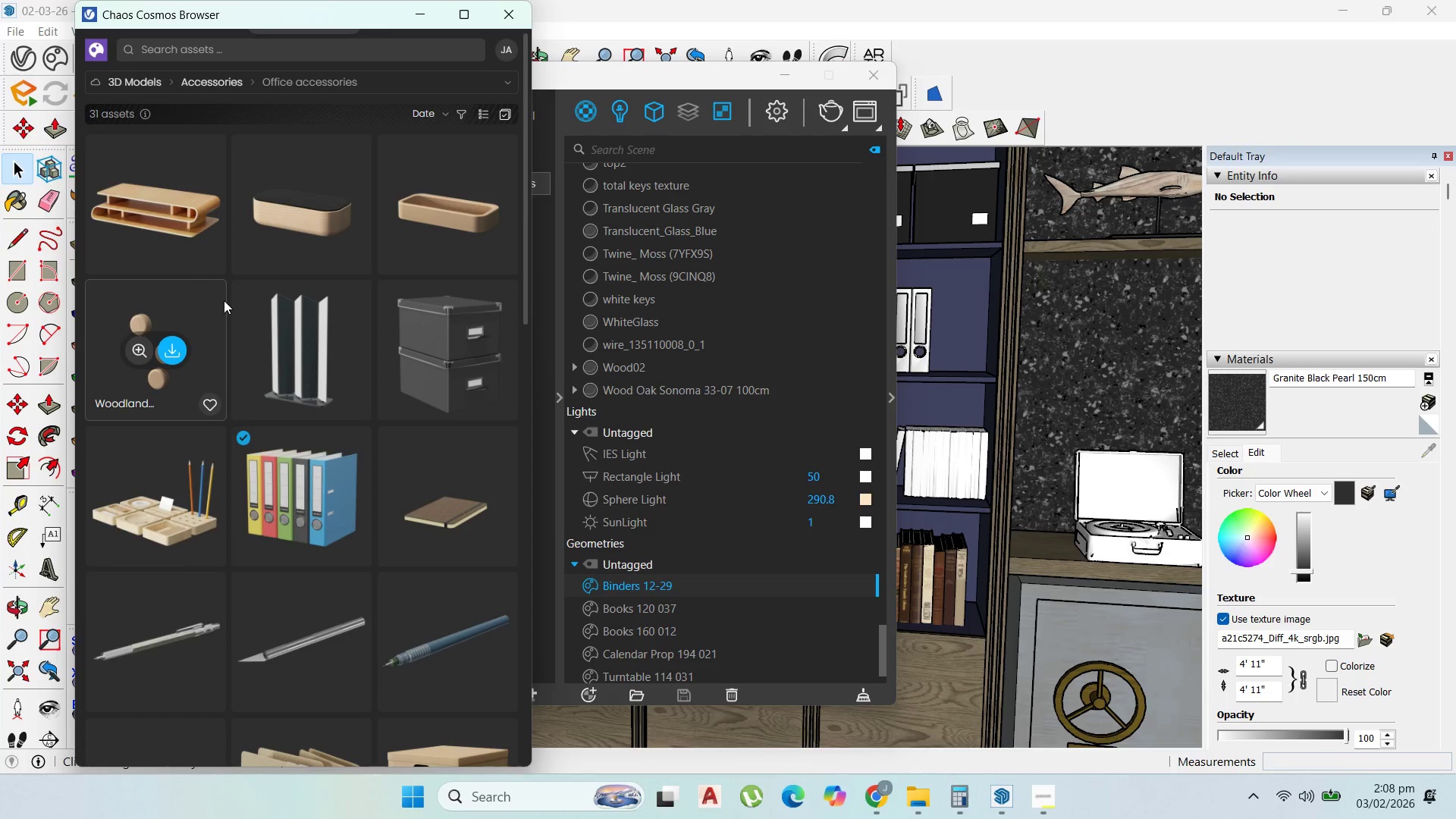 
scroll: coordinate [464, 505], scroll_direction: down, amount: 5.0
 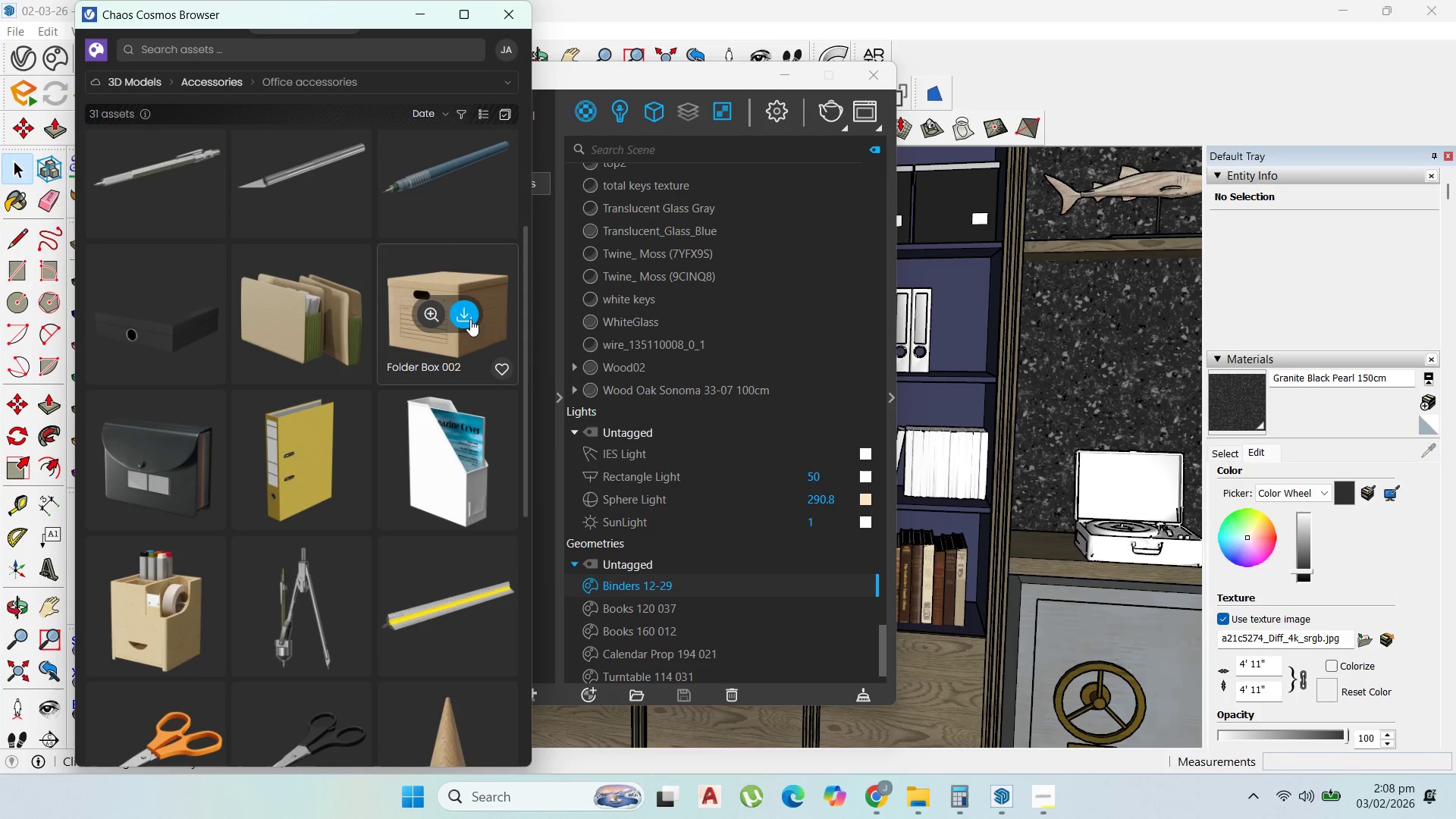 
left_click([463, 317])
 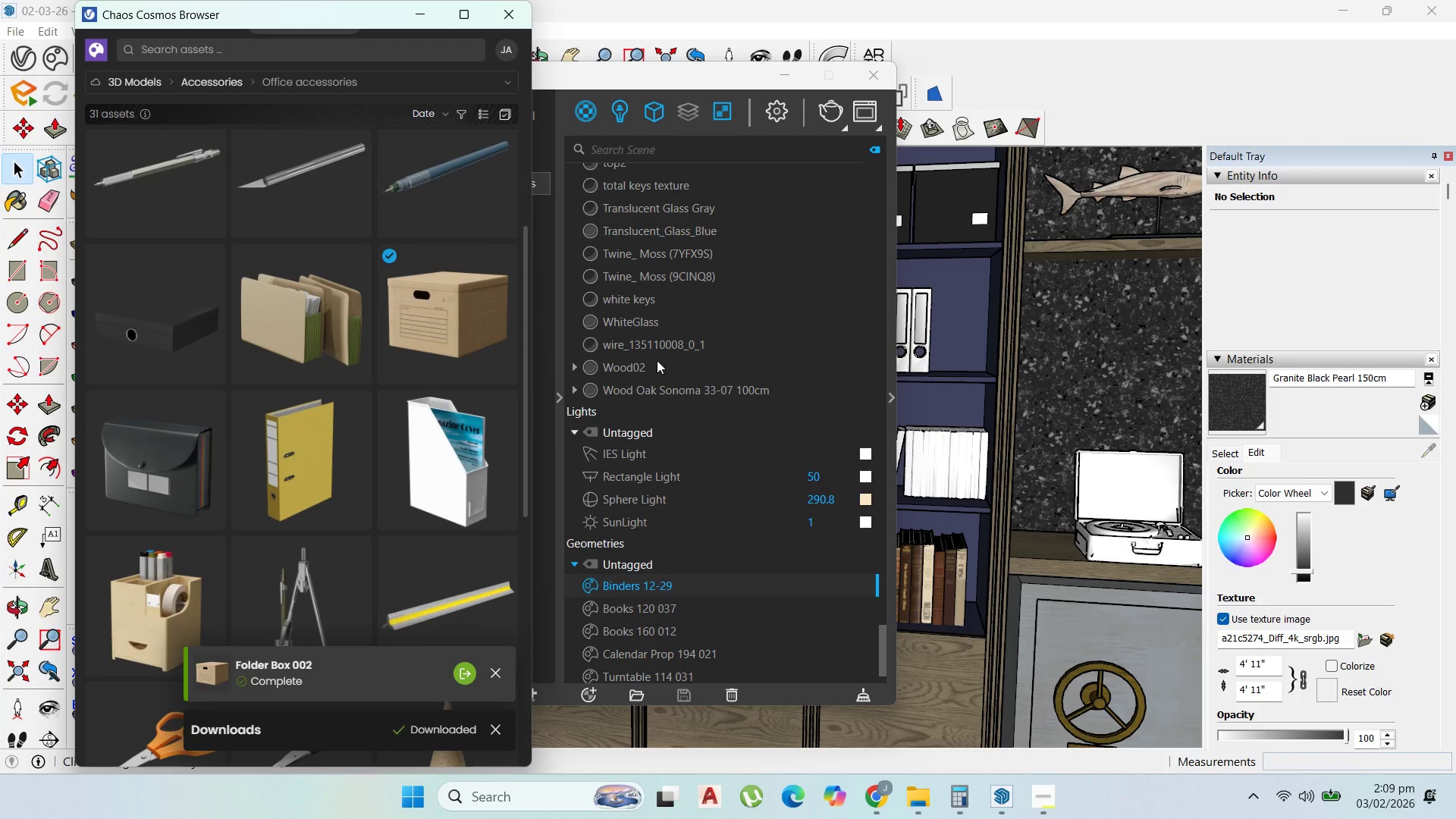 
wait(5.05)
 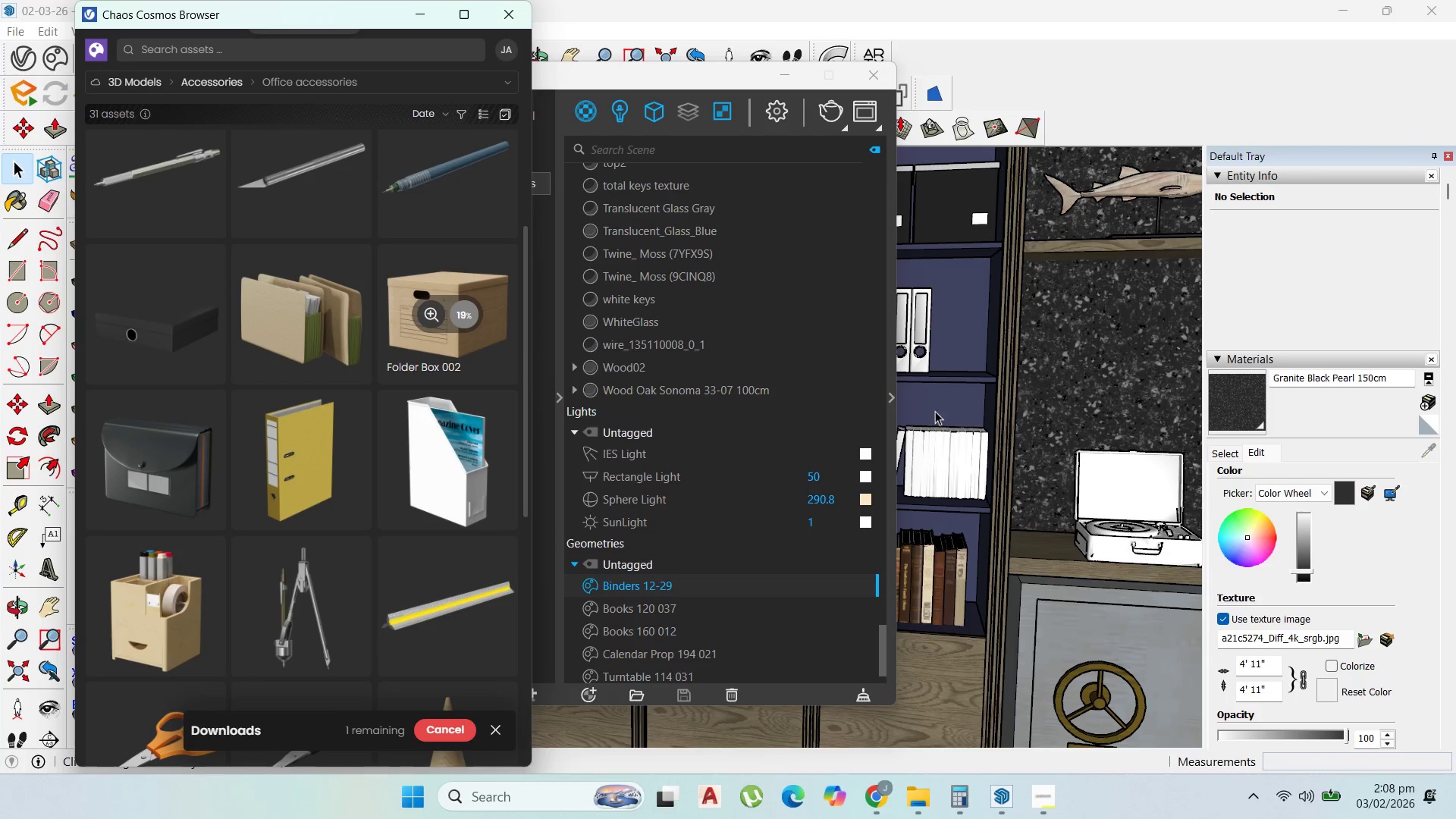 
left_click([469, 312])
 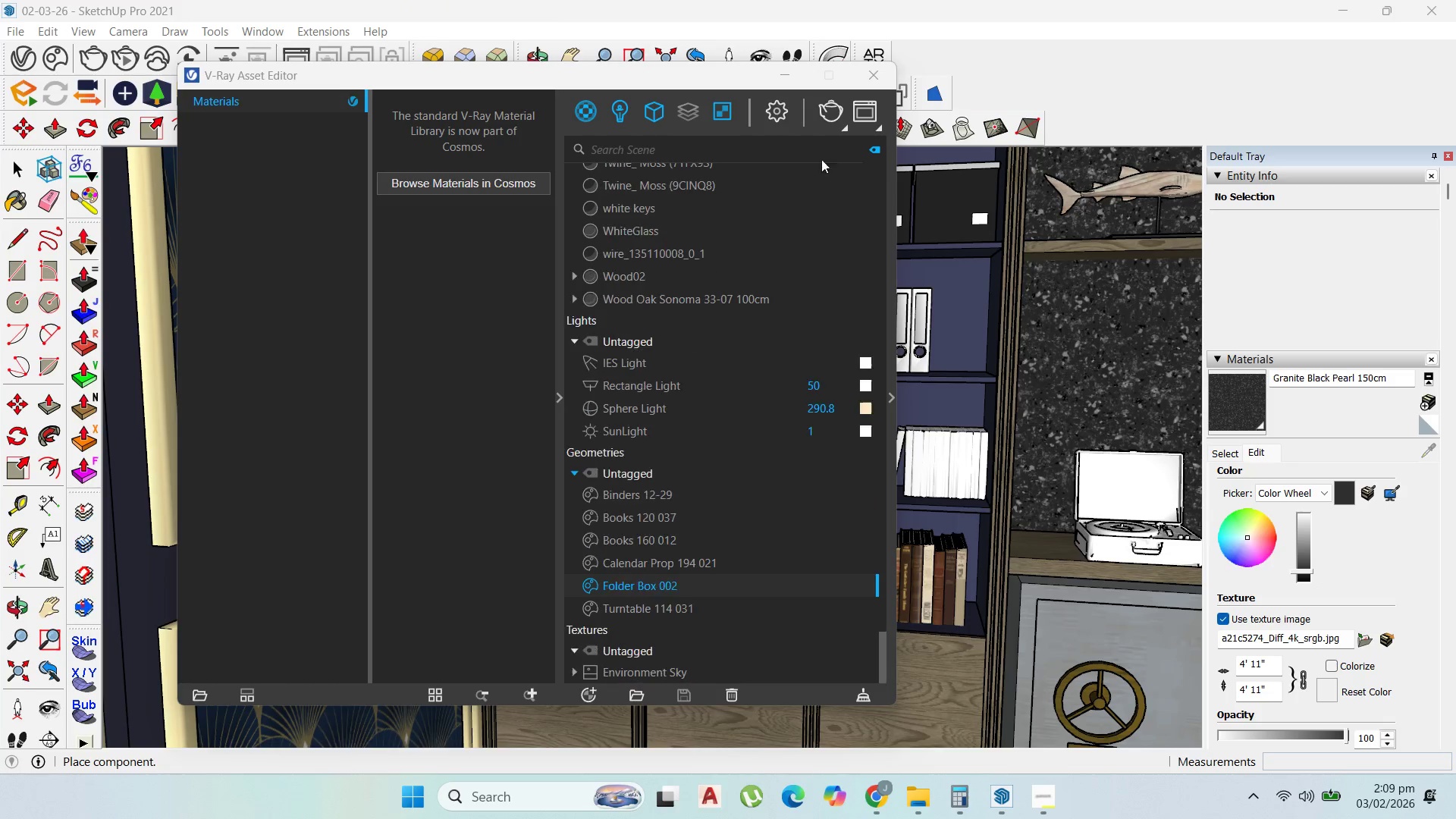 
left_click([787, 80])
 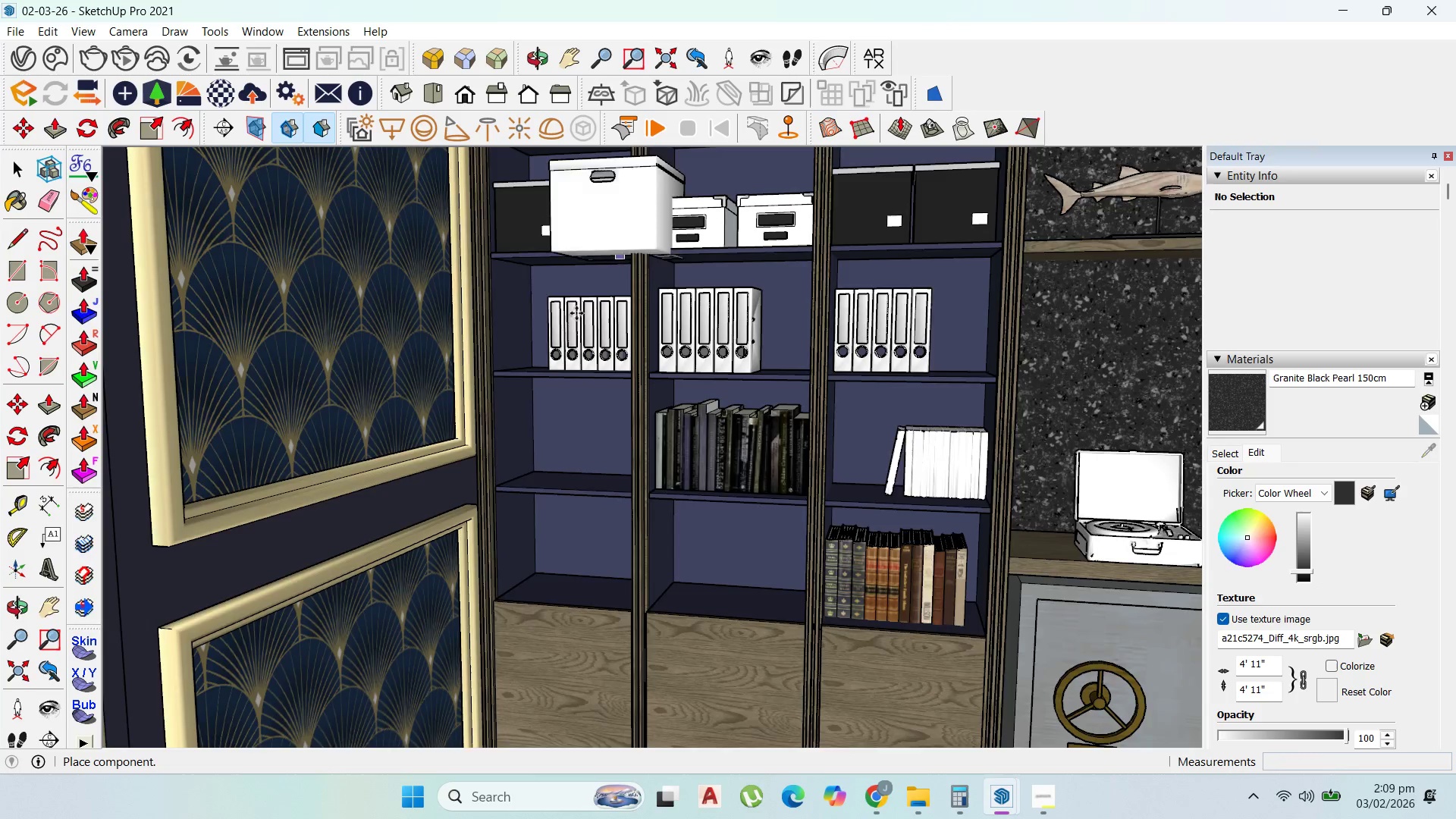 
scroll: coordinate [558, 458], scroll_direction: down, amount: 8.0
 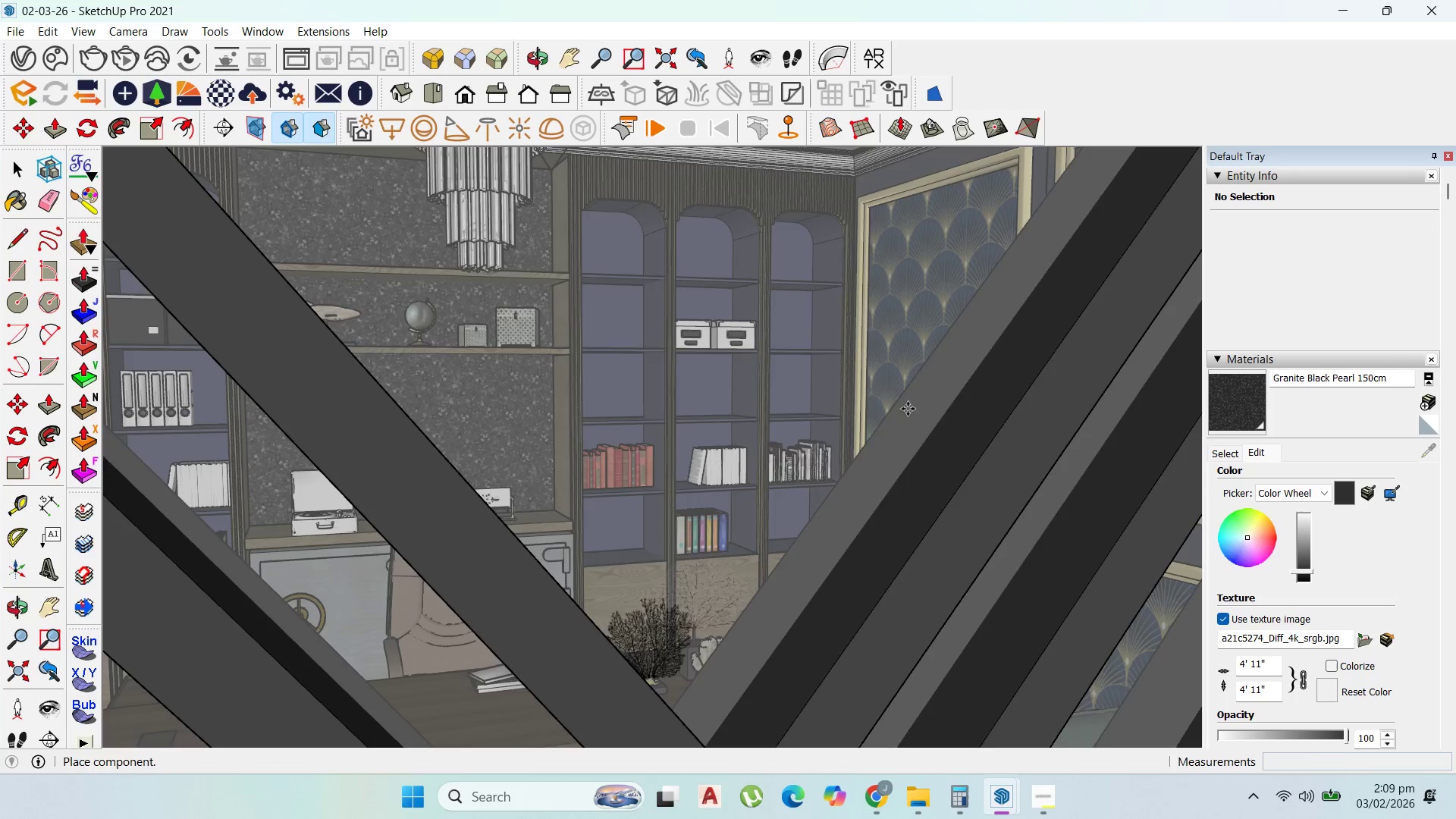 
scroll: coordinate [617, 395], scroll_direction: up, amount: 105.0
 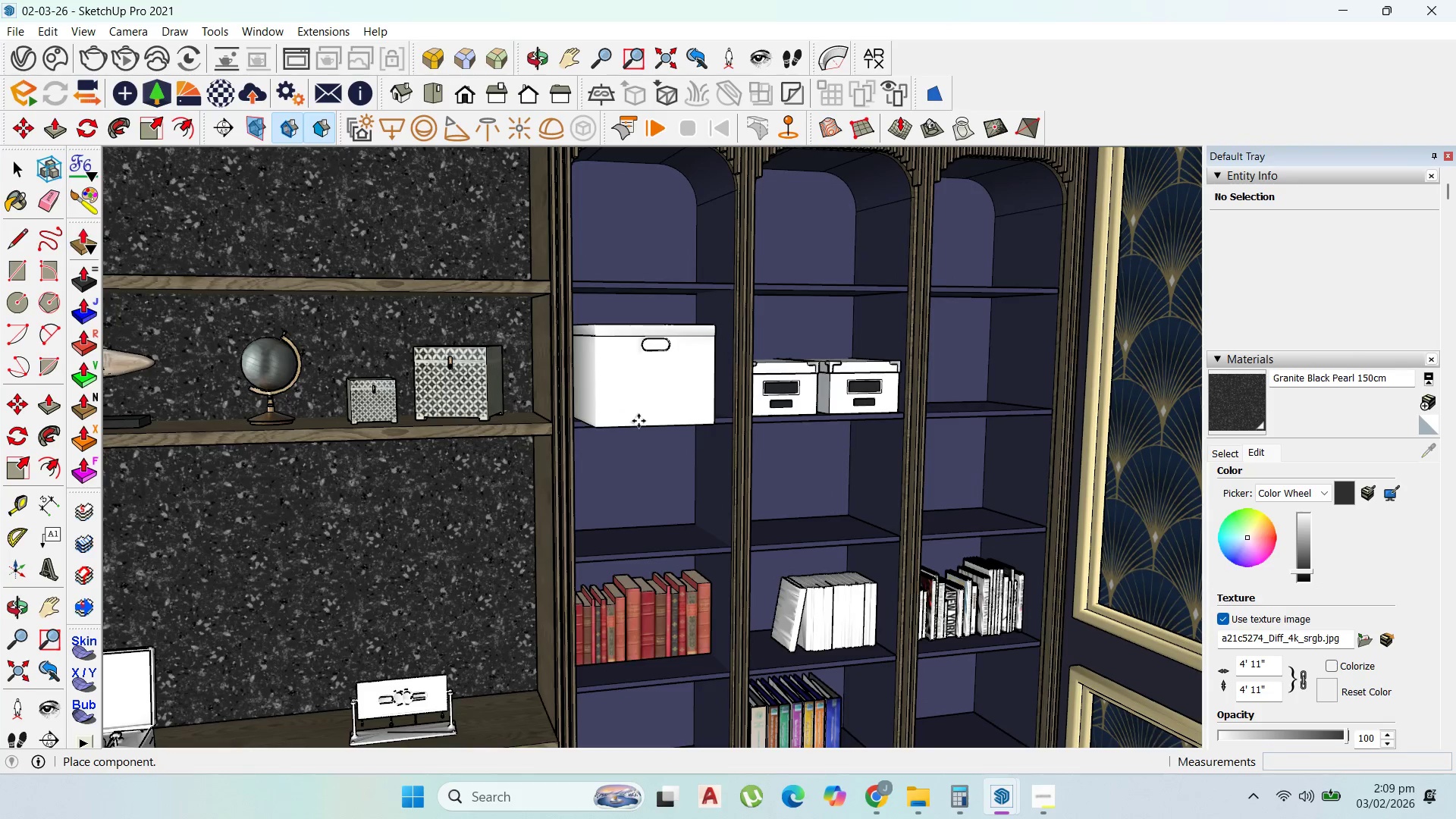 
left_click([639, 421])
 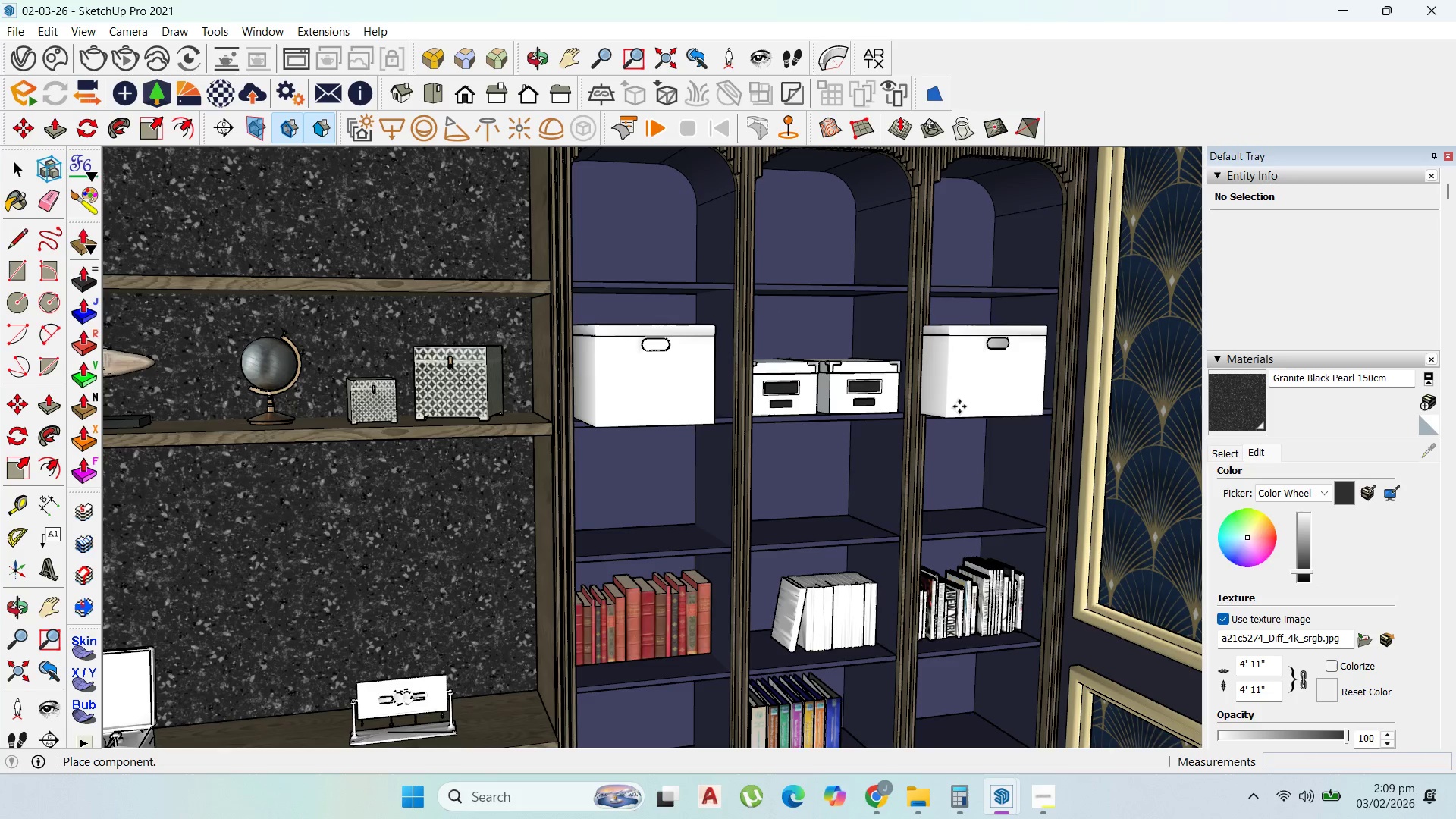 
left_click([963, 406])
 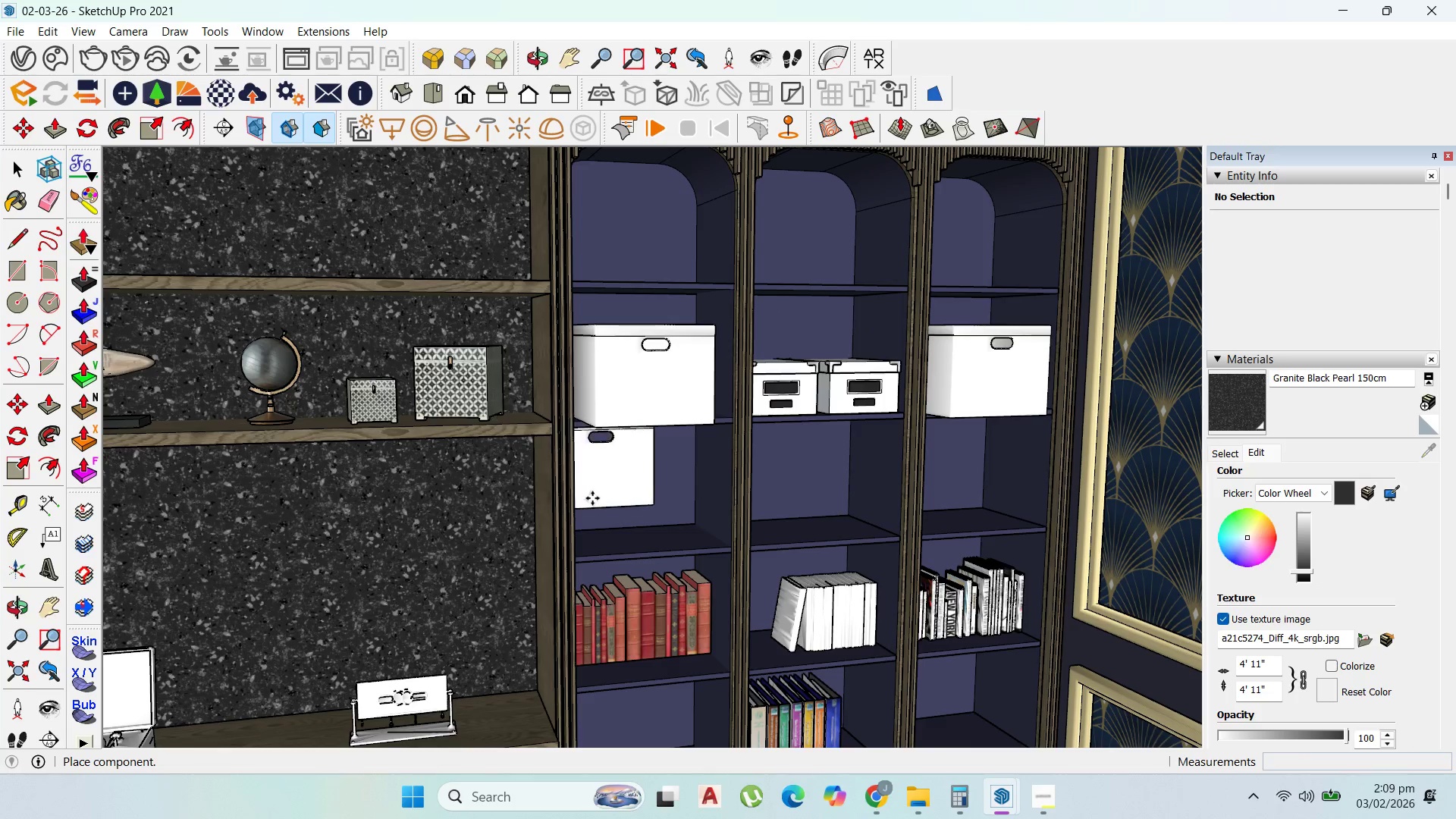 
key(Escape)
 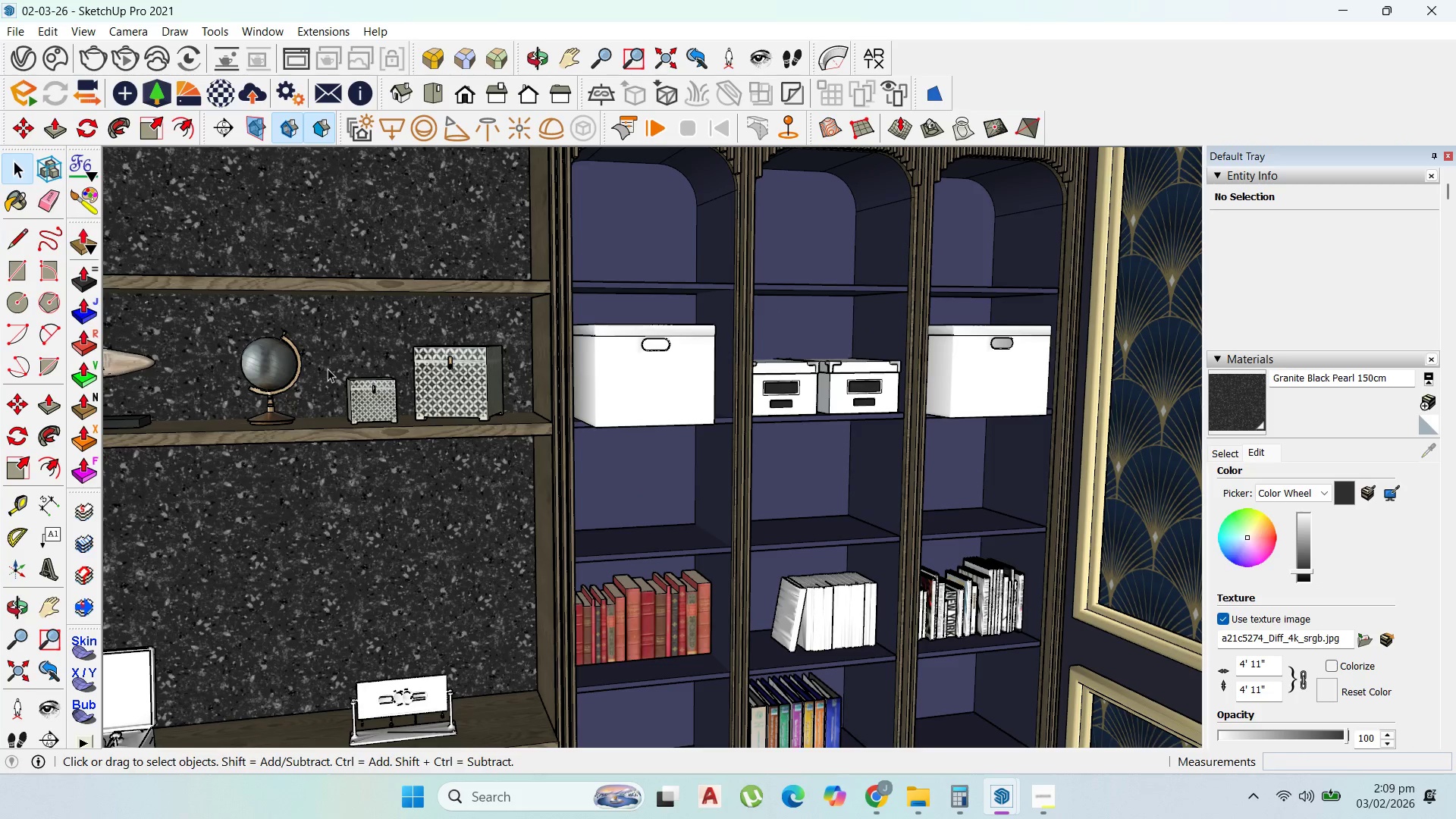 
key(Escape)
 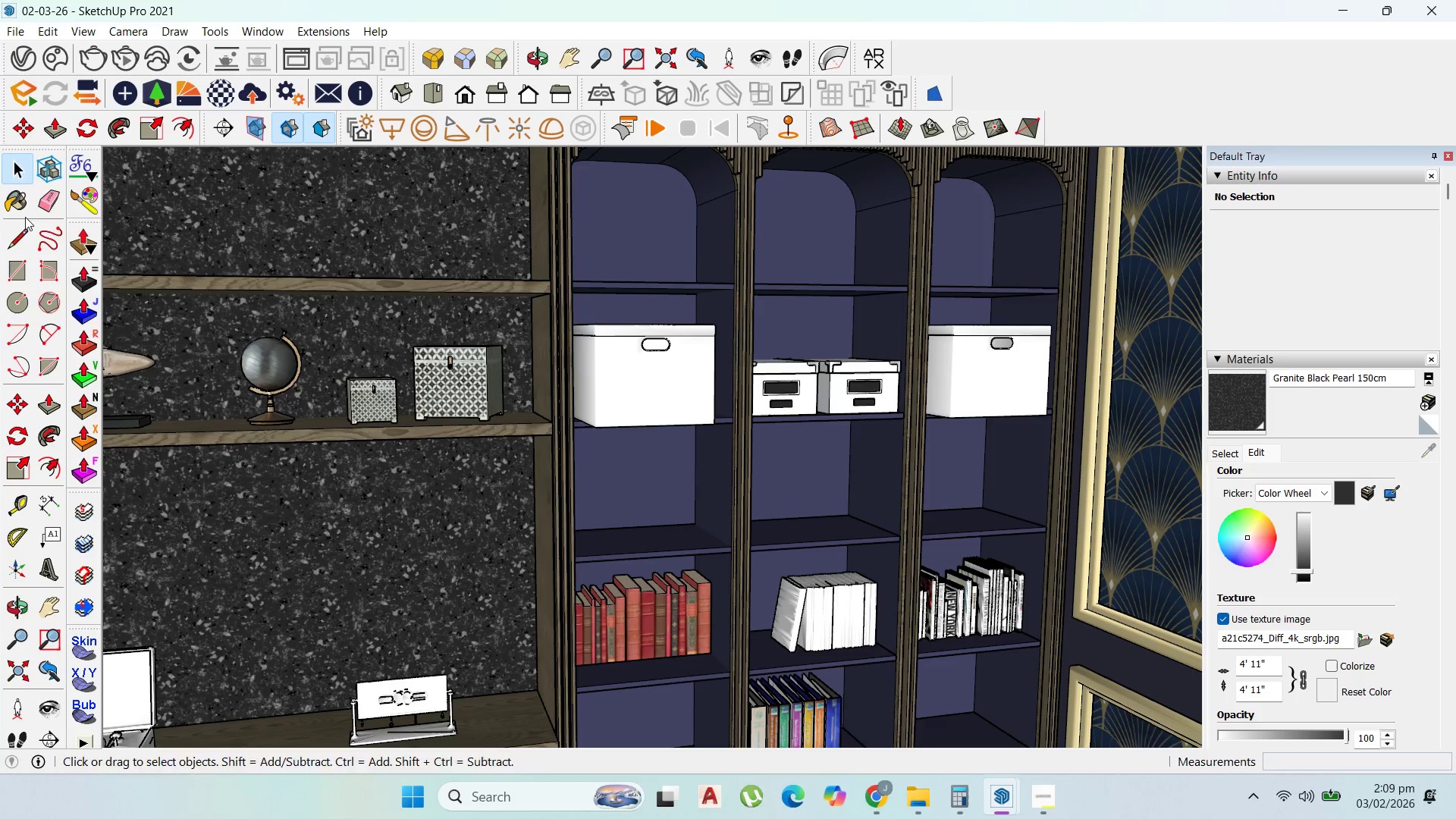 
key(Escape)
 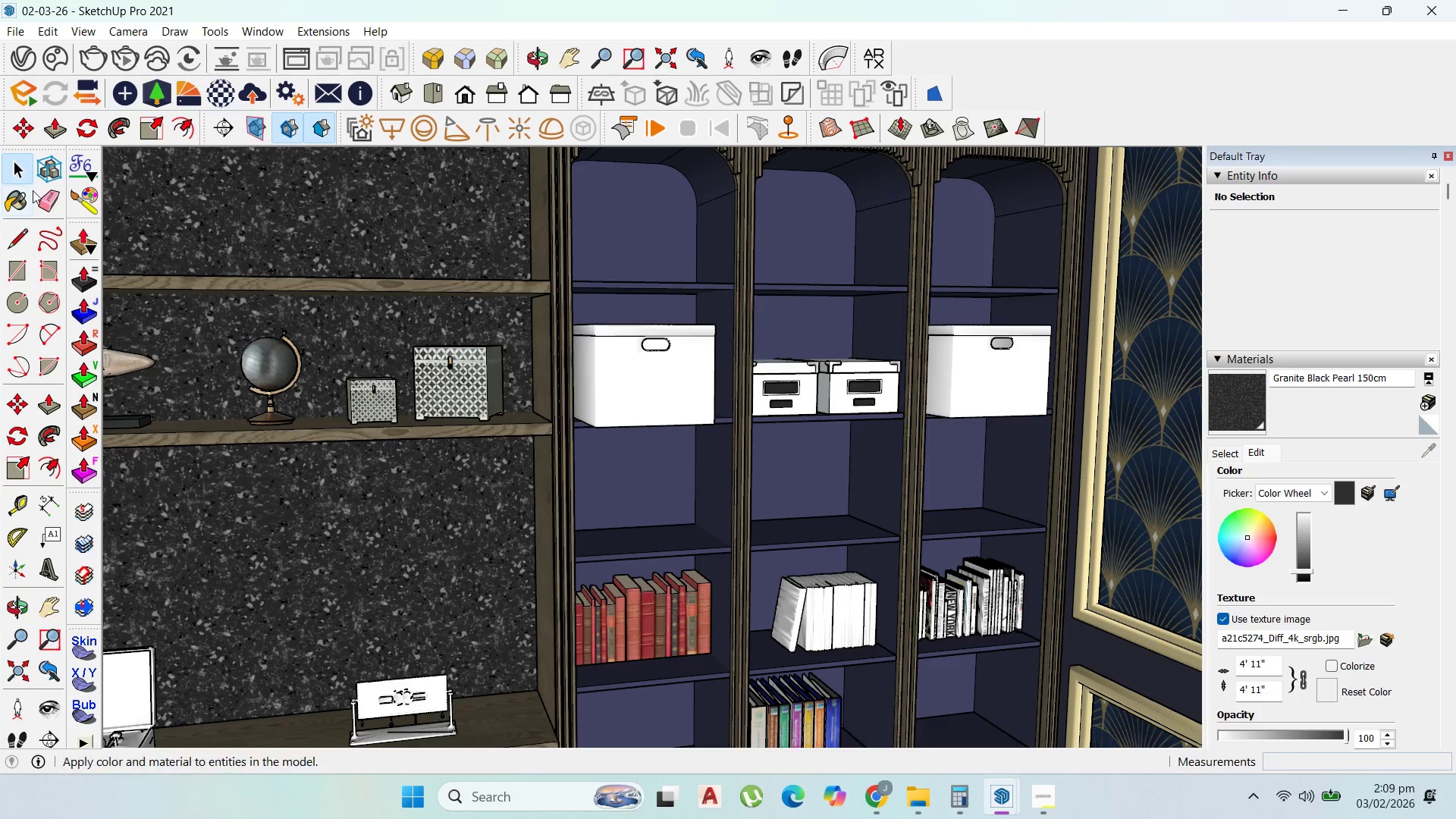 
key(Escape)
 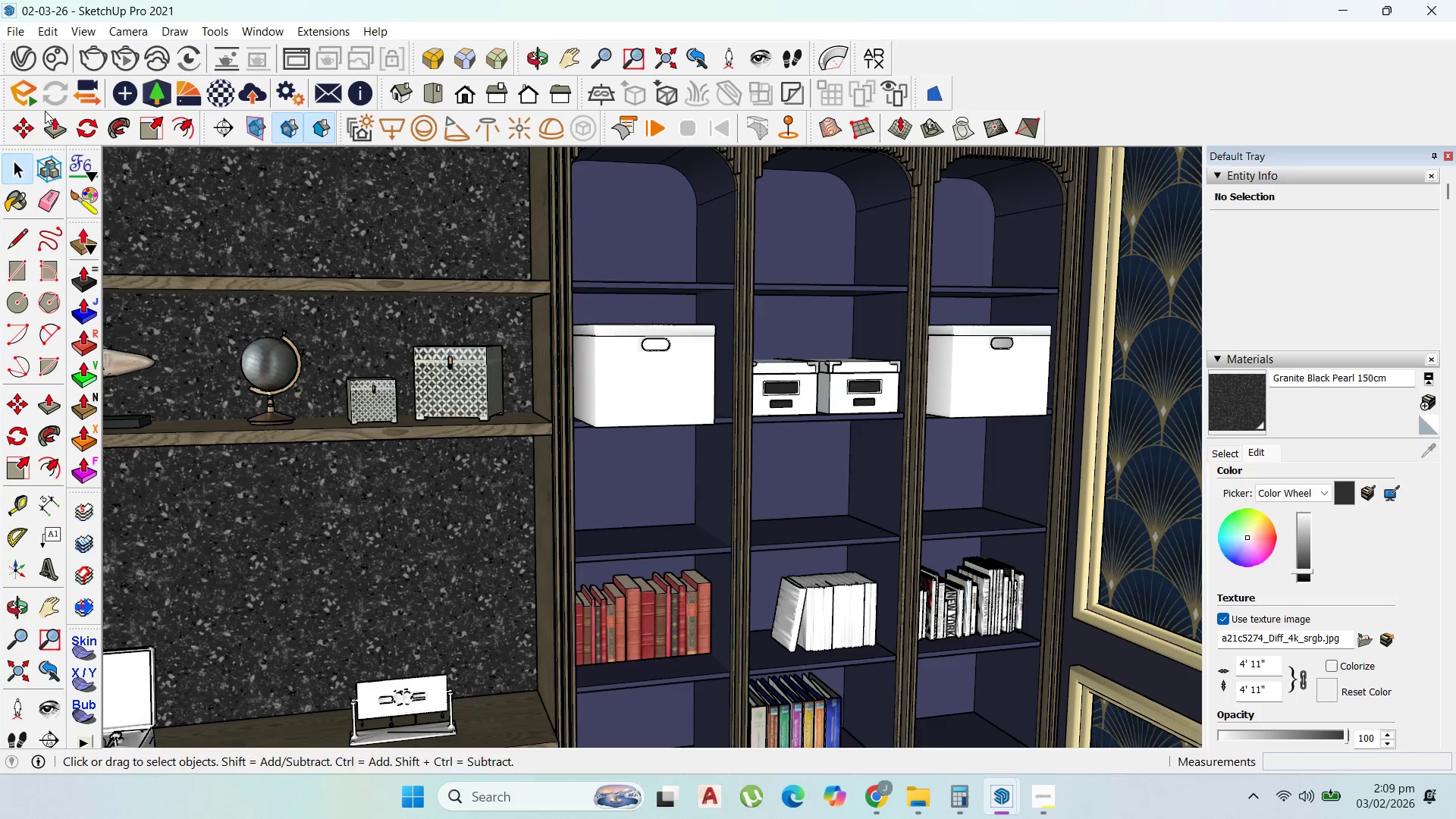 
key(Escape)
 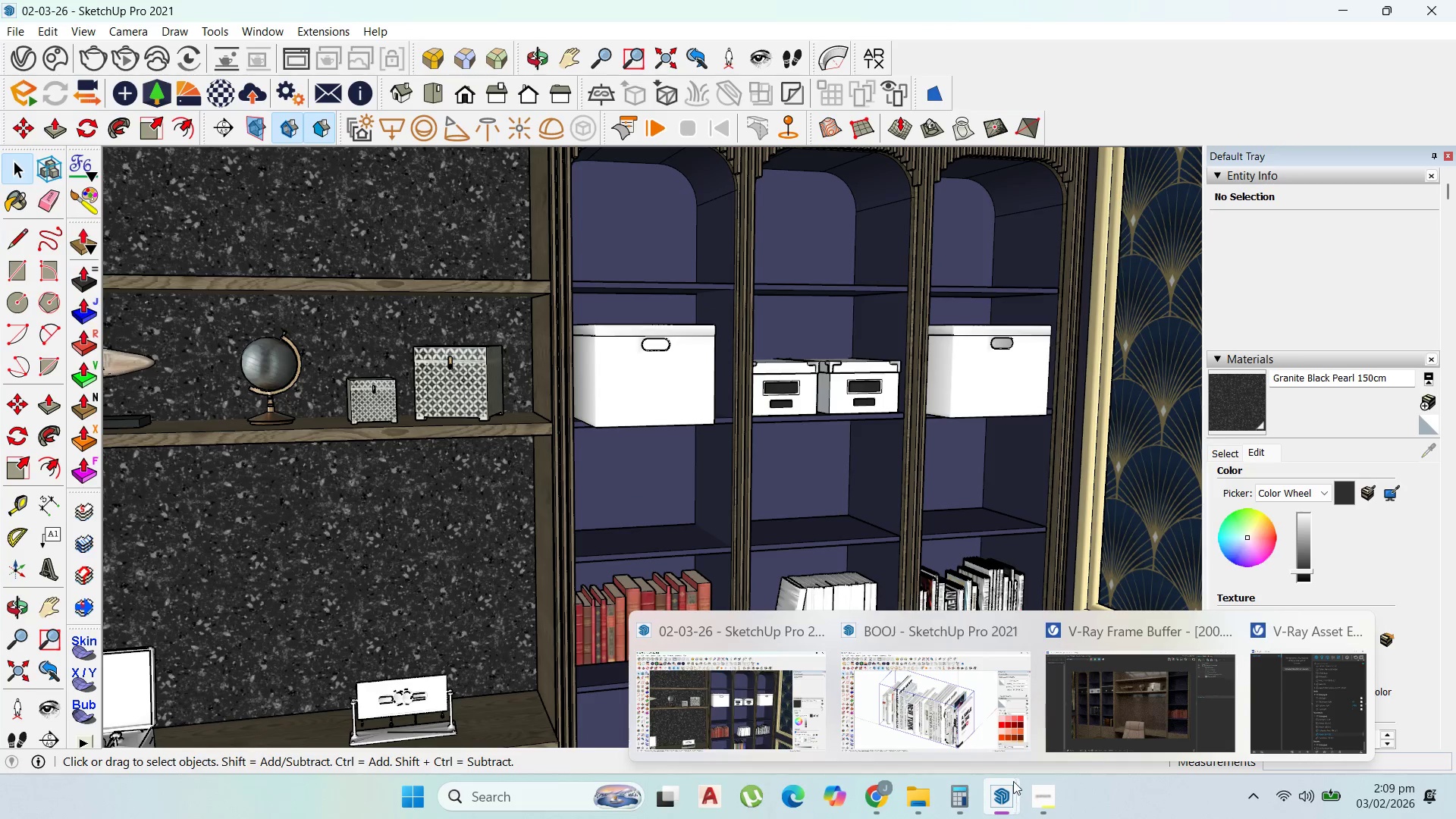 
wait(5.73)
 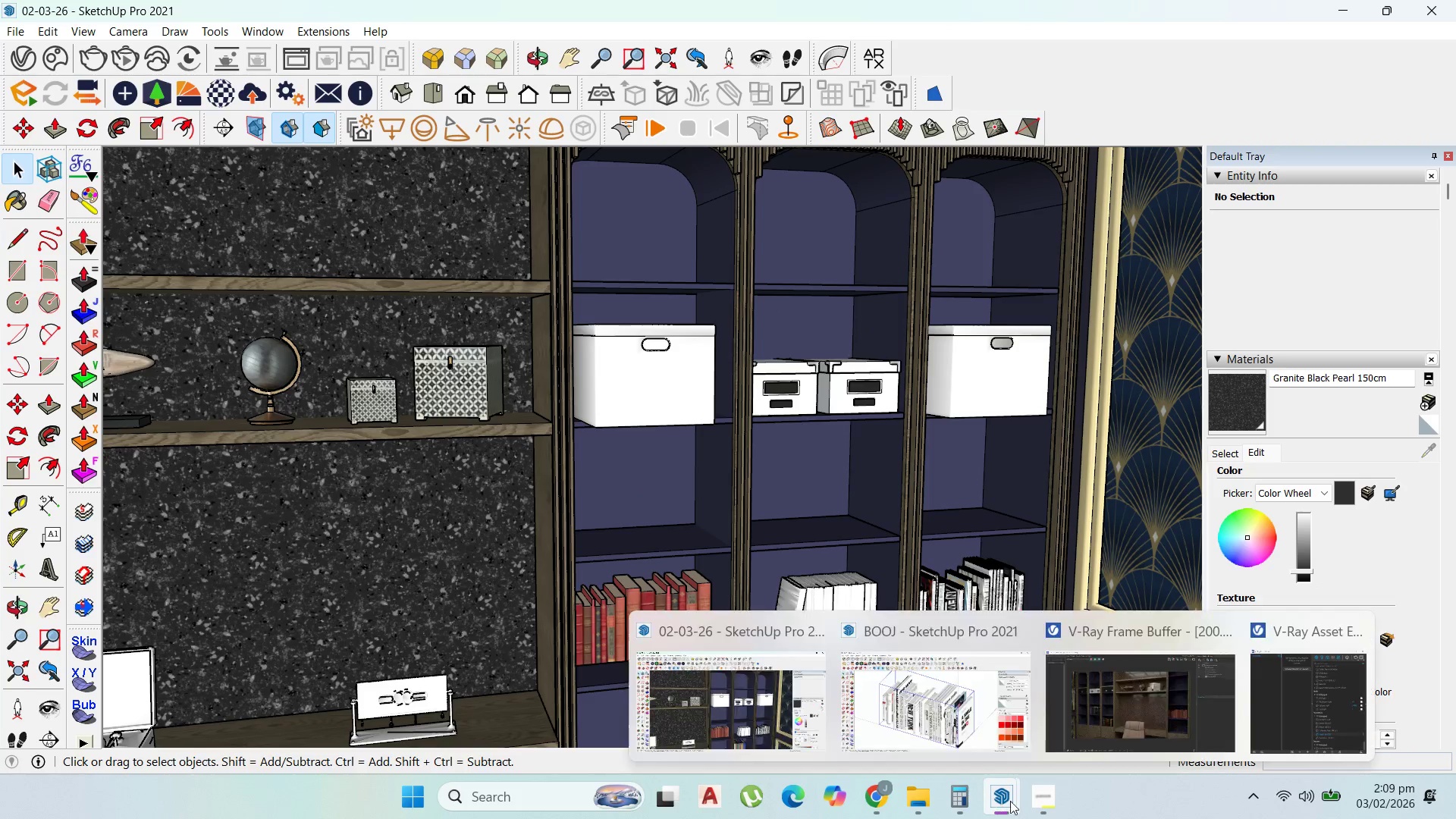 
left_click([1016, 632])
 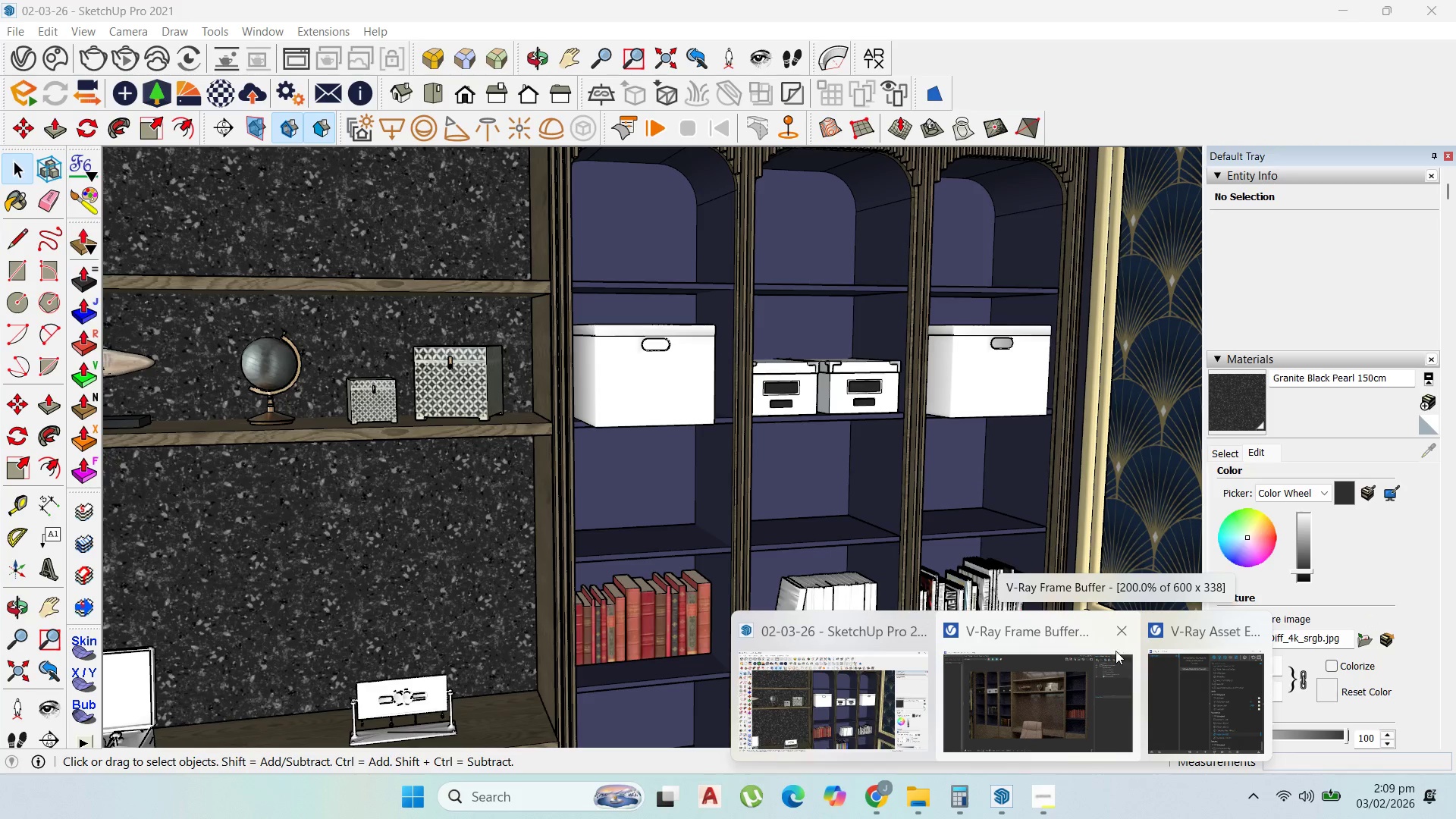 
left_click([1119, 639])
 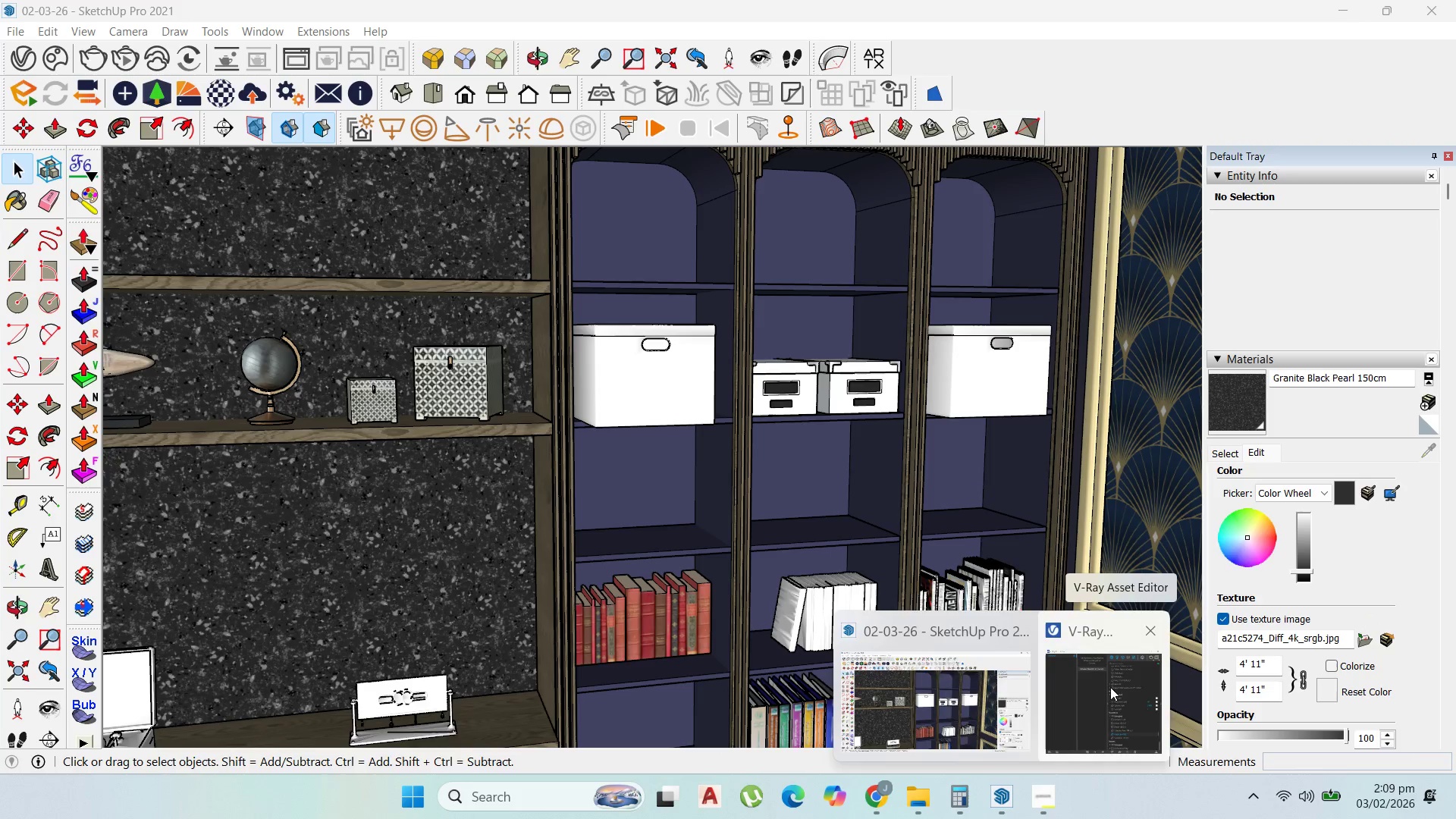 
left_click([1104, 690])
 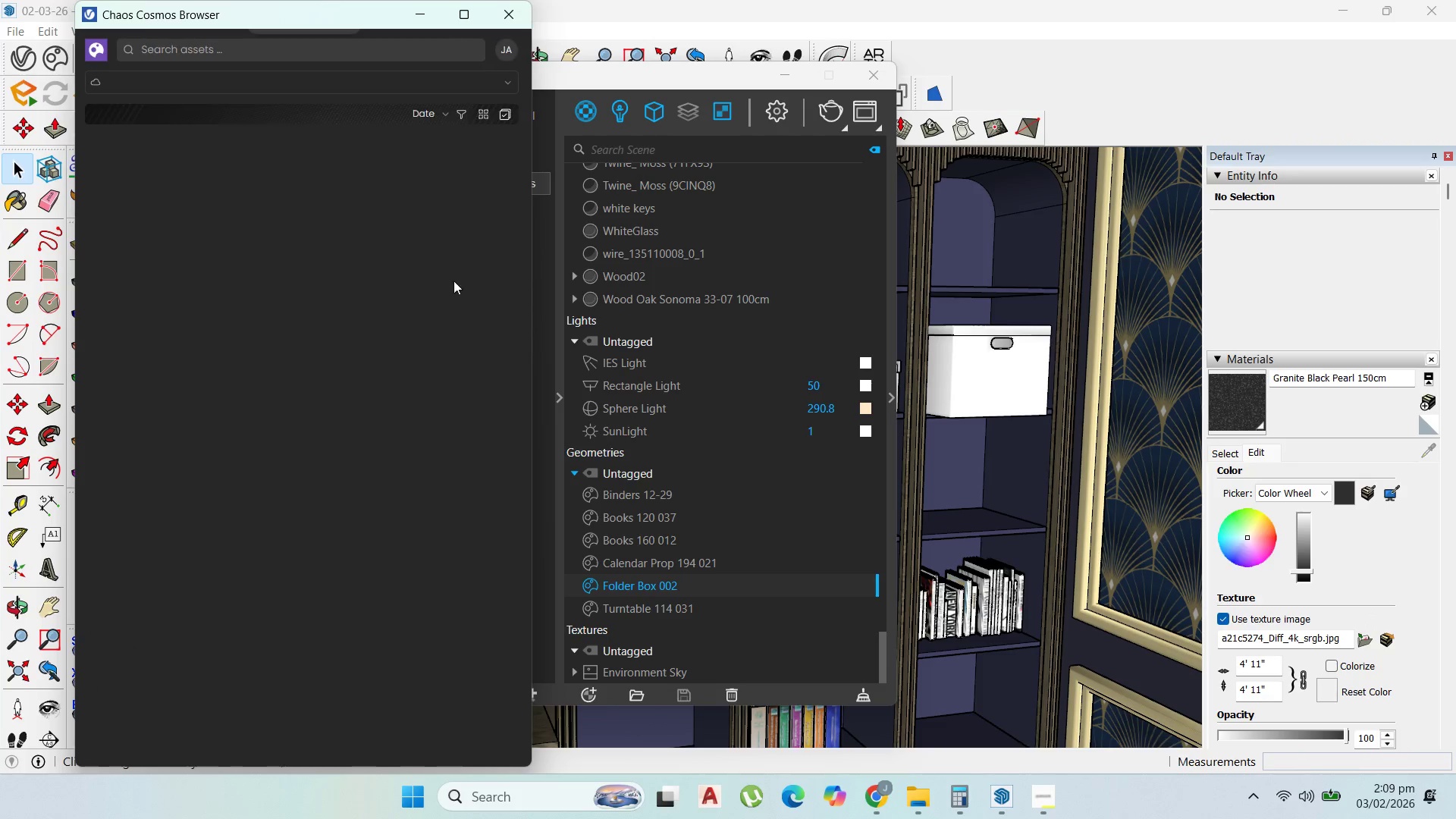 
left_click([774, 80])
 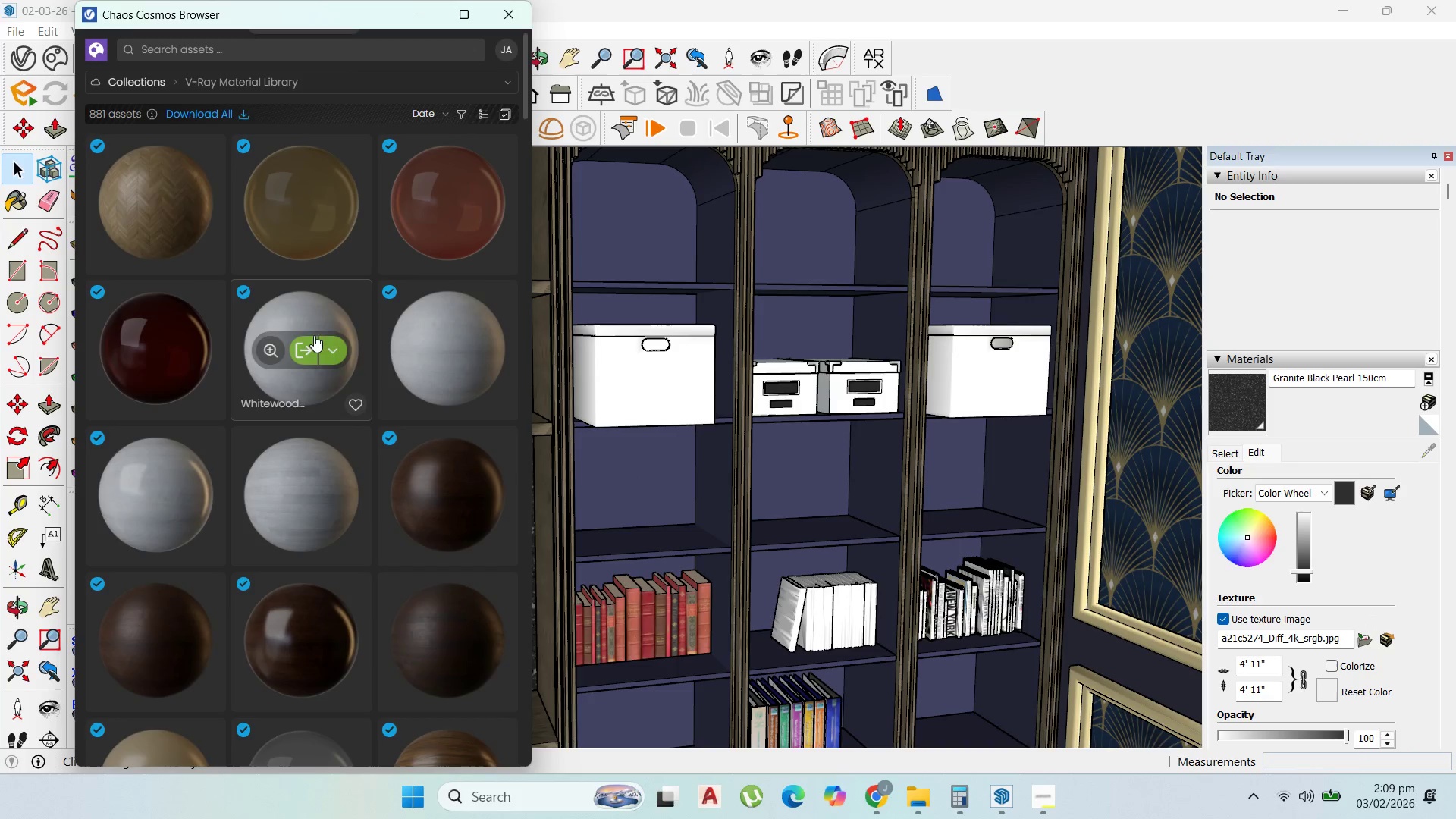 
scroll: coordinate [345, 366], scroll_direction: down, amount: 1.0
 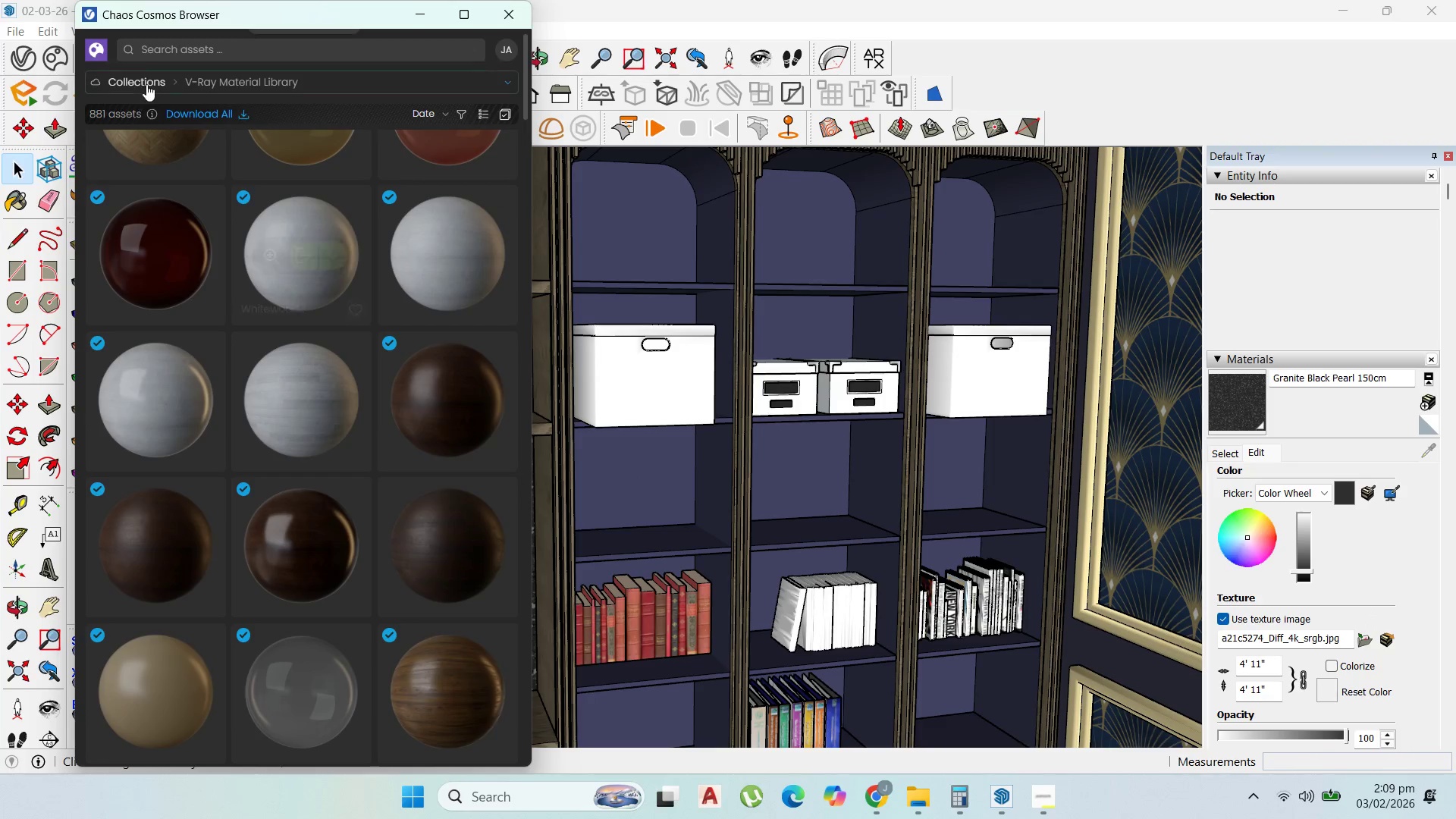 
left_click([149, 78])
 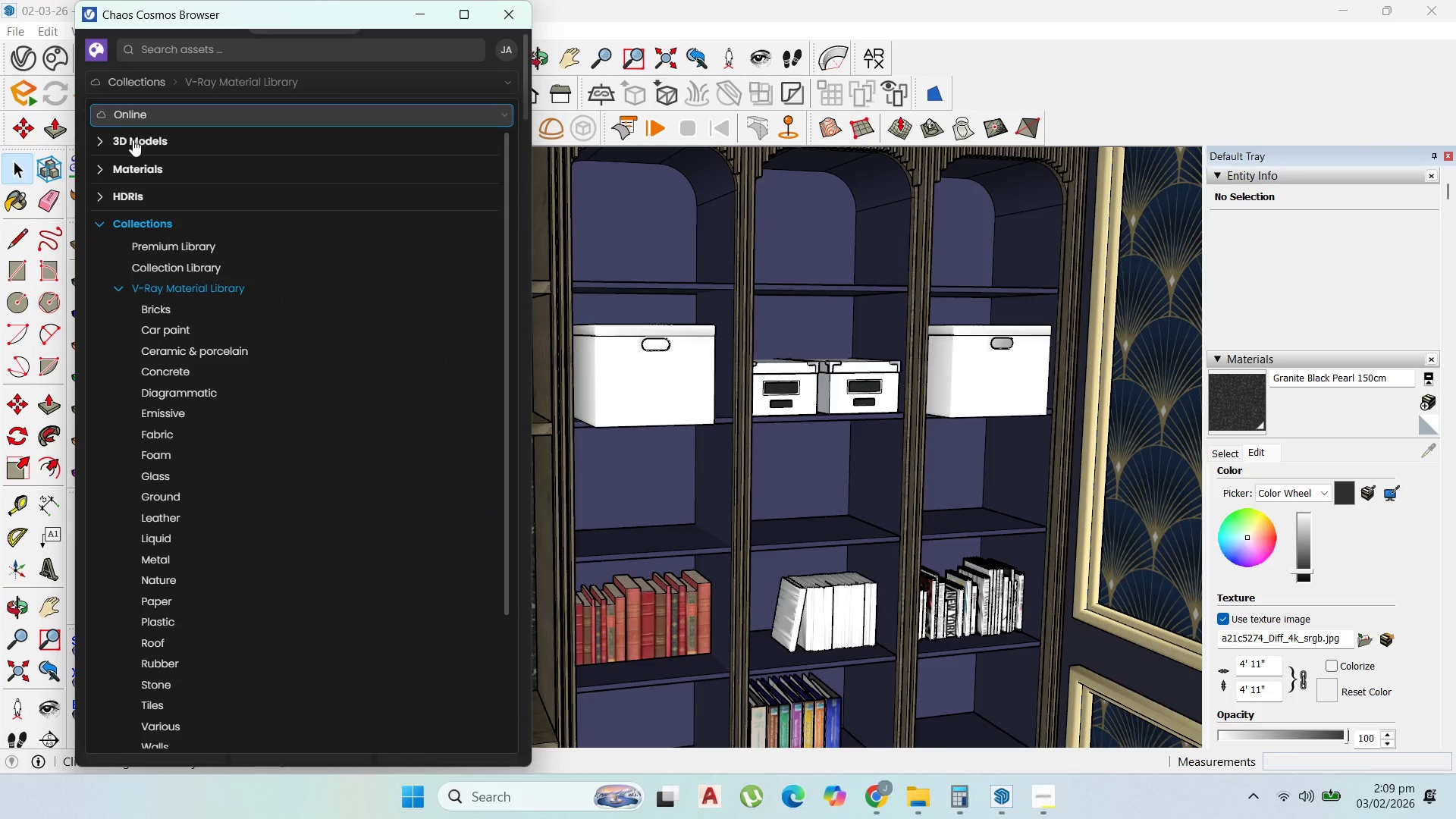 
left_click([98, 136])
 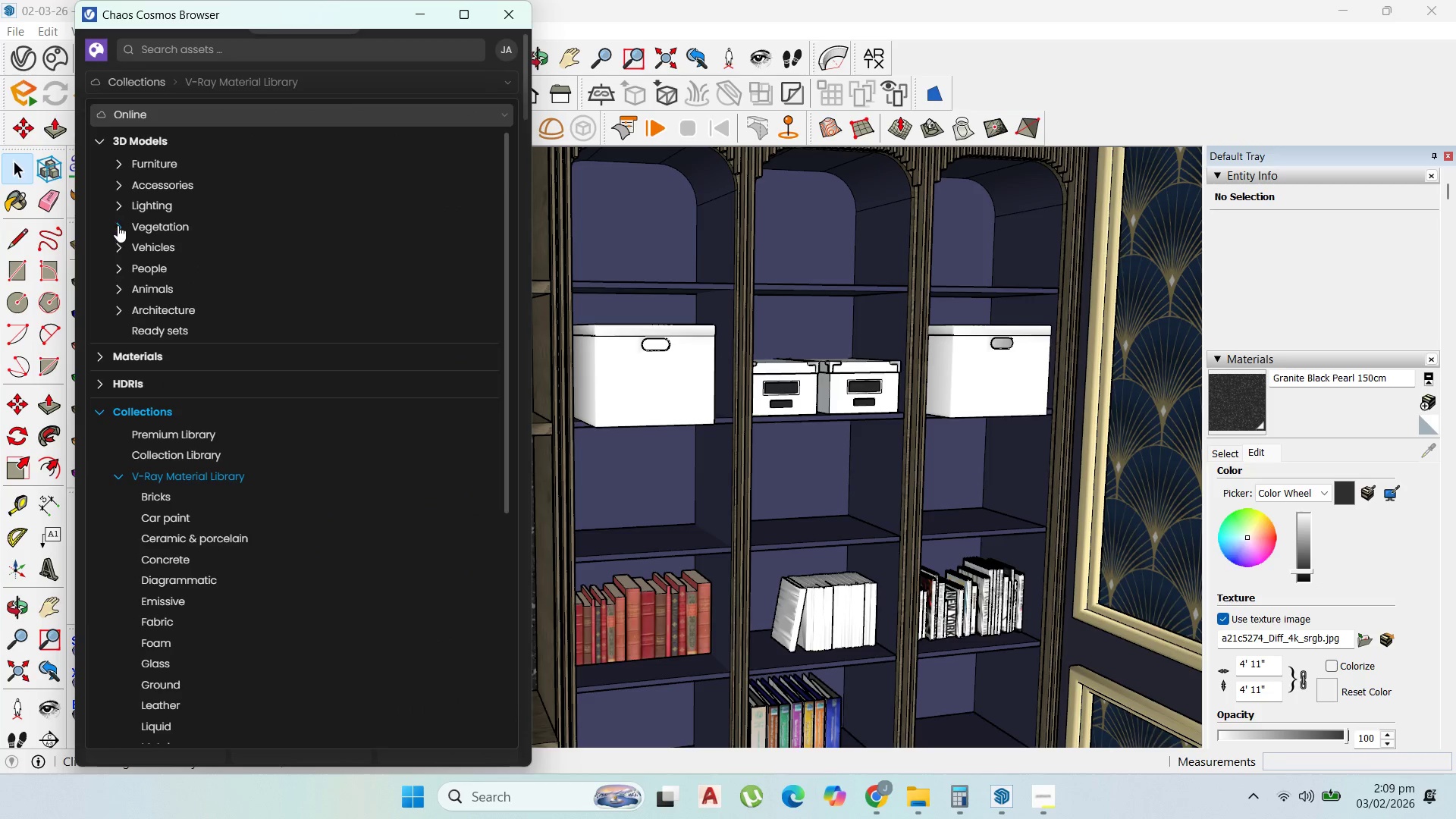 
left_click([115, 185])
 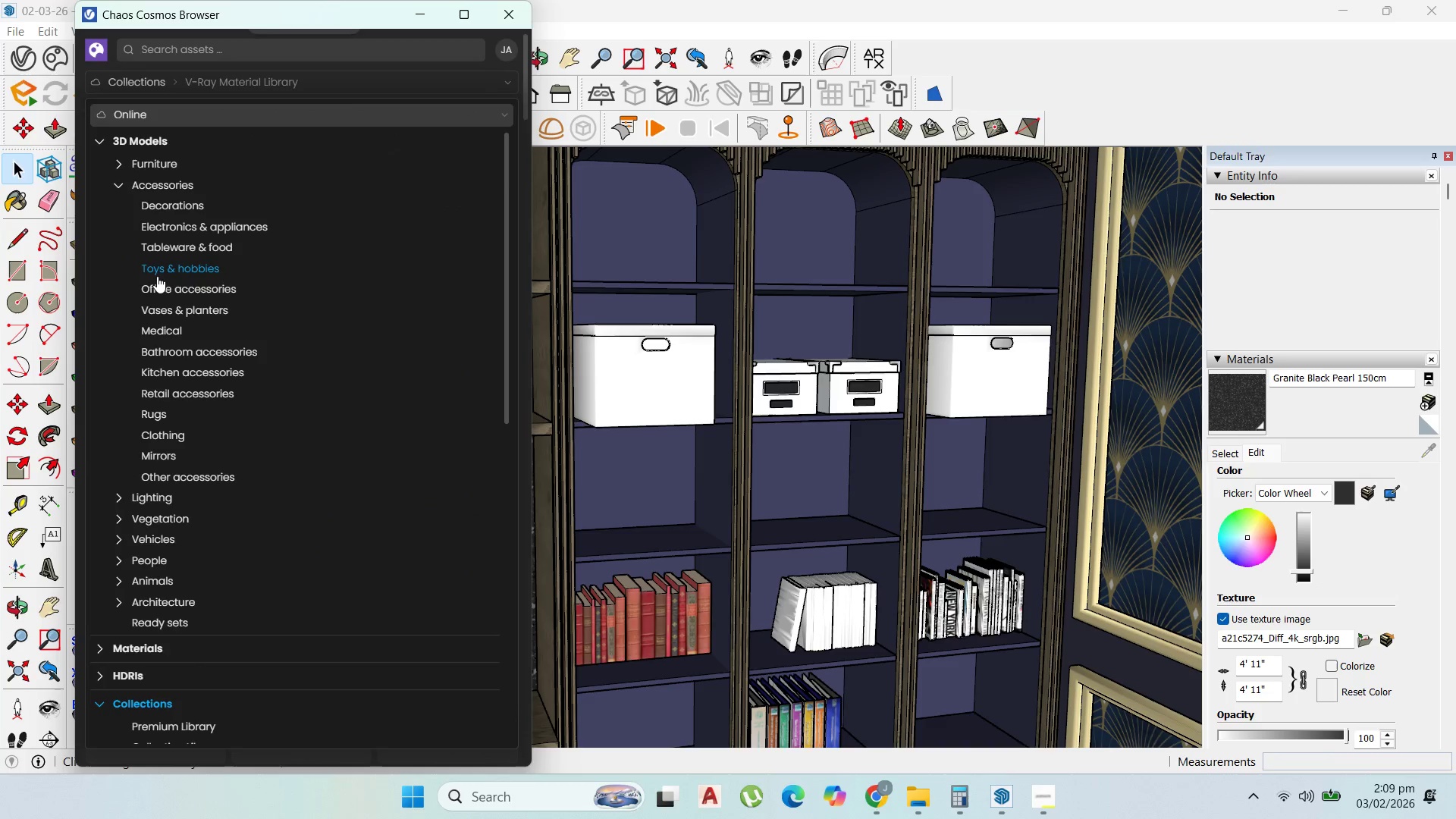 
left_click([167, 291])
 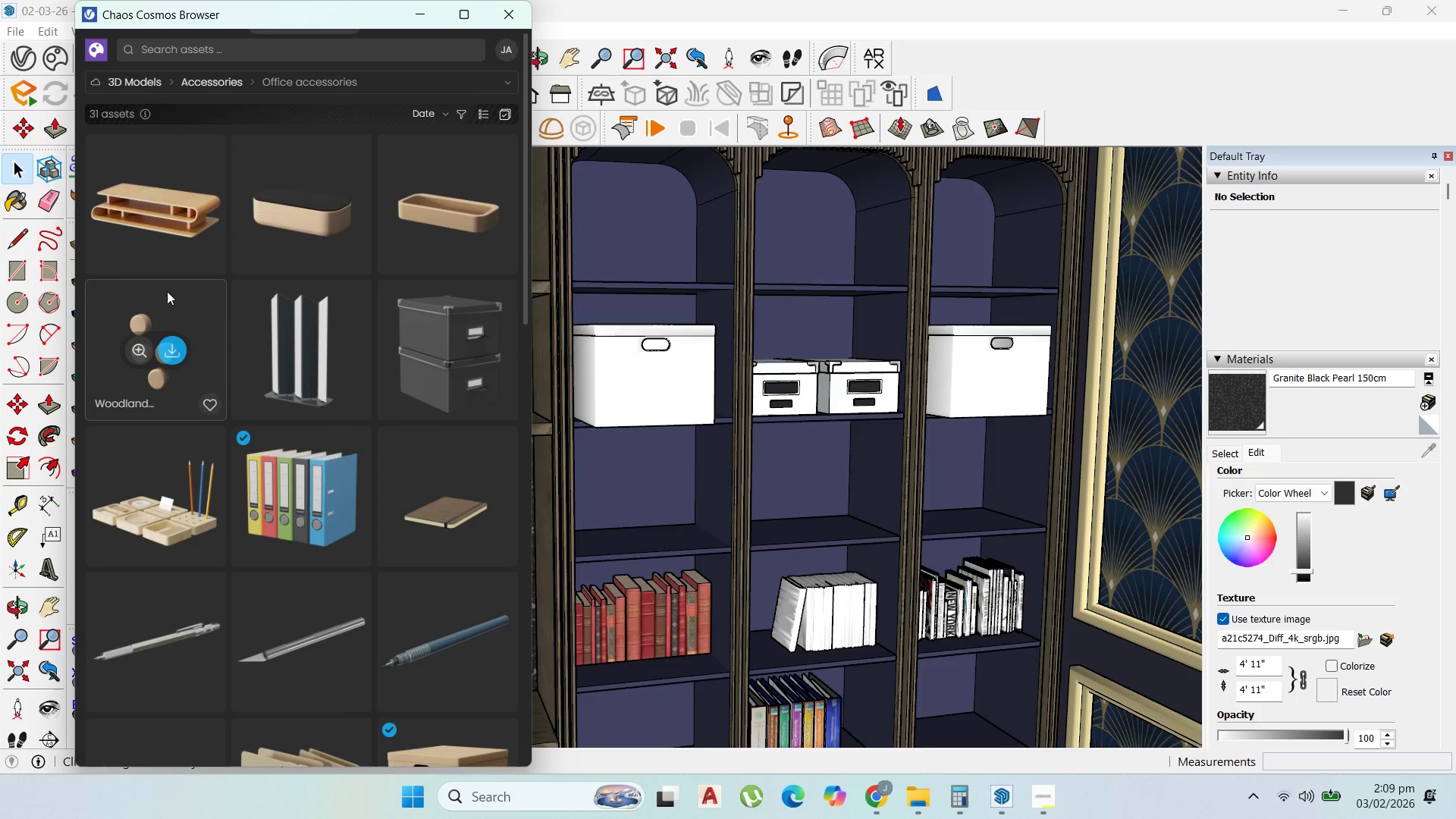 
scroll: coordinate [259, 494], scroll_direction: down, amount: 13.0
 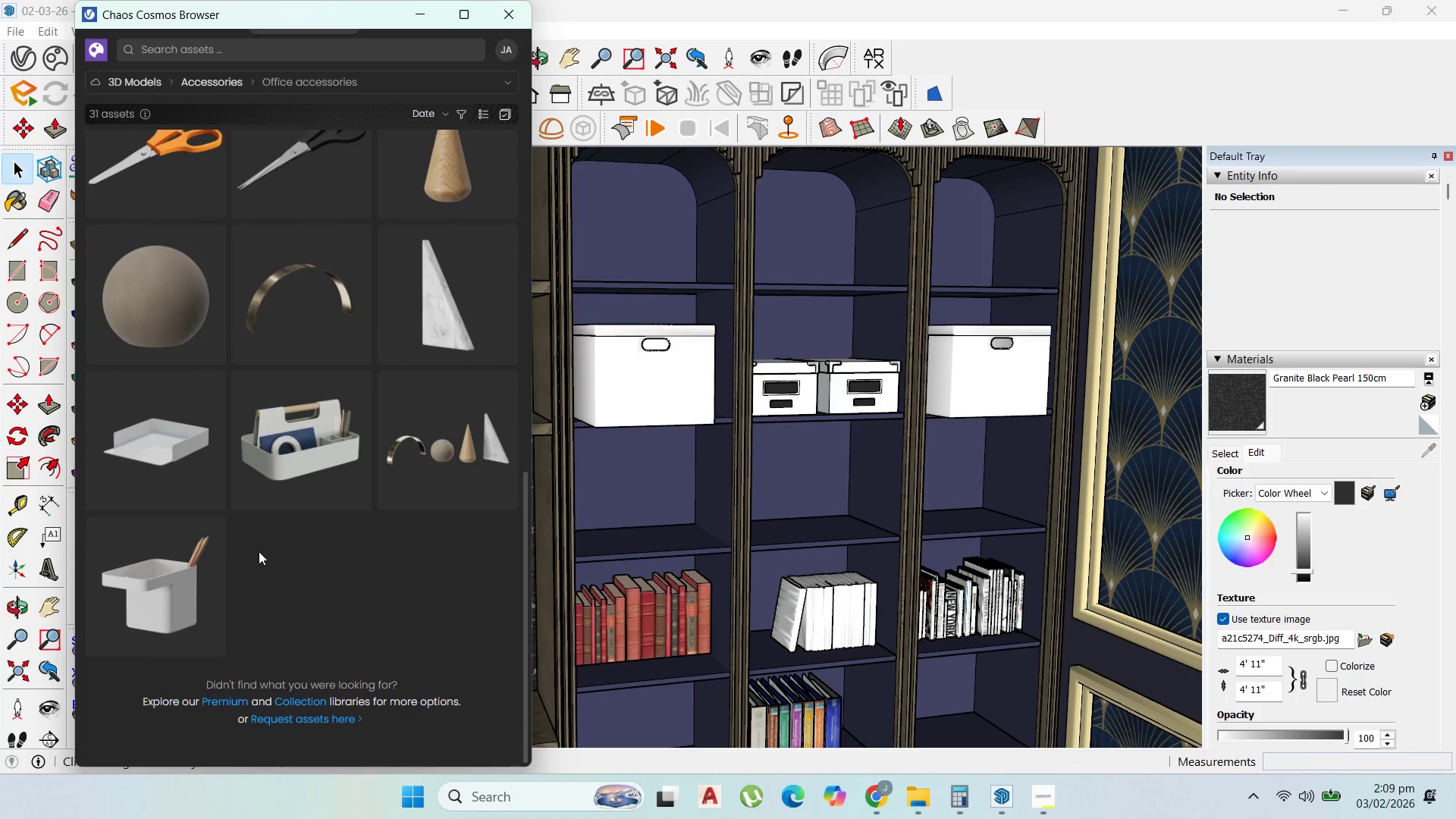 
scroll: coordinate [315, 547], scroll_direction: up, amount: 13.0
 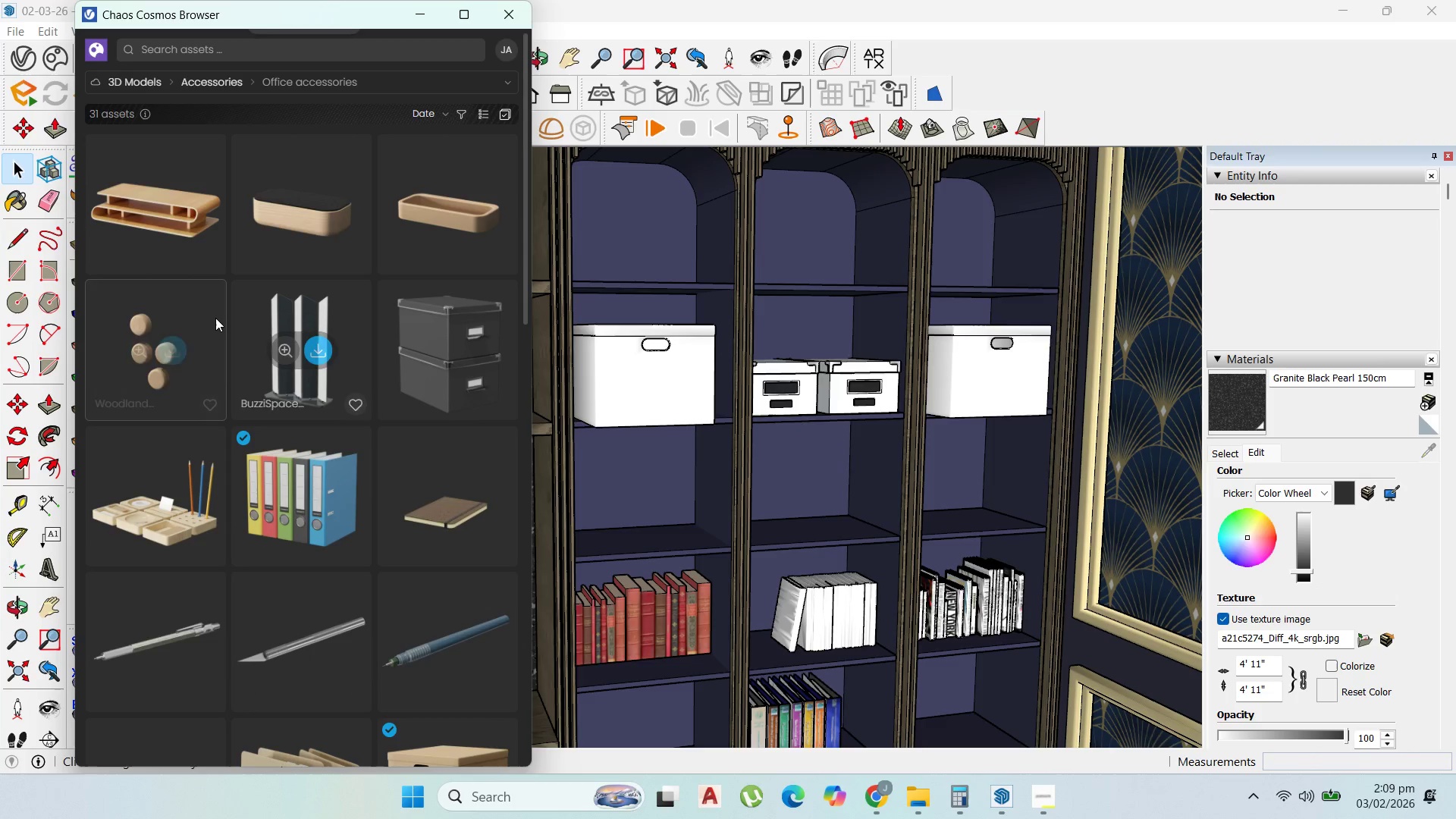 
wait(5.87)
 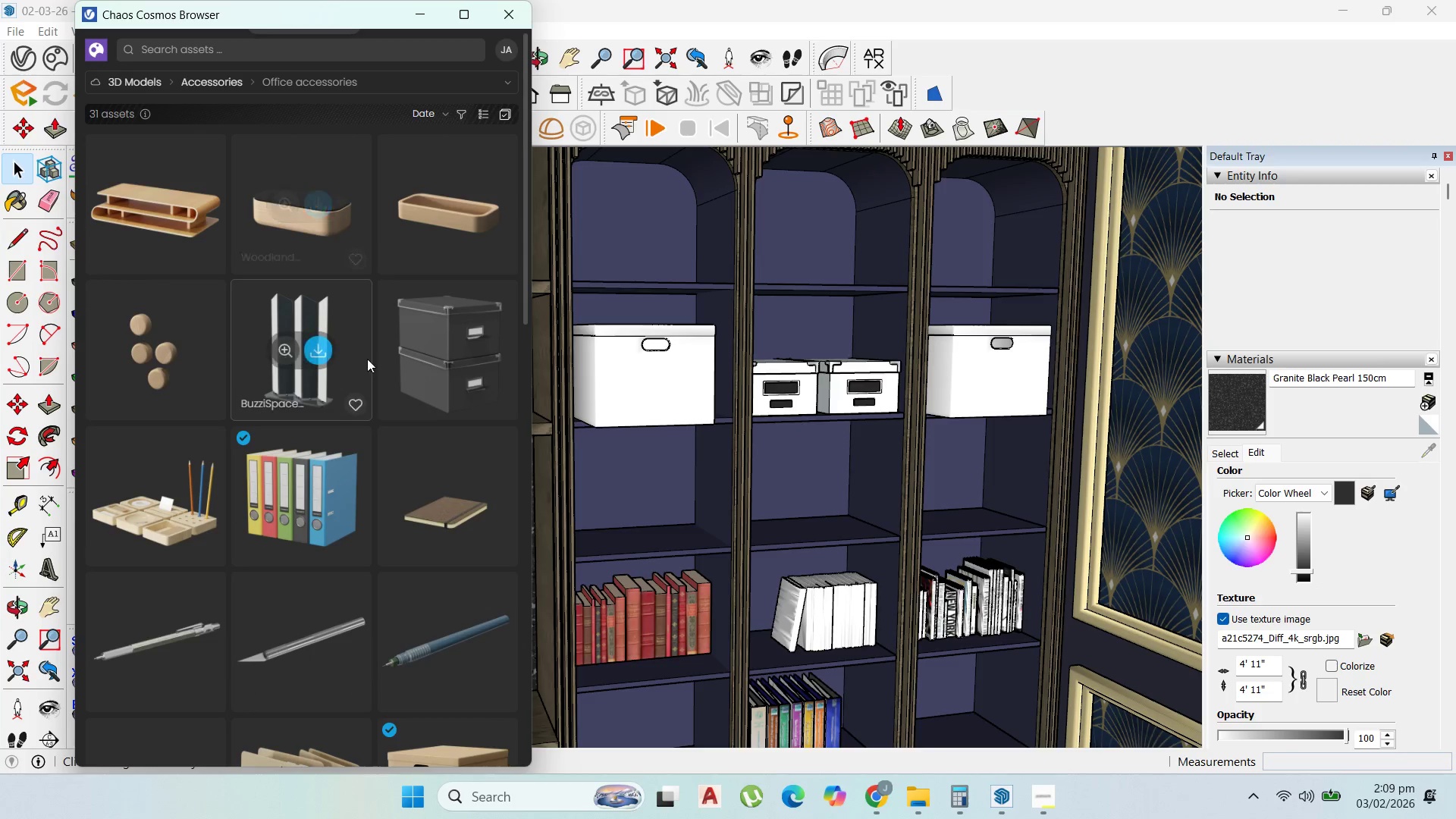 
scroll: coordinate [347, 550], scroll_direction: down, amount: 9.0
 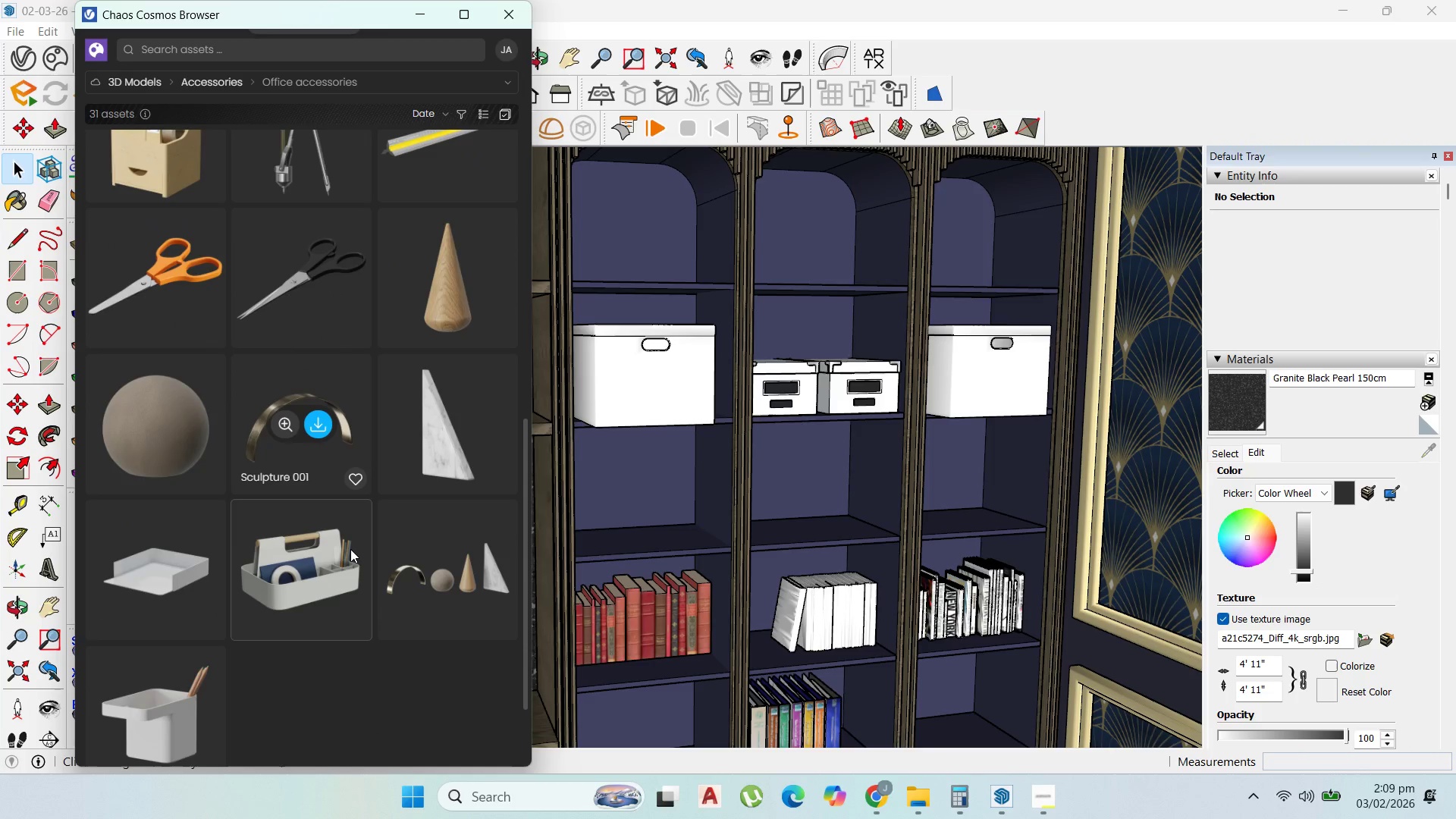 
scroll: coordinate [349, 550], scroll_direction: down, amount: 1.0
 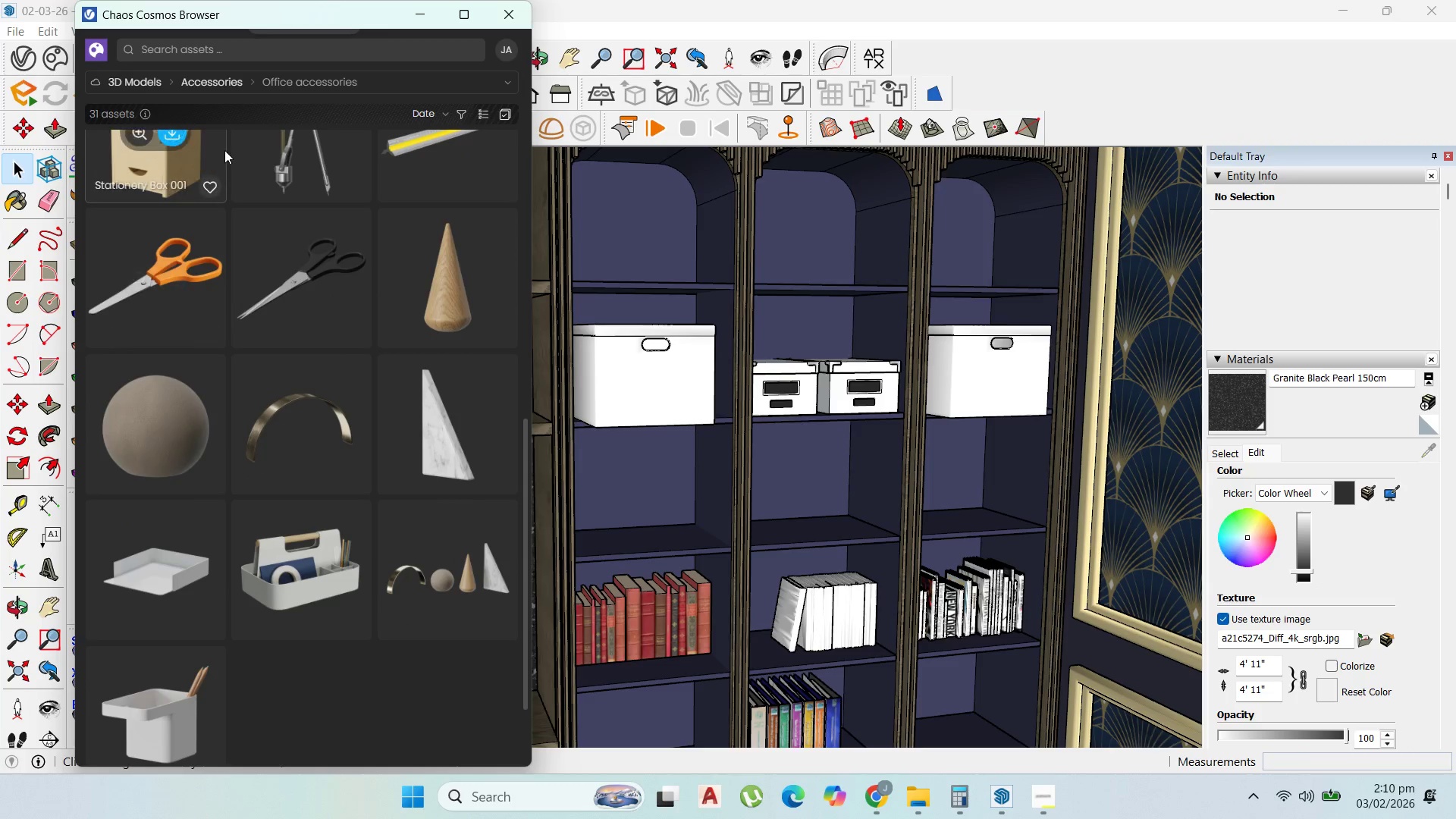 
left_click([194, 87])
 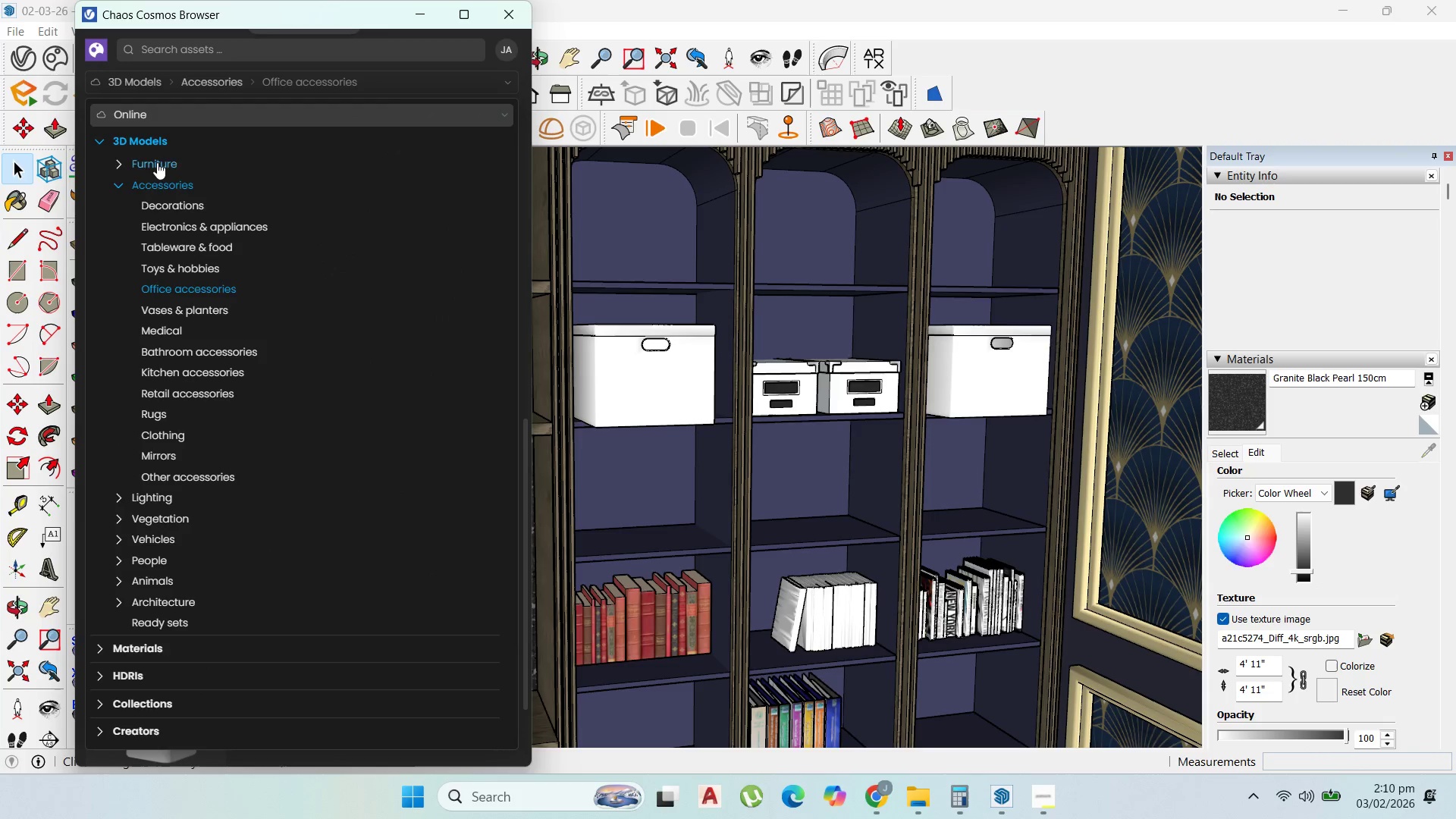 
left_click([157, 181])
 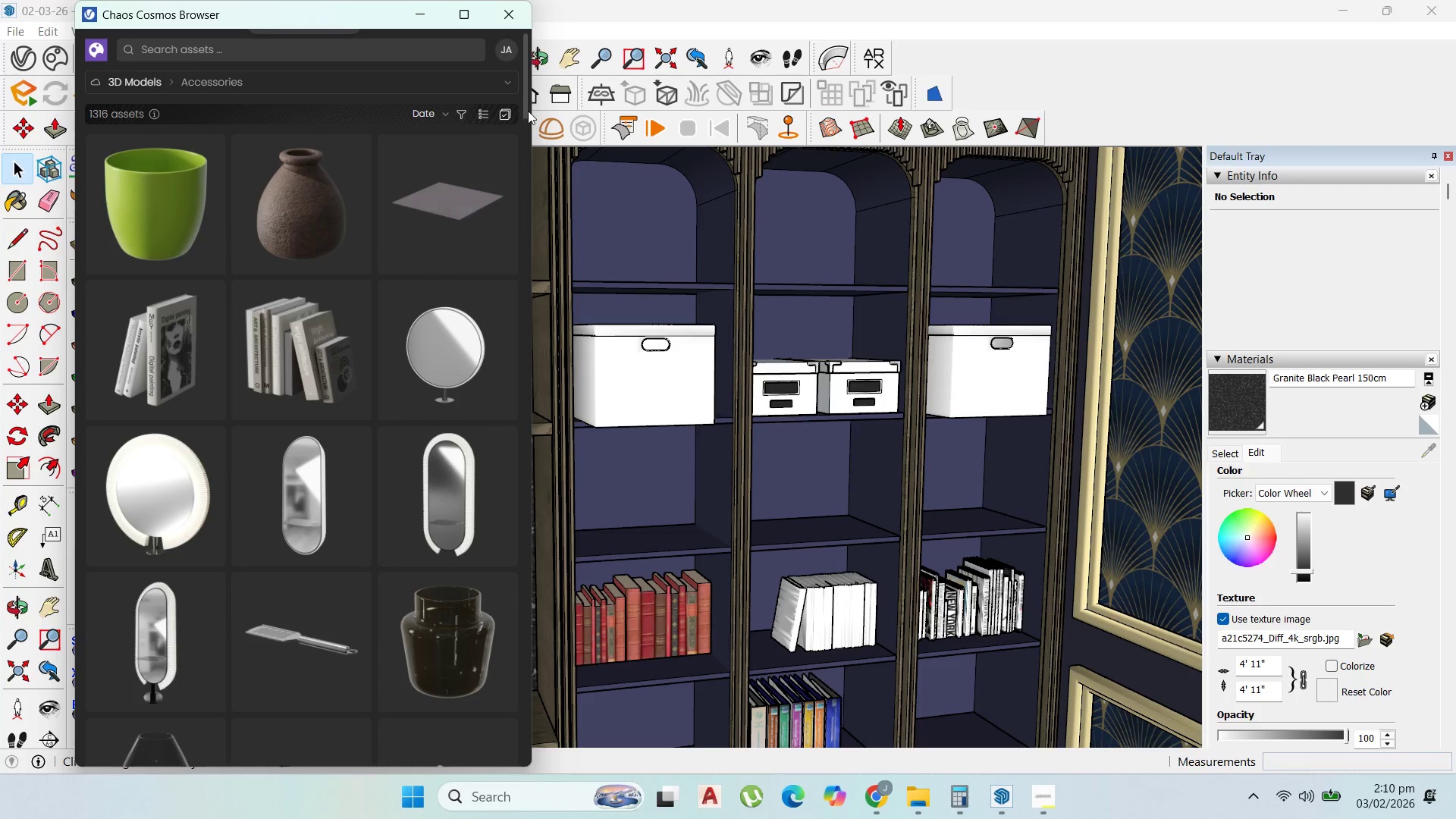 
left_click_drag(start_coordinate=[522, 101], to_coordinate=[516, 159])
 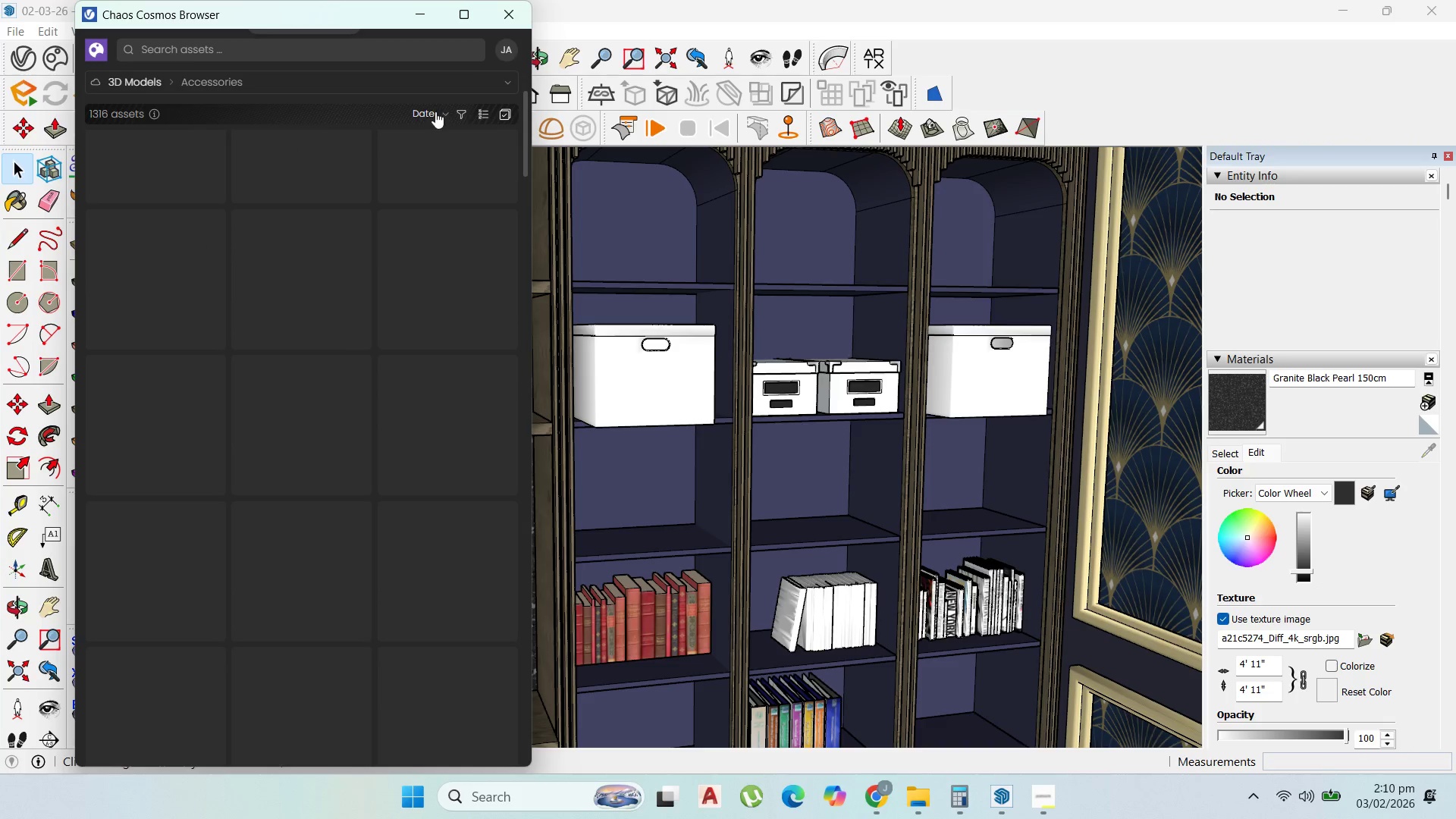 
left_click([435, 114])
 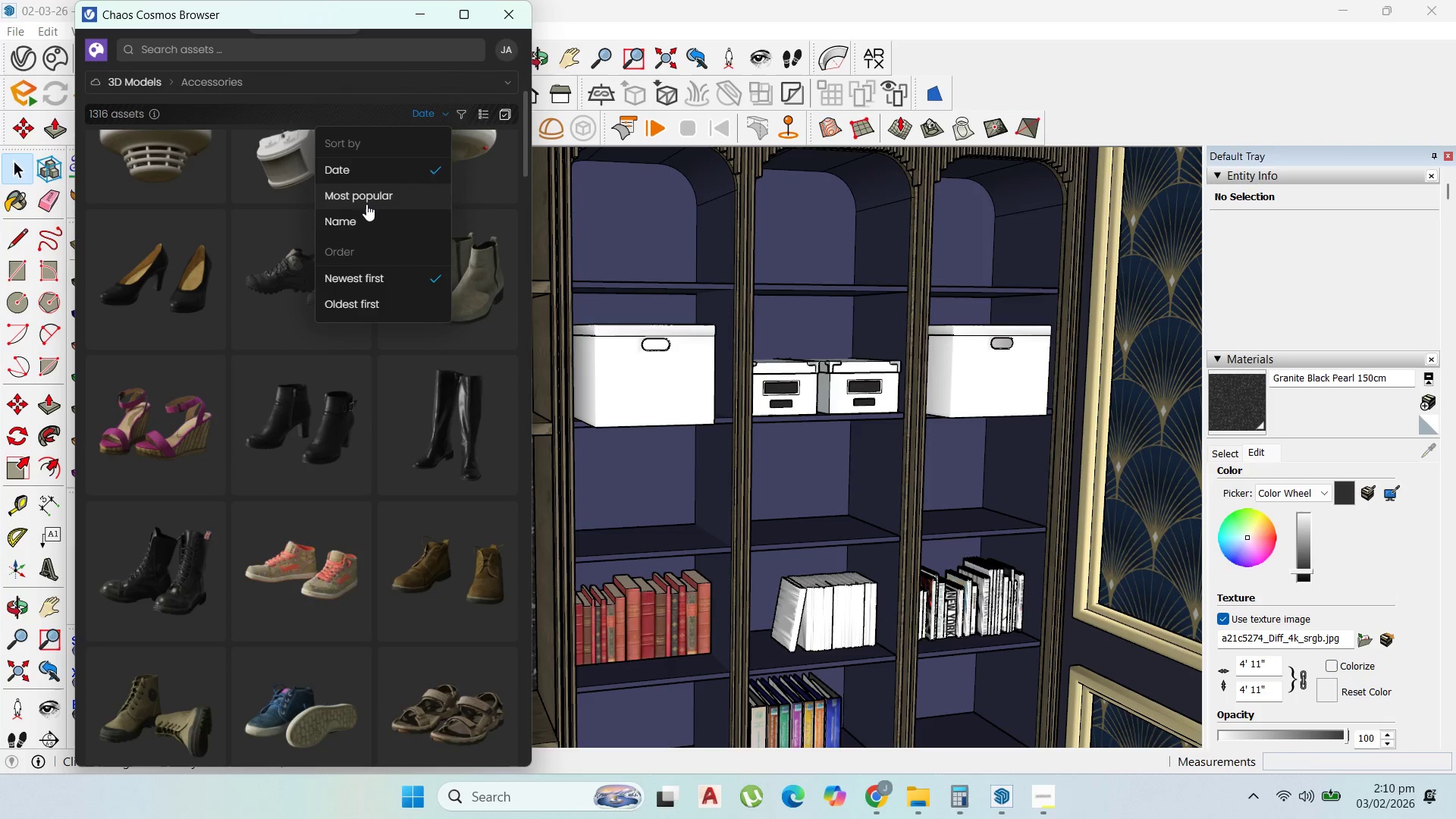 
left_click([367, 202])
 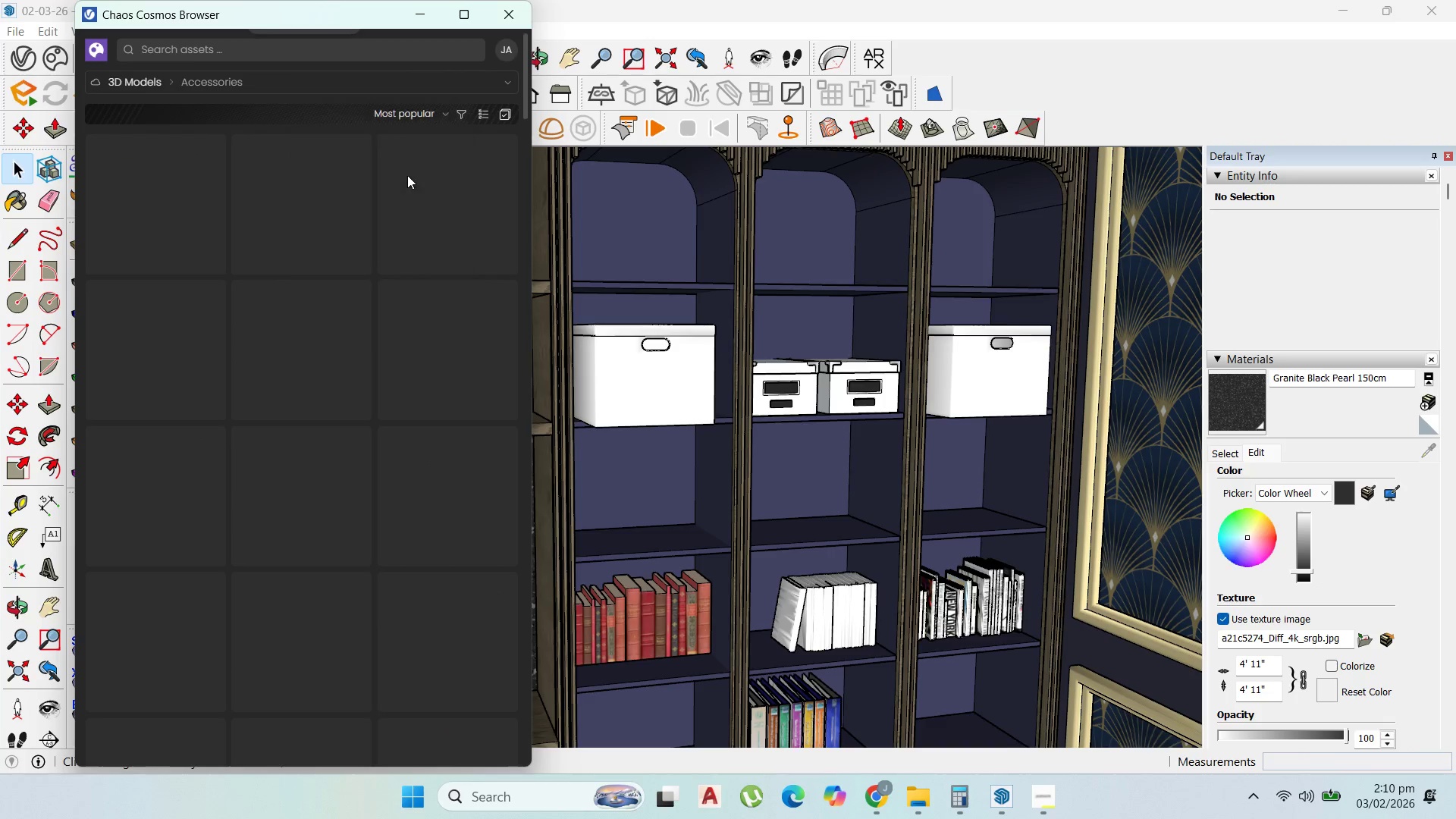 
scroll: coordinate [283, 137], scroll_direction: up, amount: 3.0
 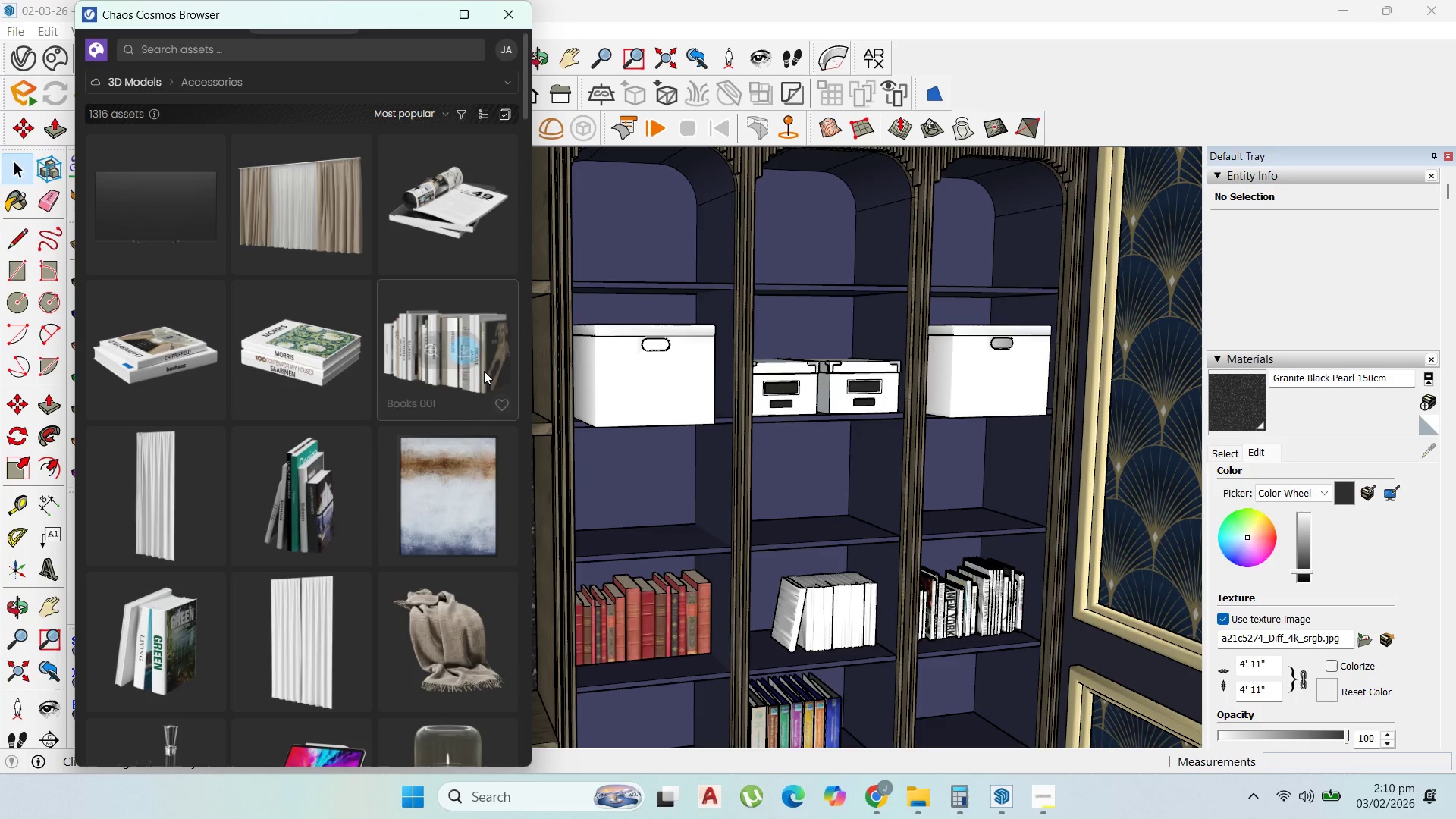 
left_click([471, 350])
 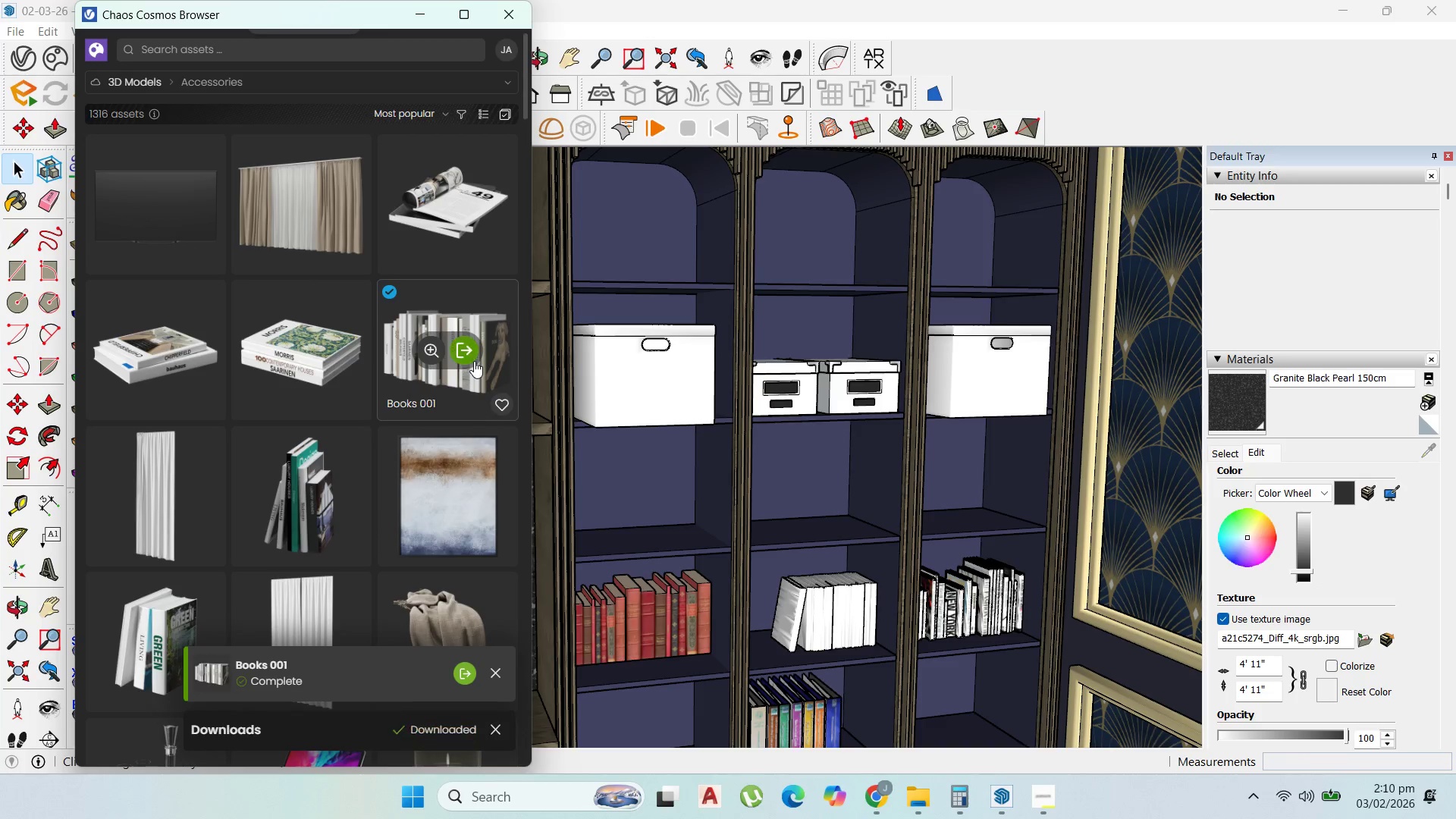 
left_click([463, 352])
 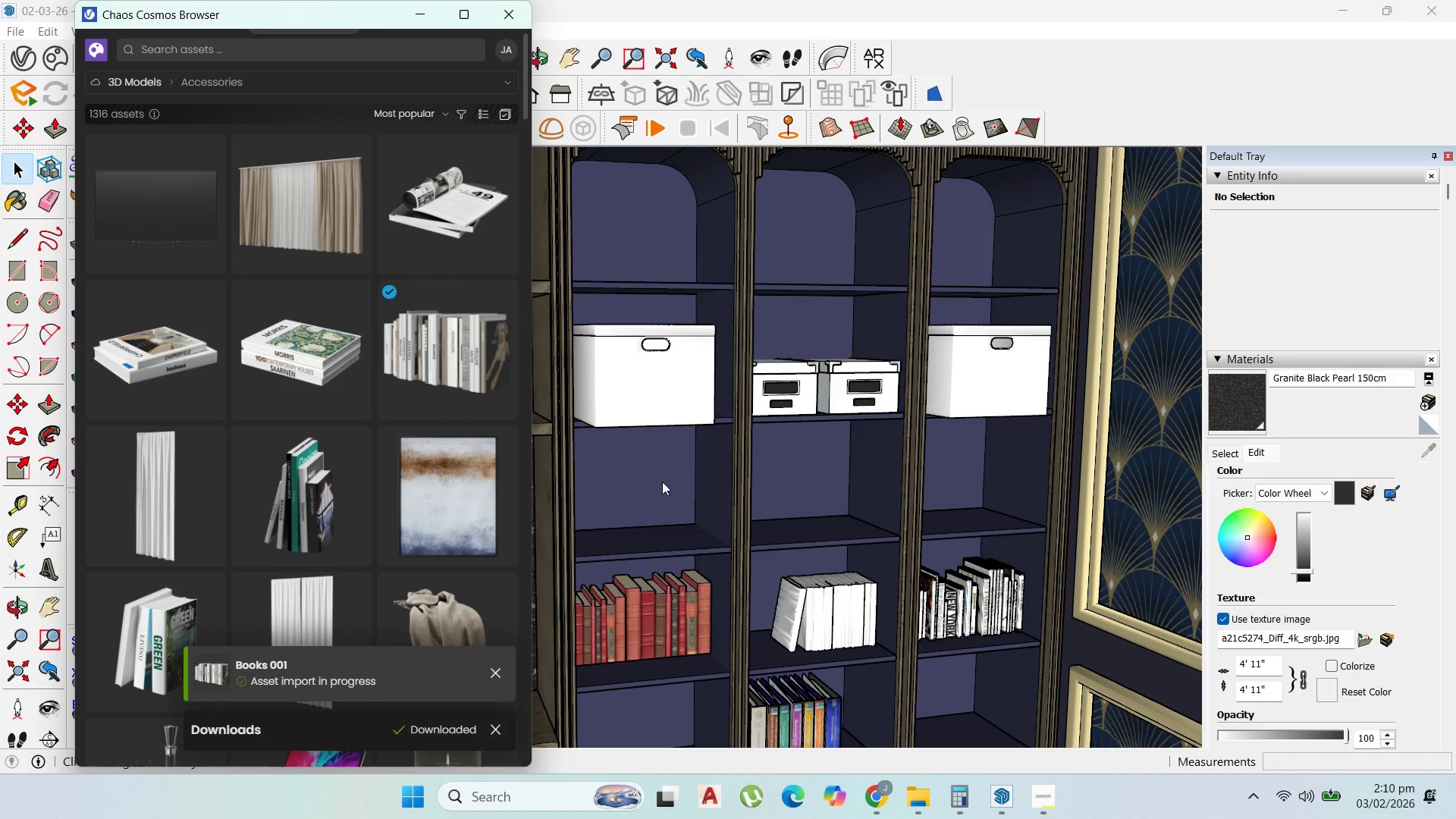 
mouse_move([466, 360])
 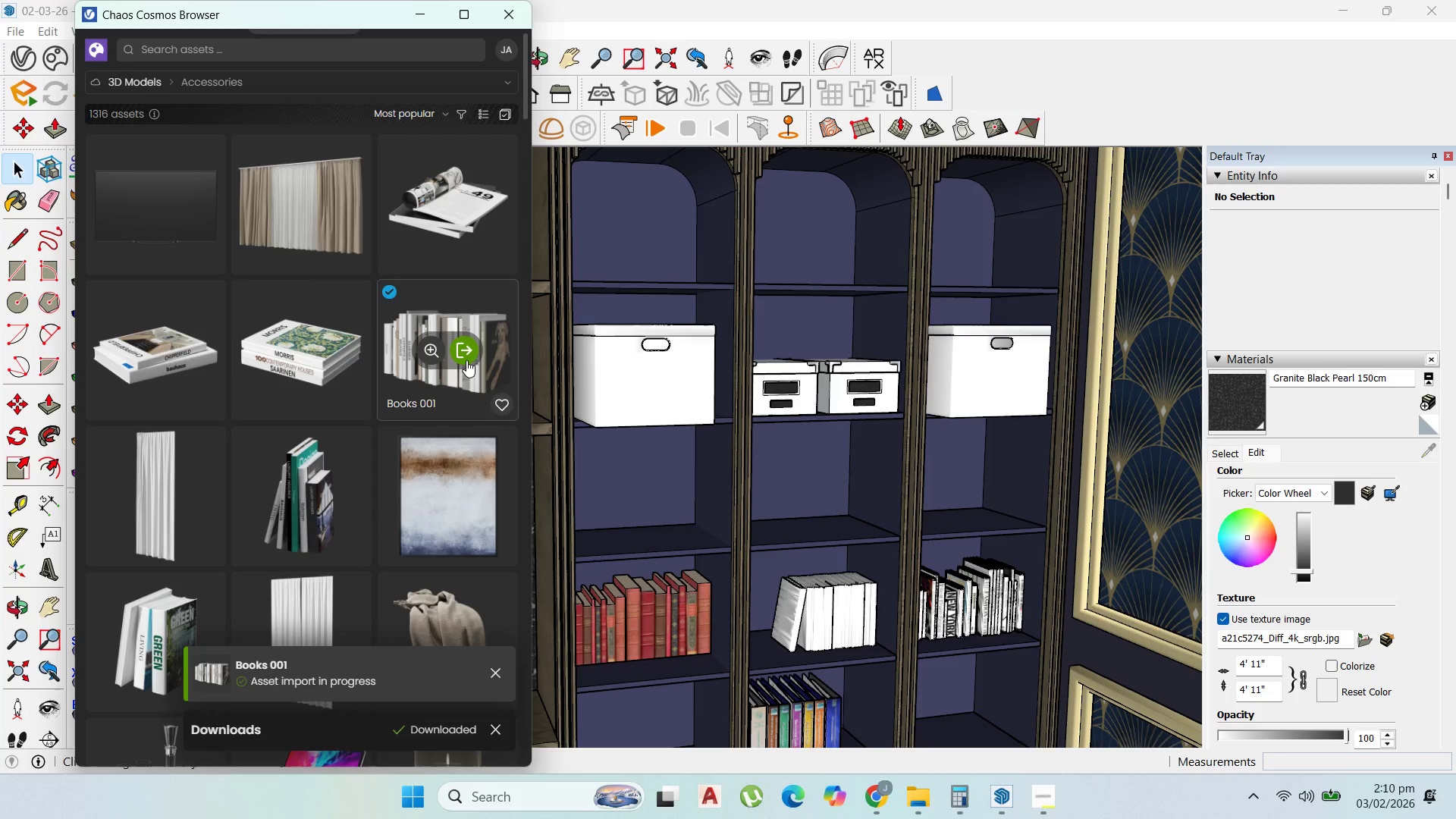 
left_click([466, 360])
 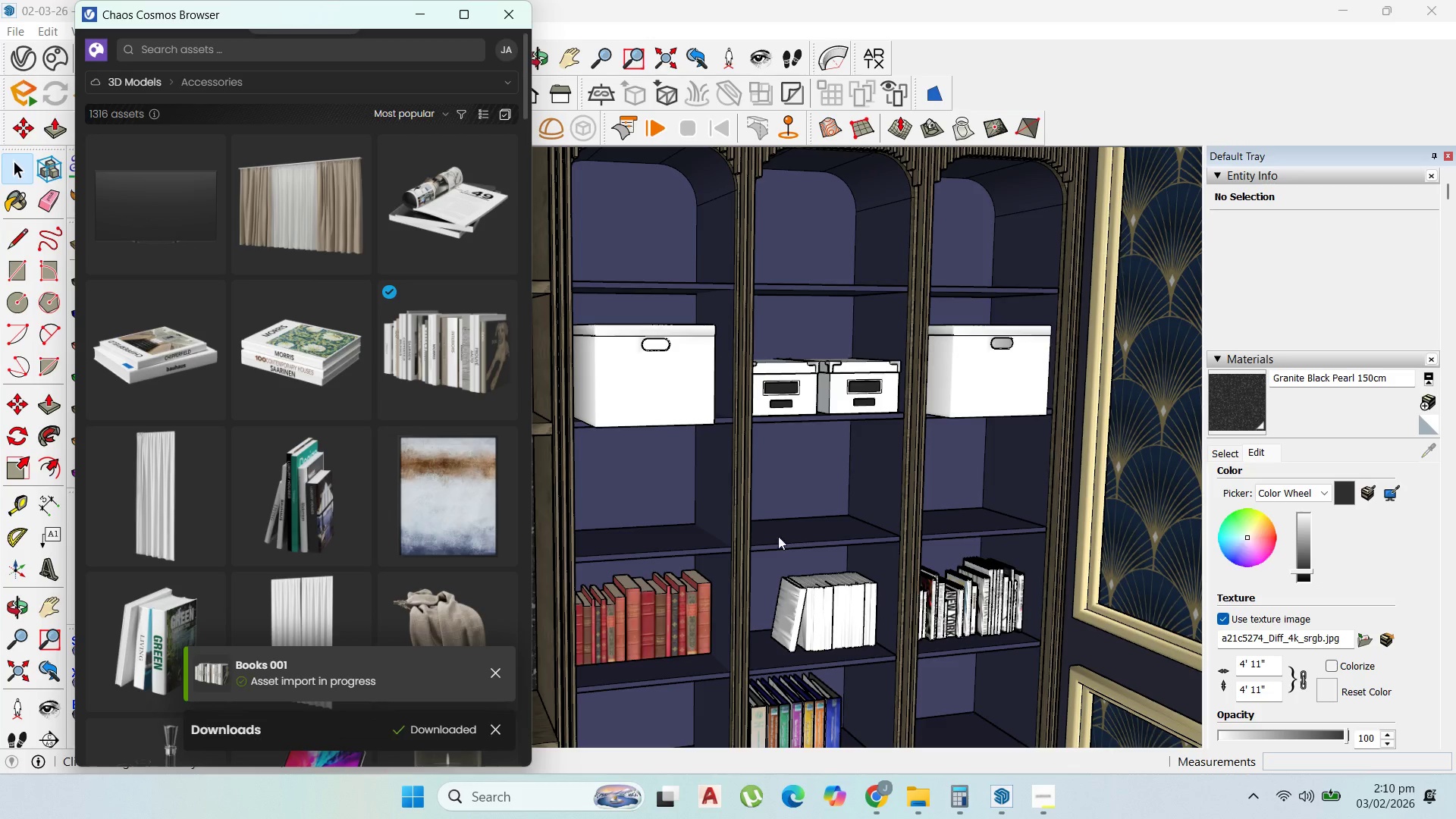 
scroll: coordinate [419, 415], scroll_direction: down, amount: 1.0
 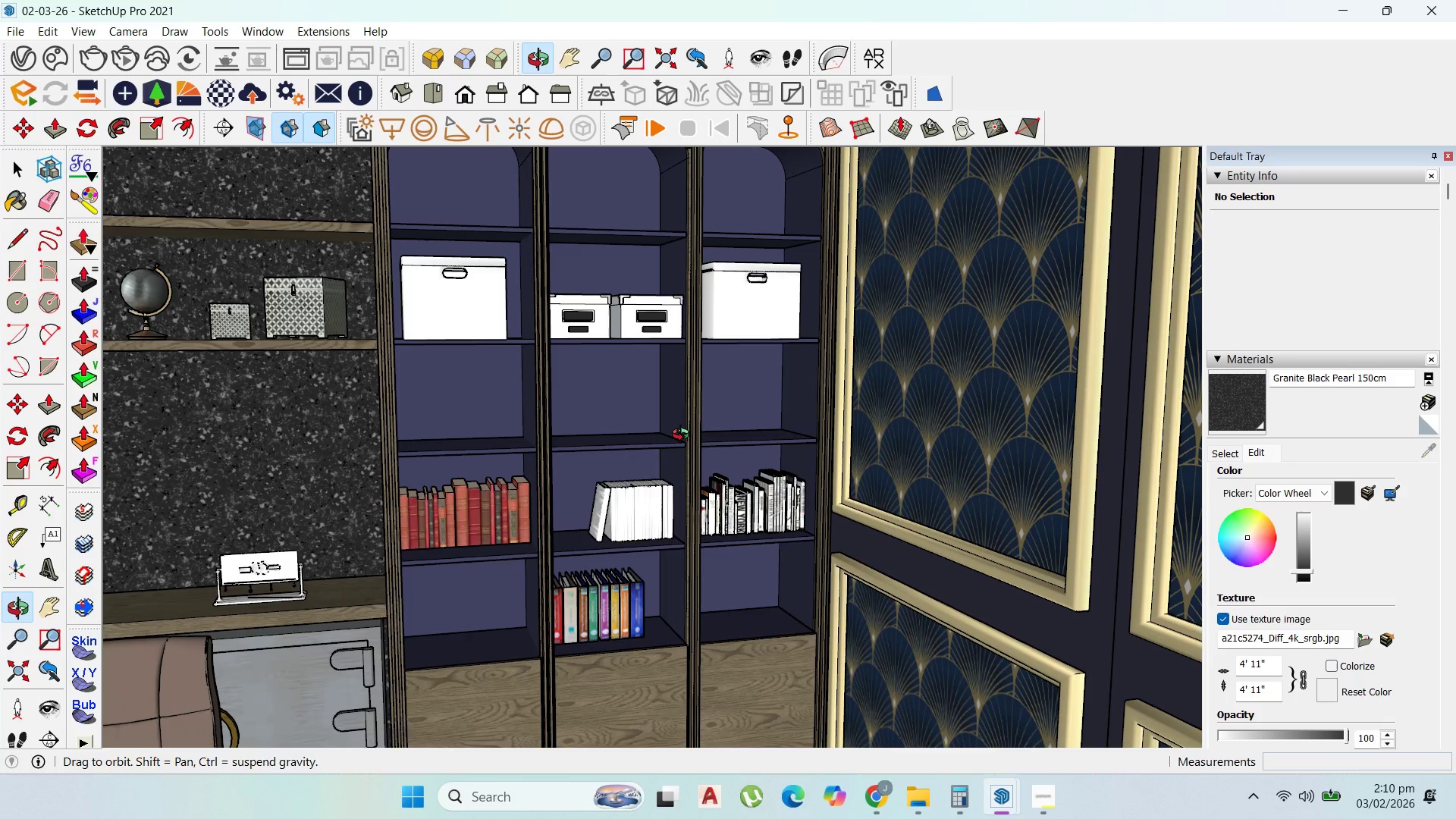 
wait(11.38)
 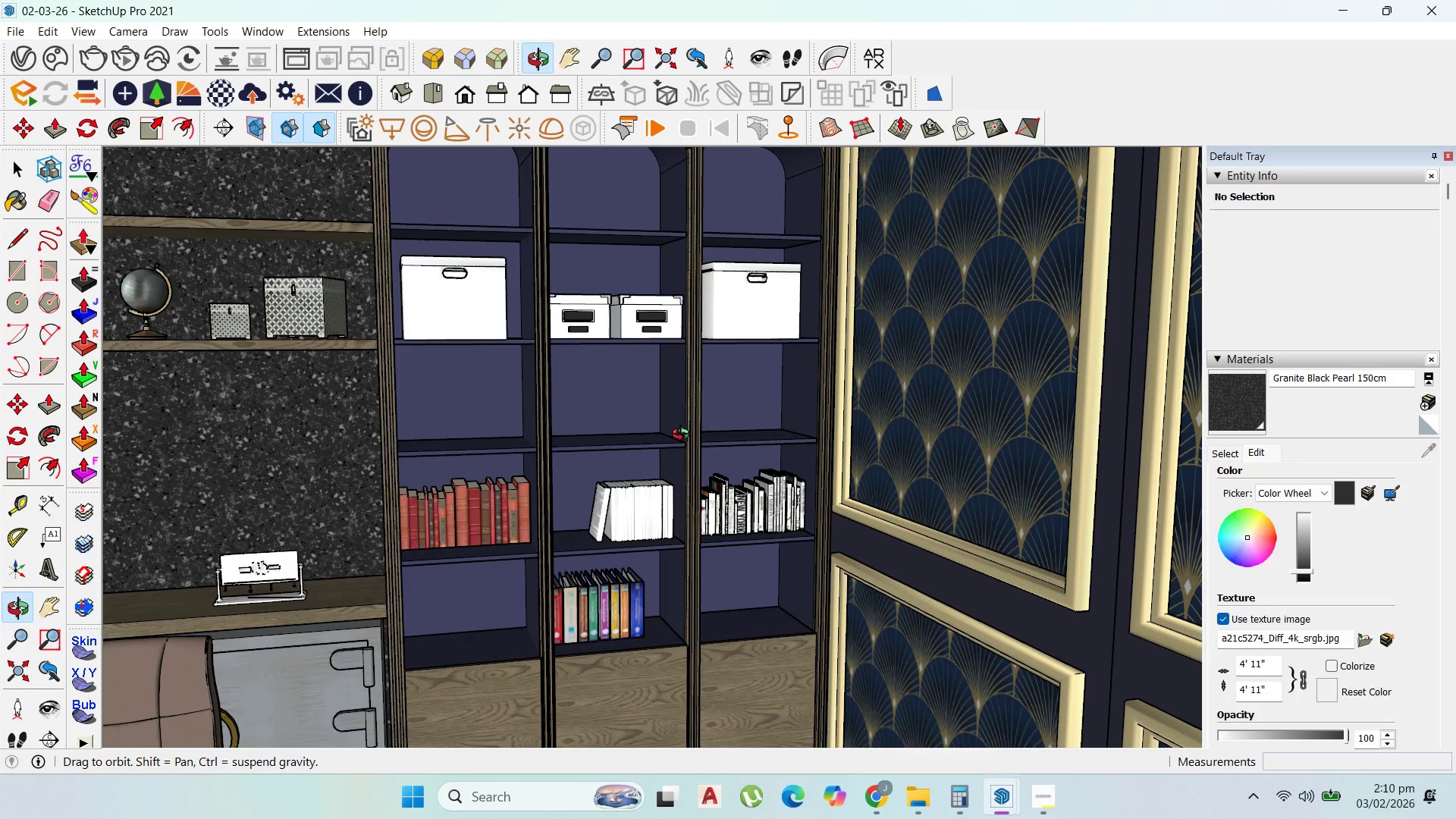 
key(Escape)
 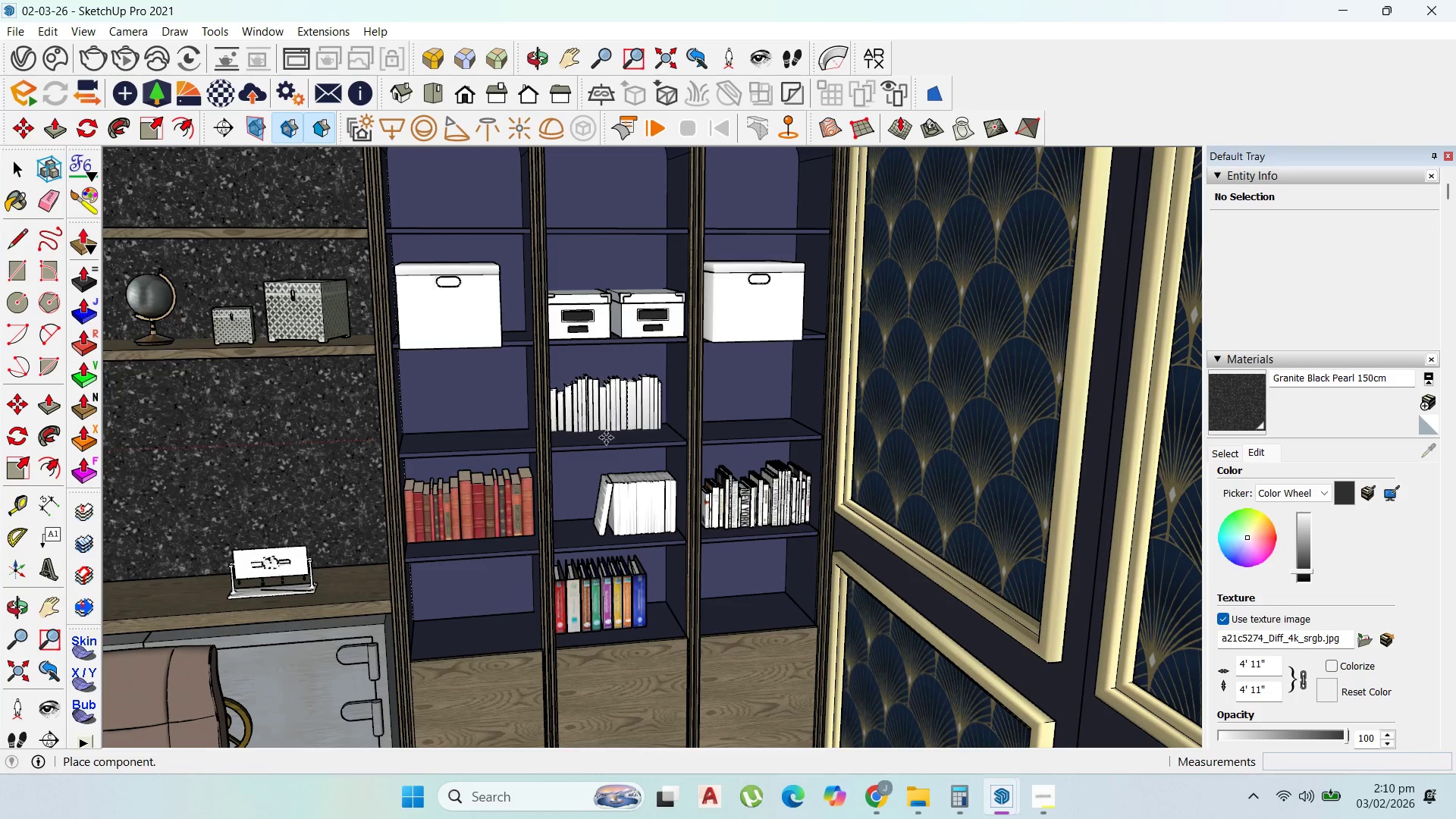 
scroll: coordinate [613, 444], scroll_direction: up, amount: 6.0
 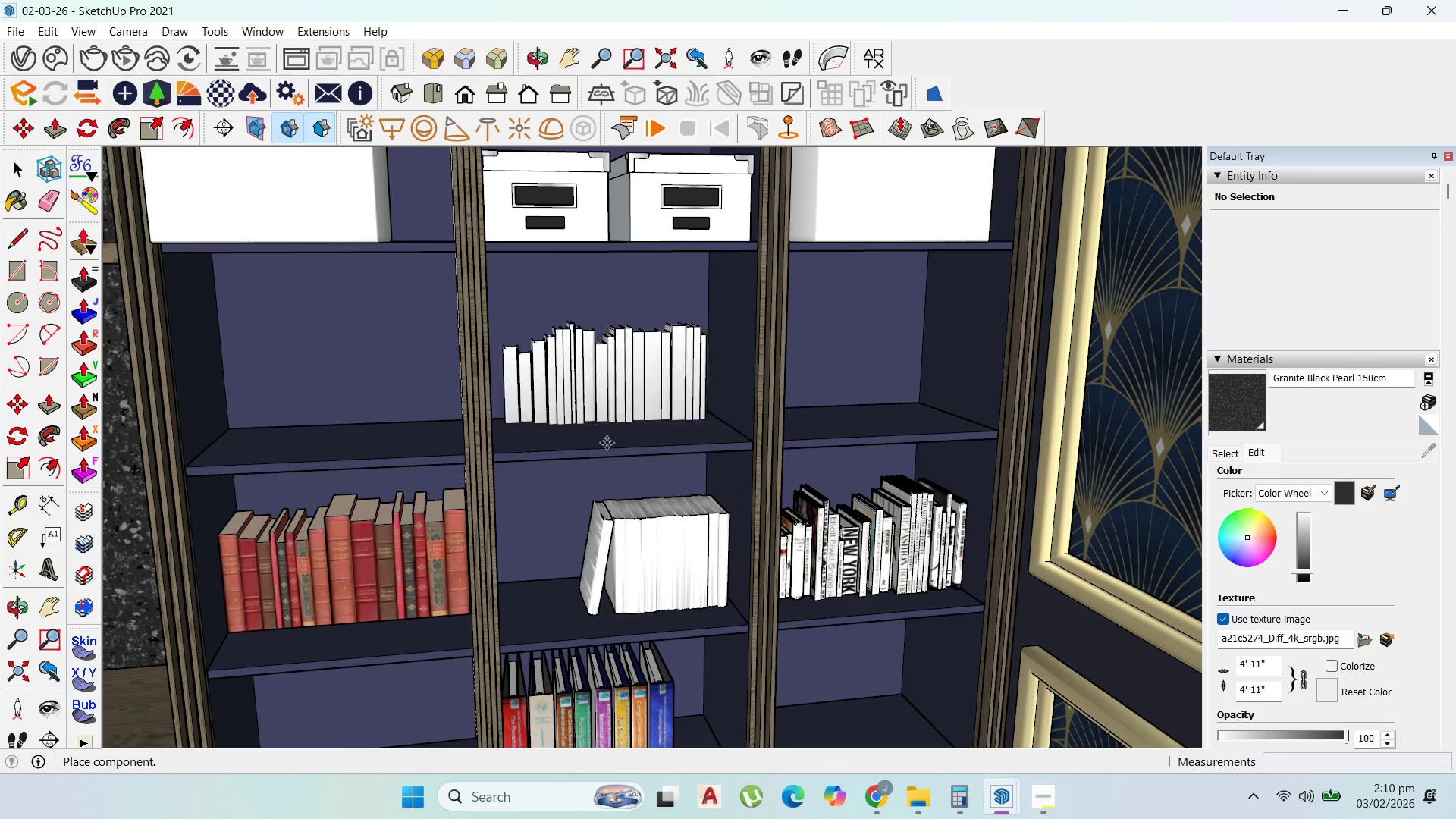 
left_click([607, 443])
 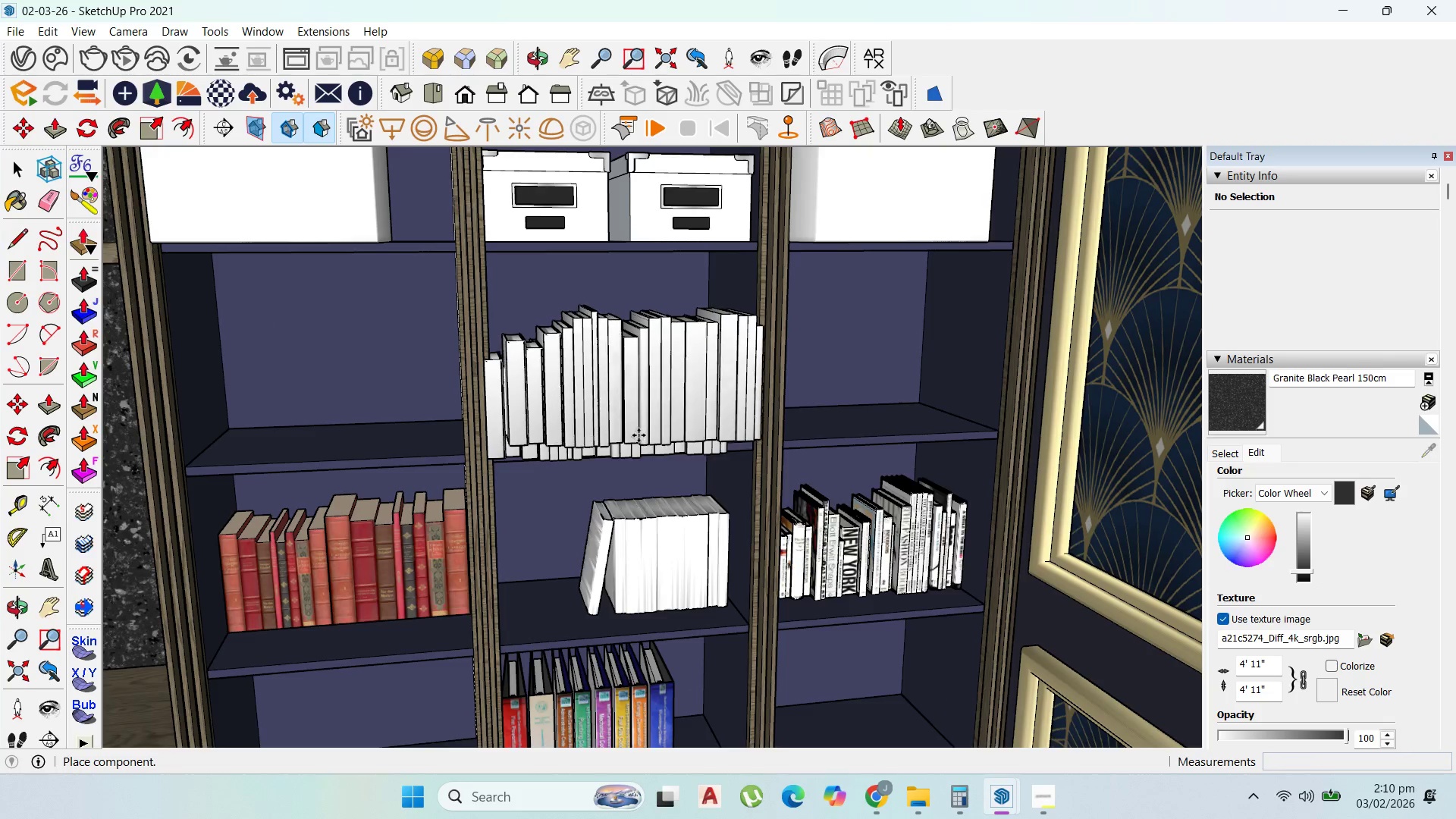 
scroll: coordinate [743, 381], scroll_direction: up, amount: 4.0
 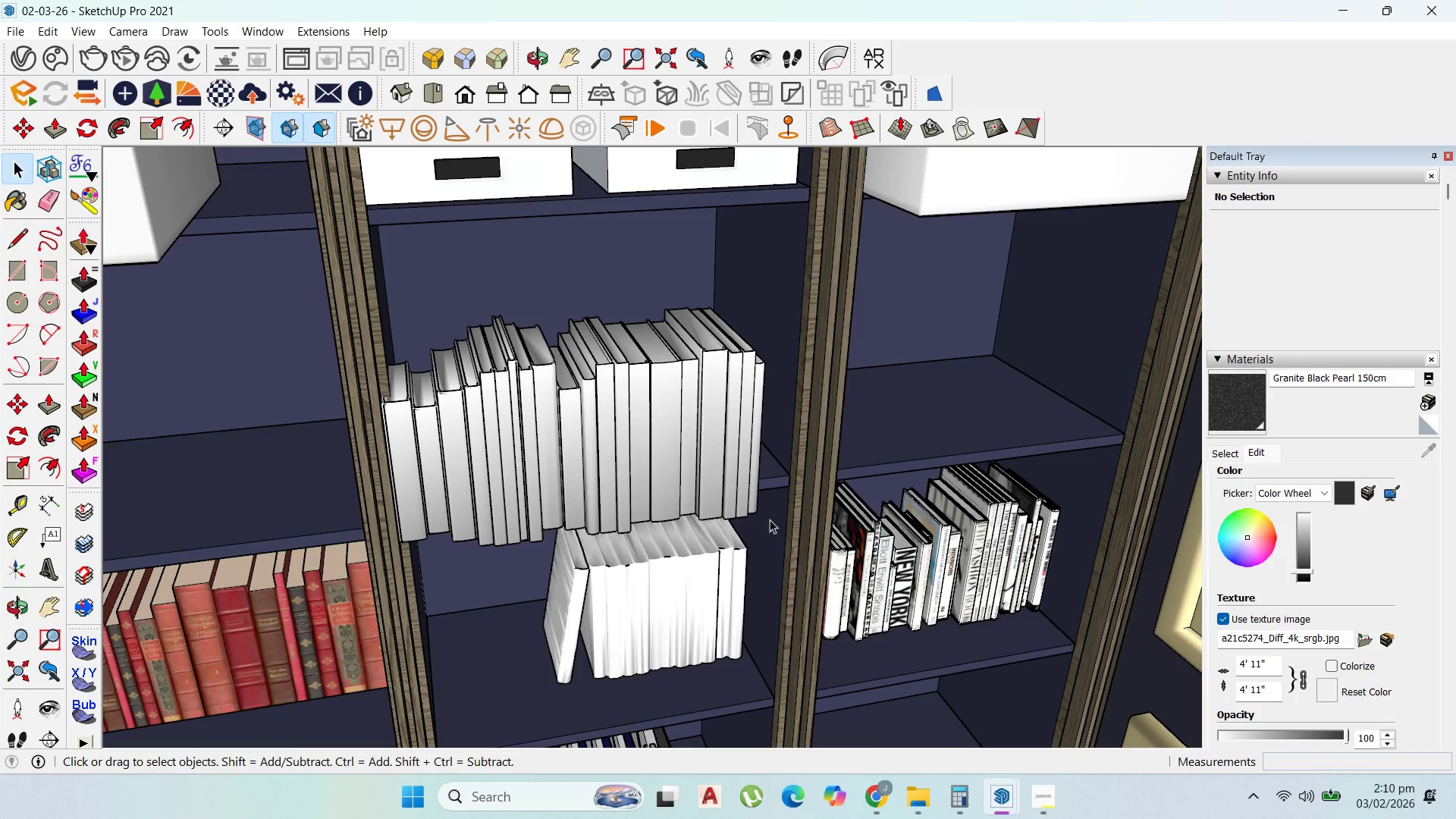 
left_click([755, 503])
 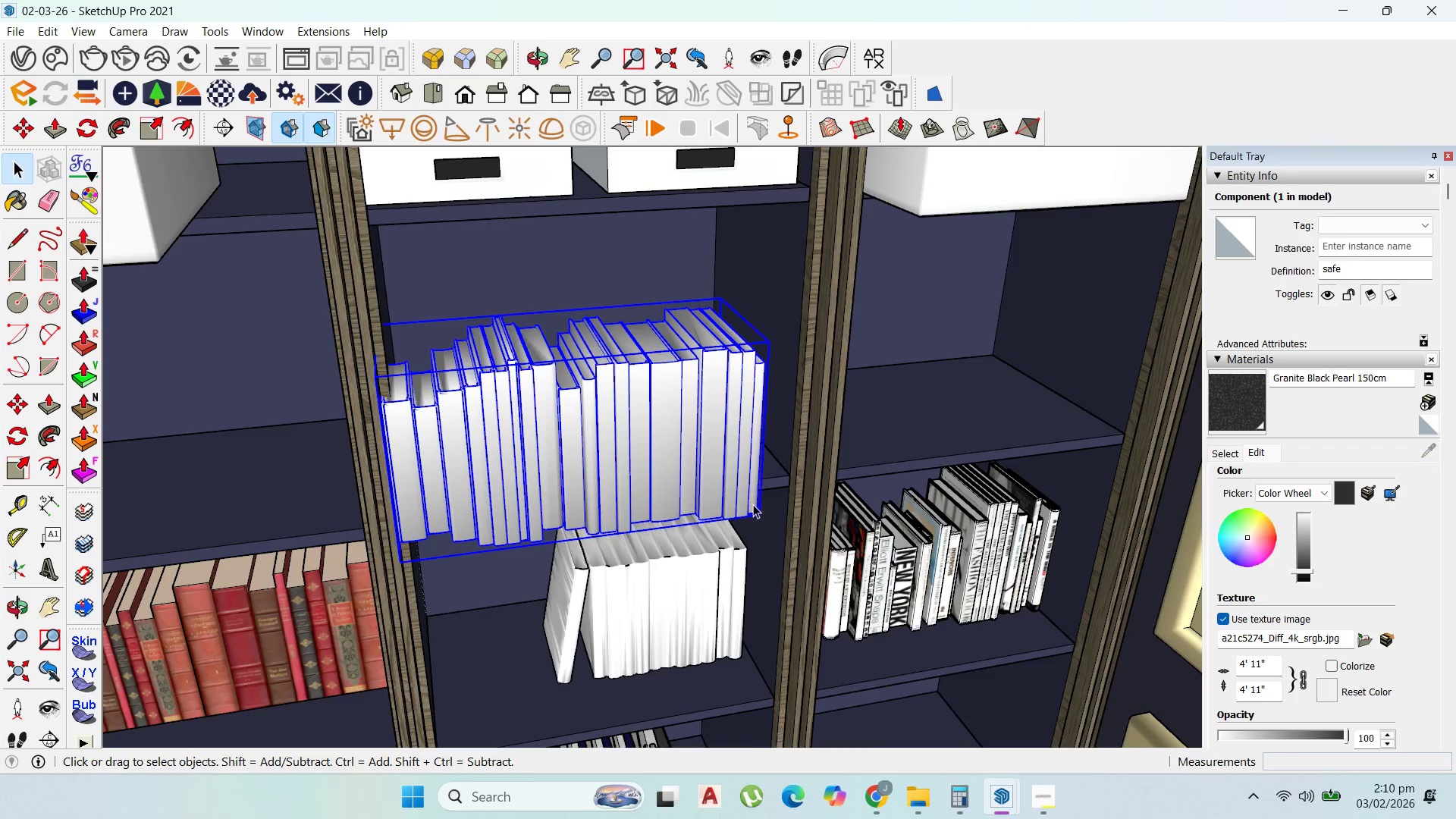 
key(M)
 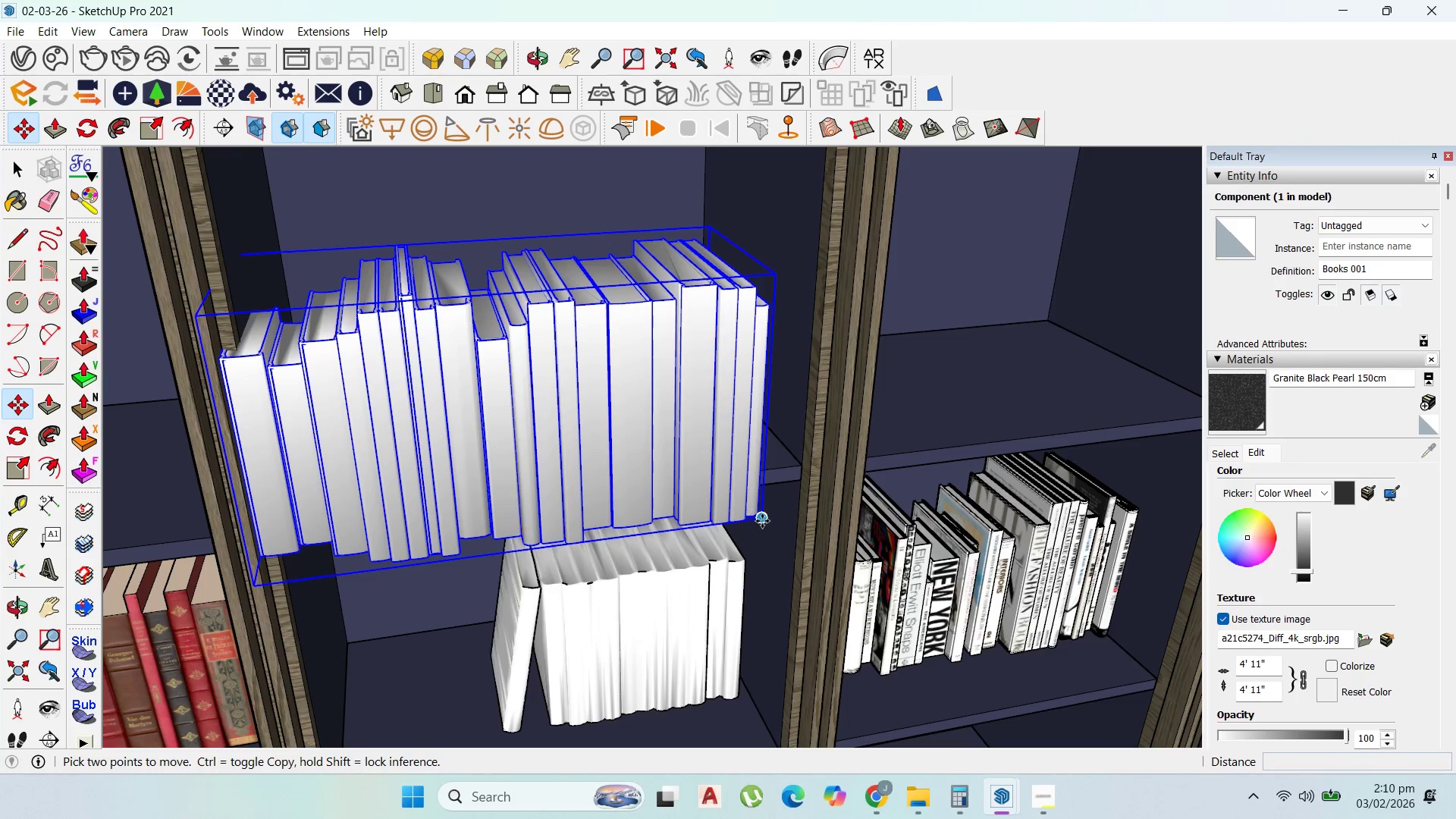 
scroll: coordinate [755, 507], scroll_direction: up, amount: 3.0
 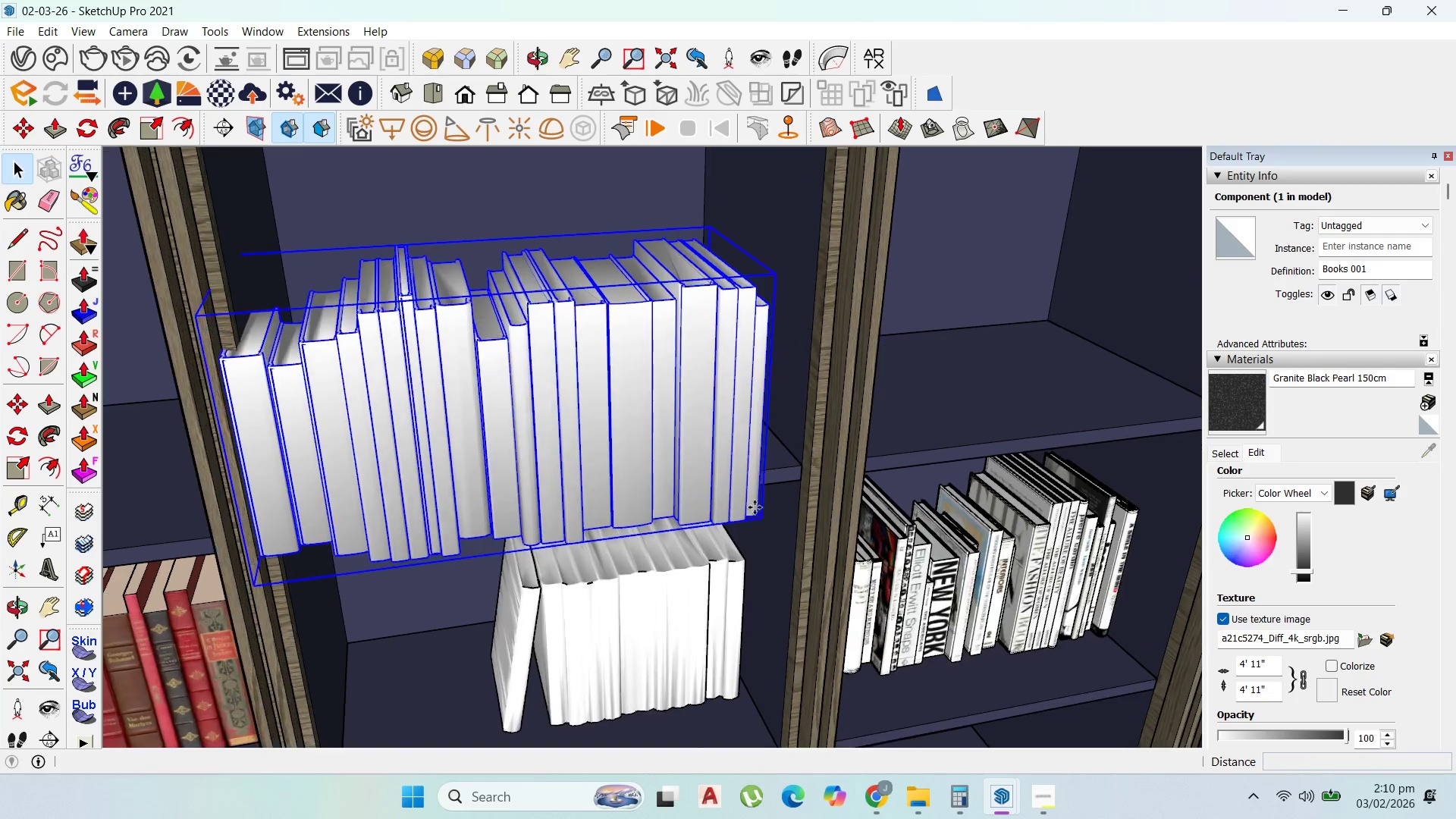 
left_click([762, 521])
 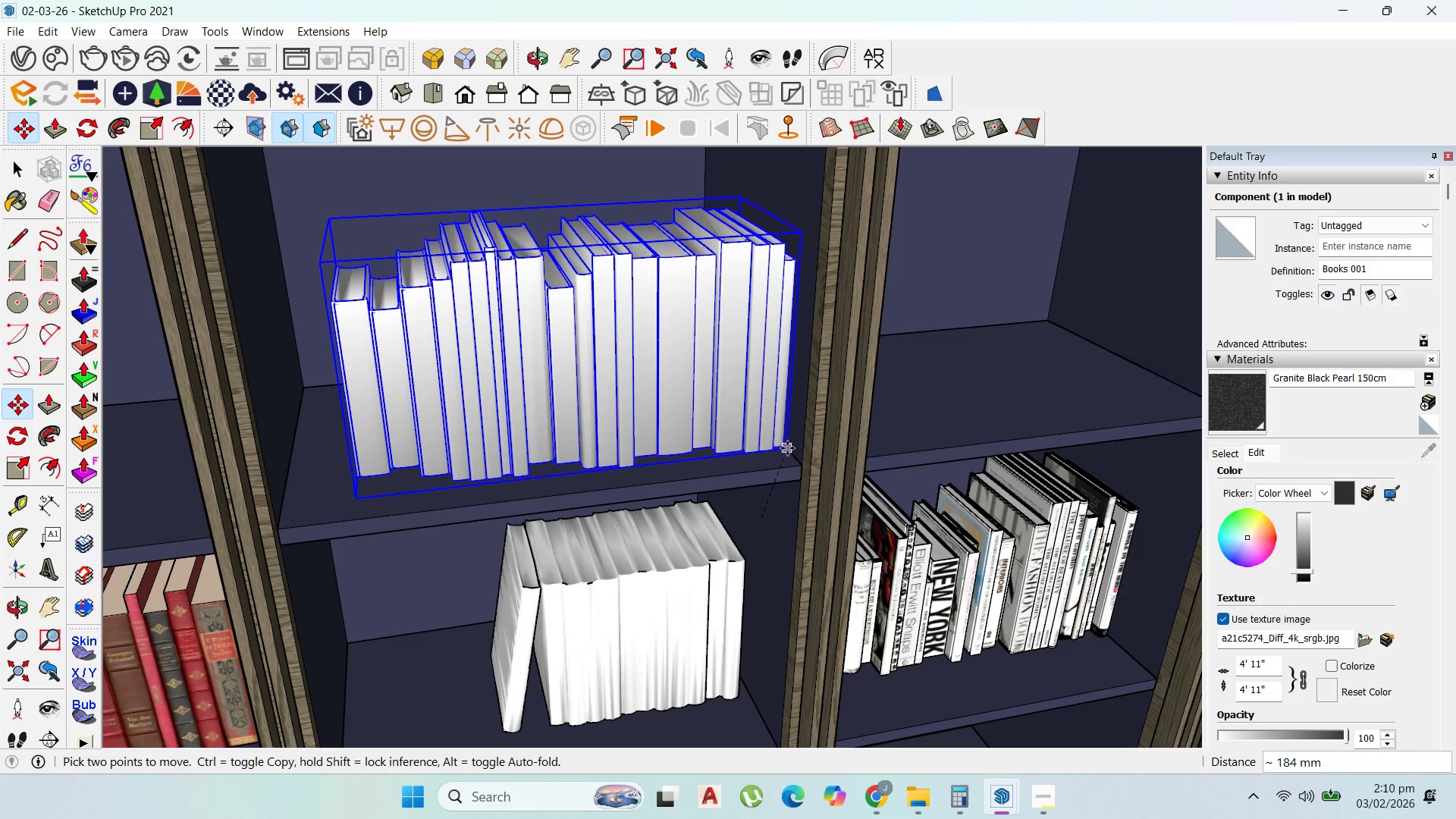 
left_click([787, 448])
 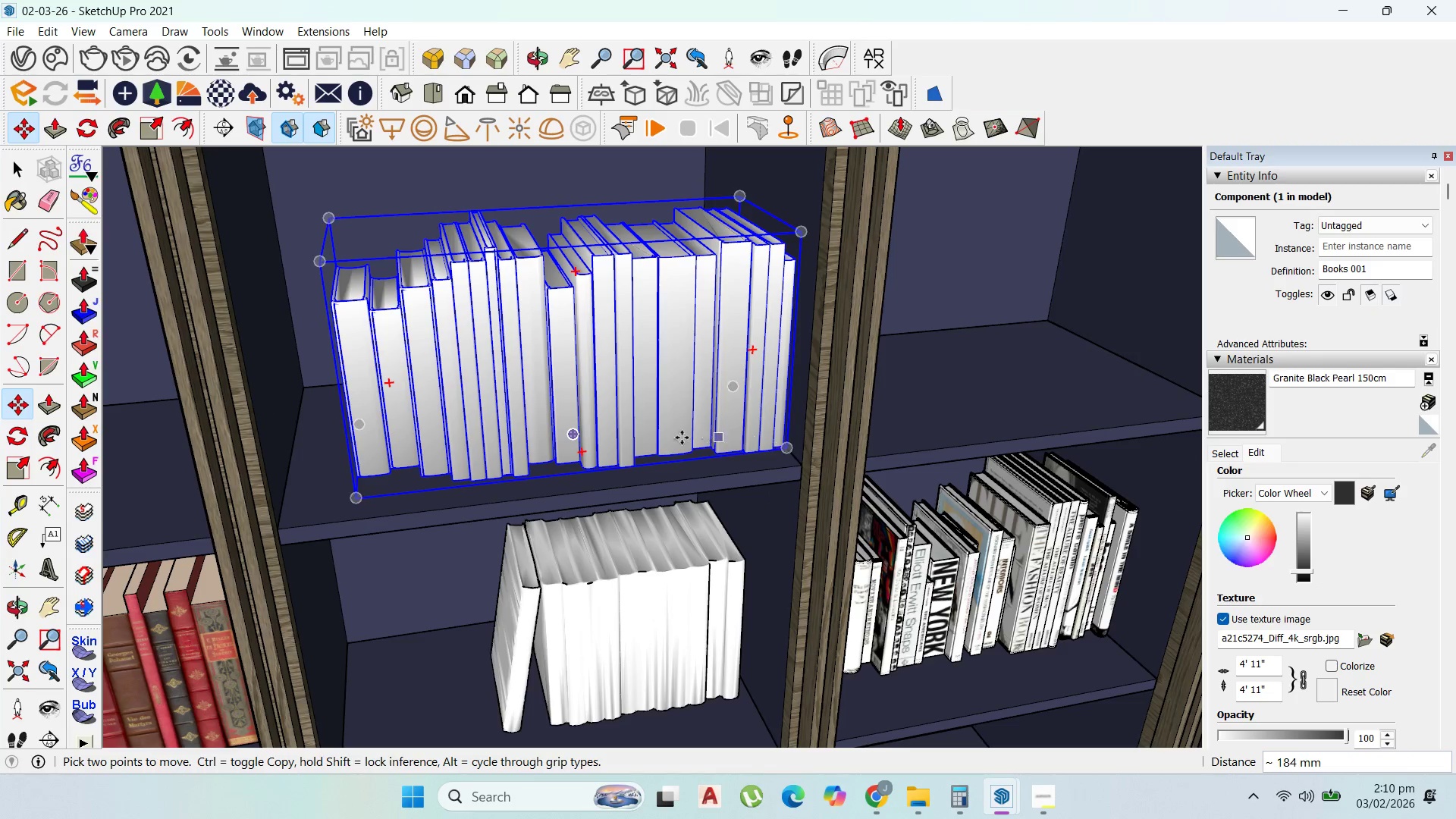 
scroll: coordinate [752, 281], scroll_direction: down, amount: 7.0
 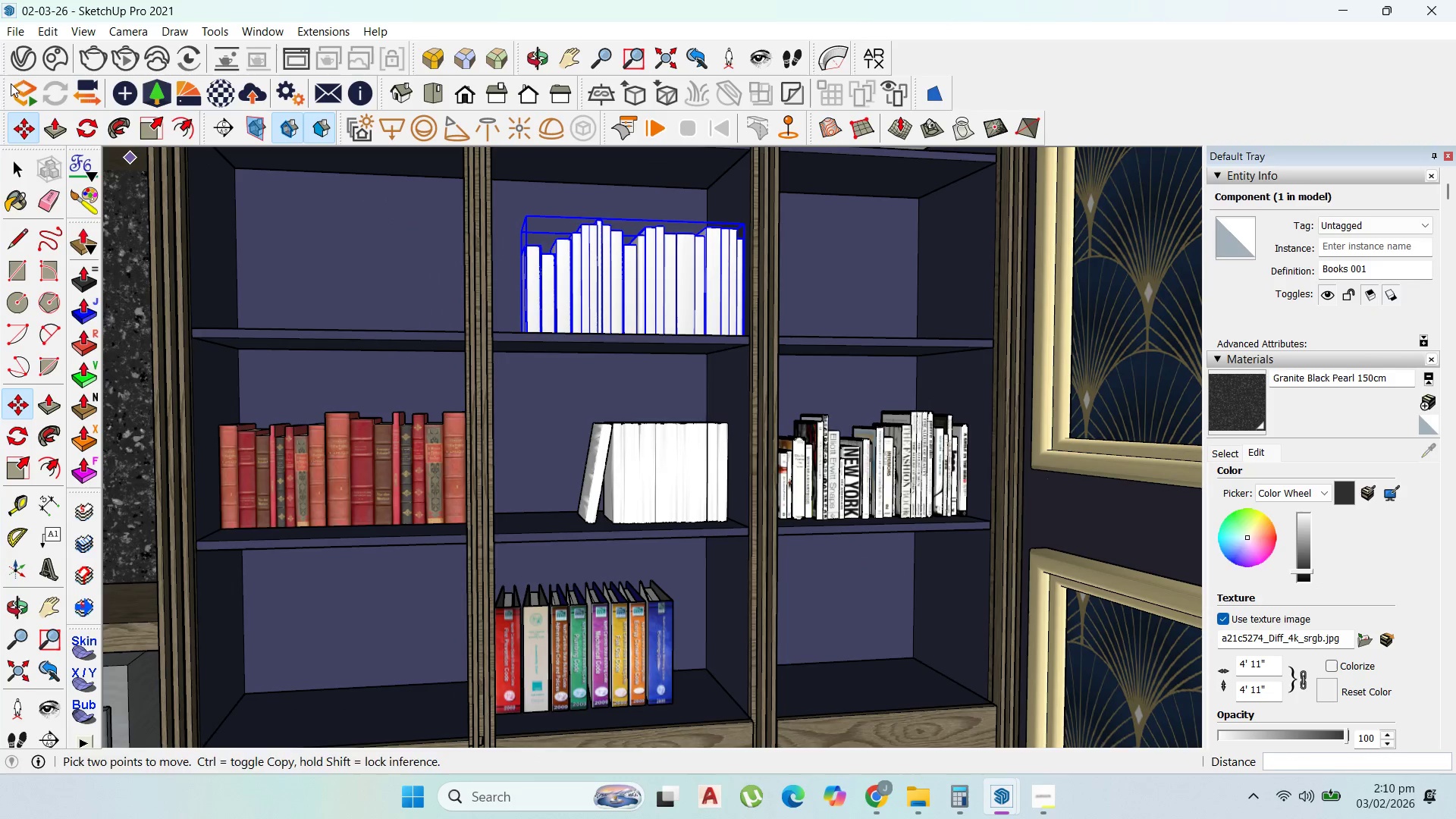 
left_click([20, 65])
 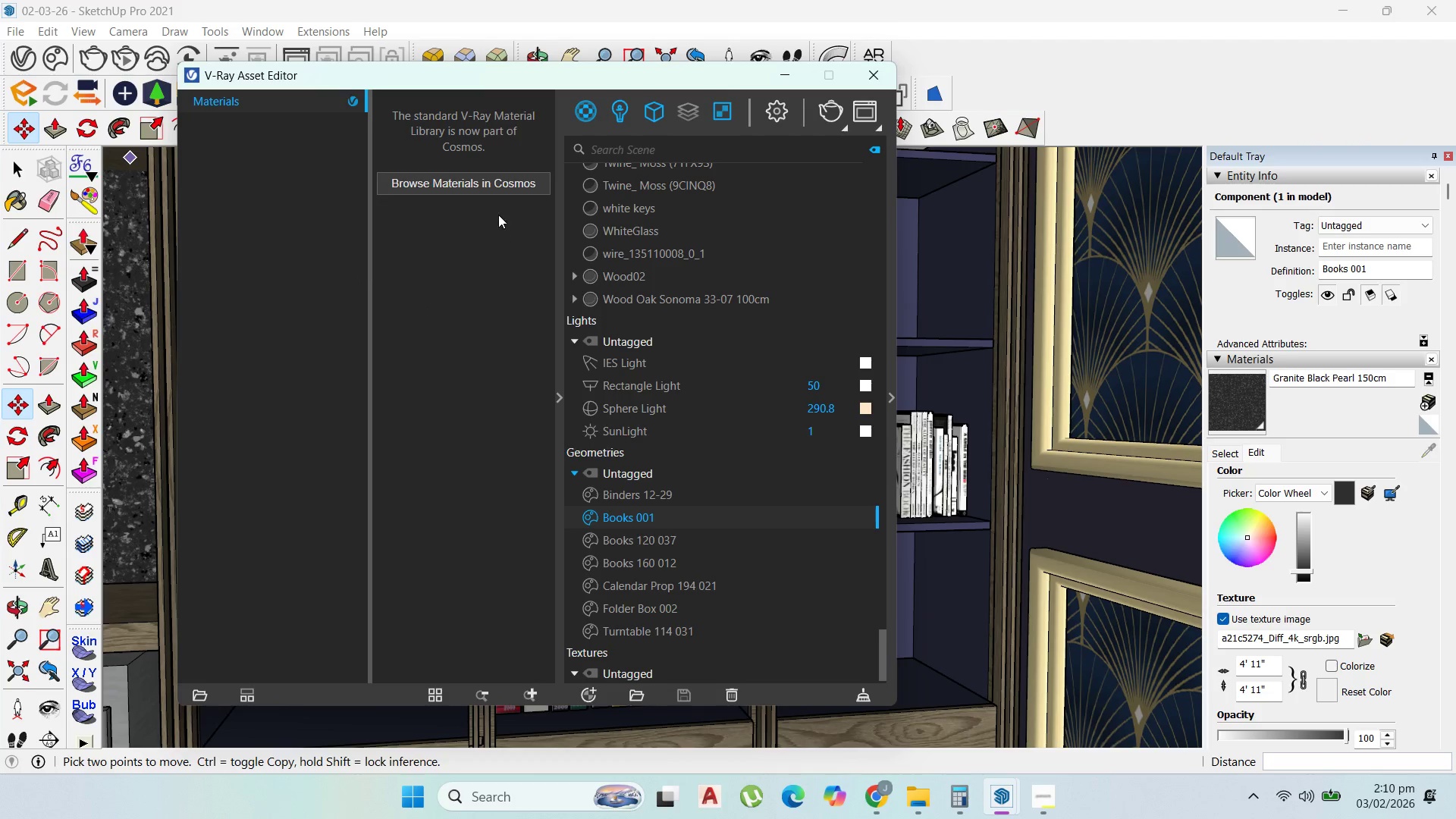 
left_click([501, 186])
 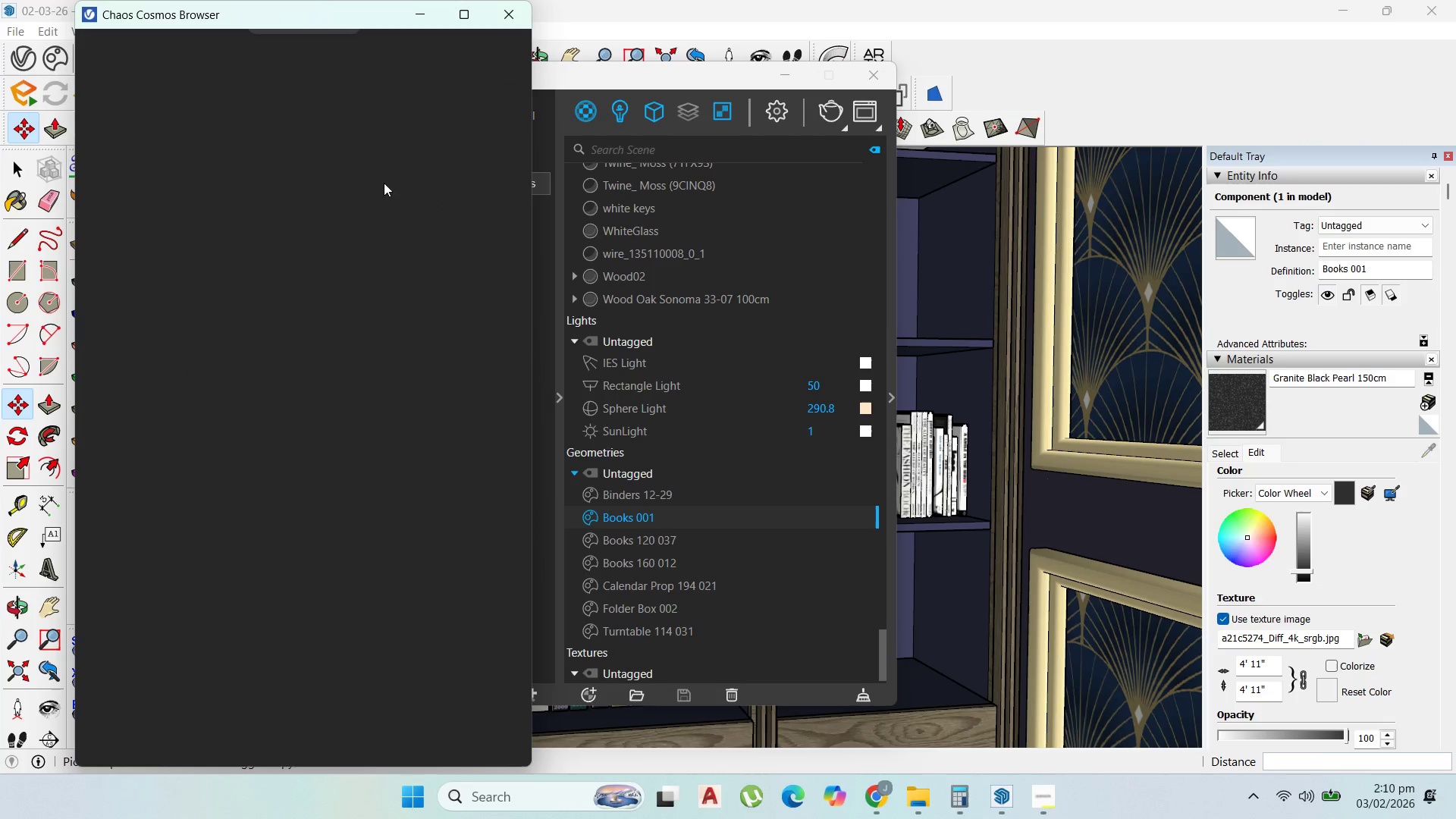 
mouse_move([297, 134])
 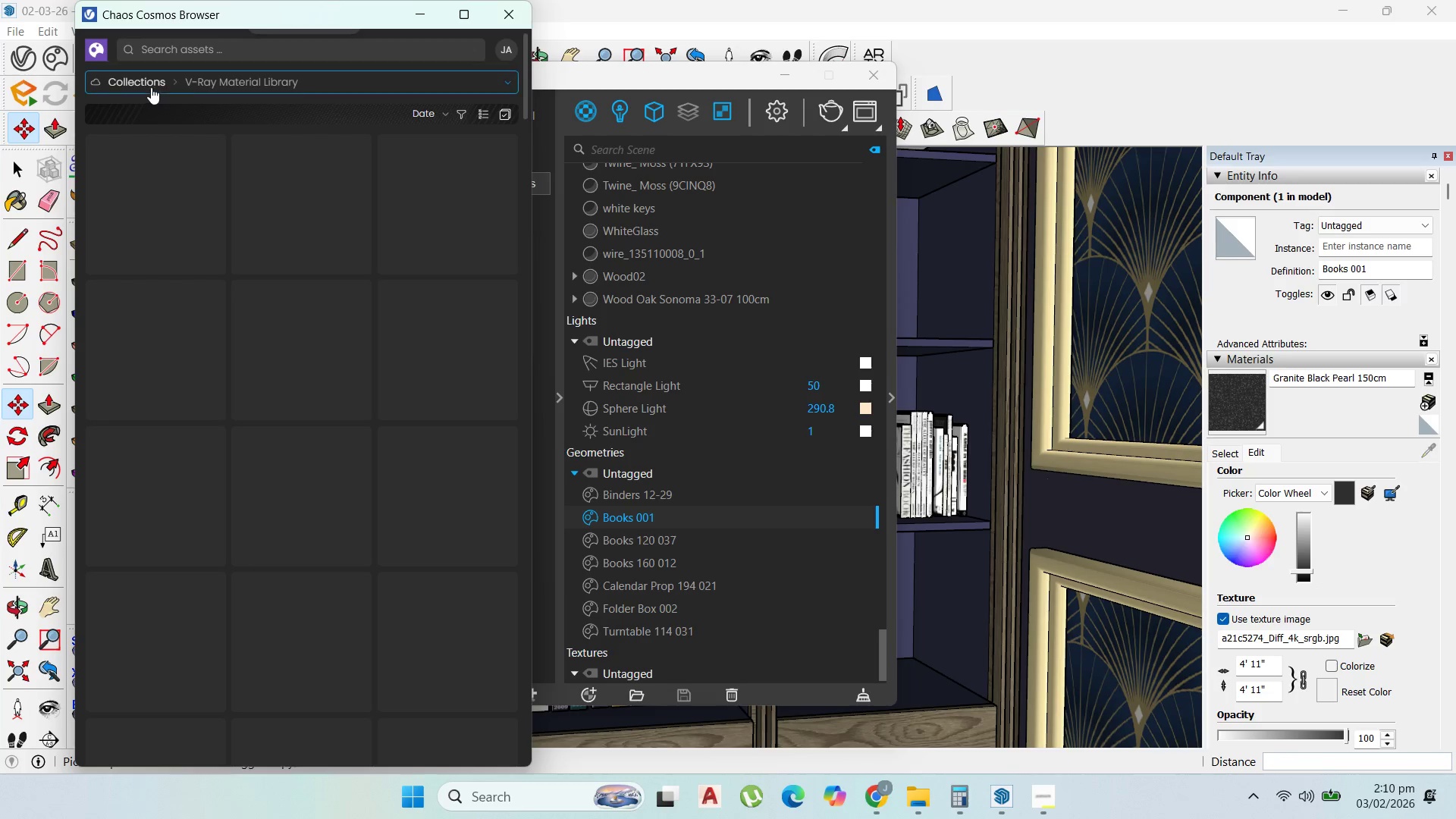 
left_click([143, 81])
 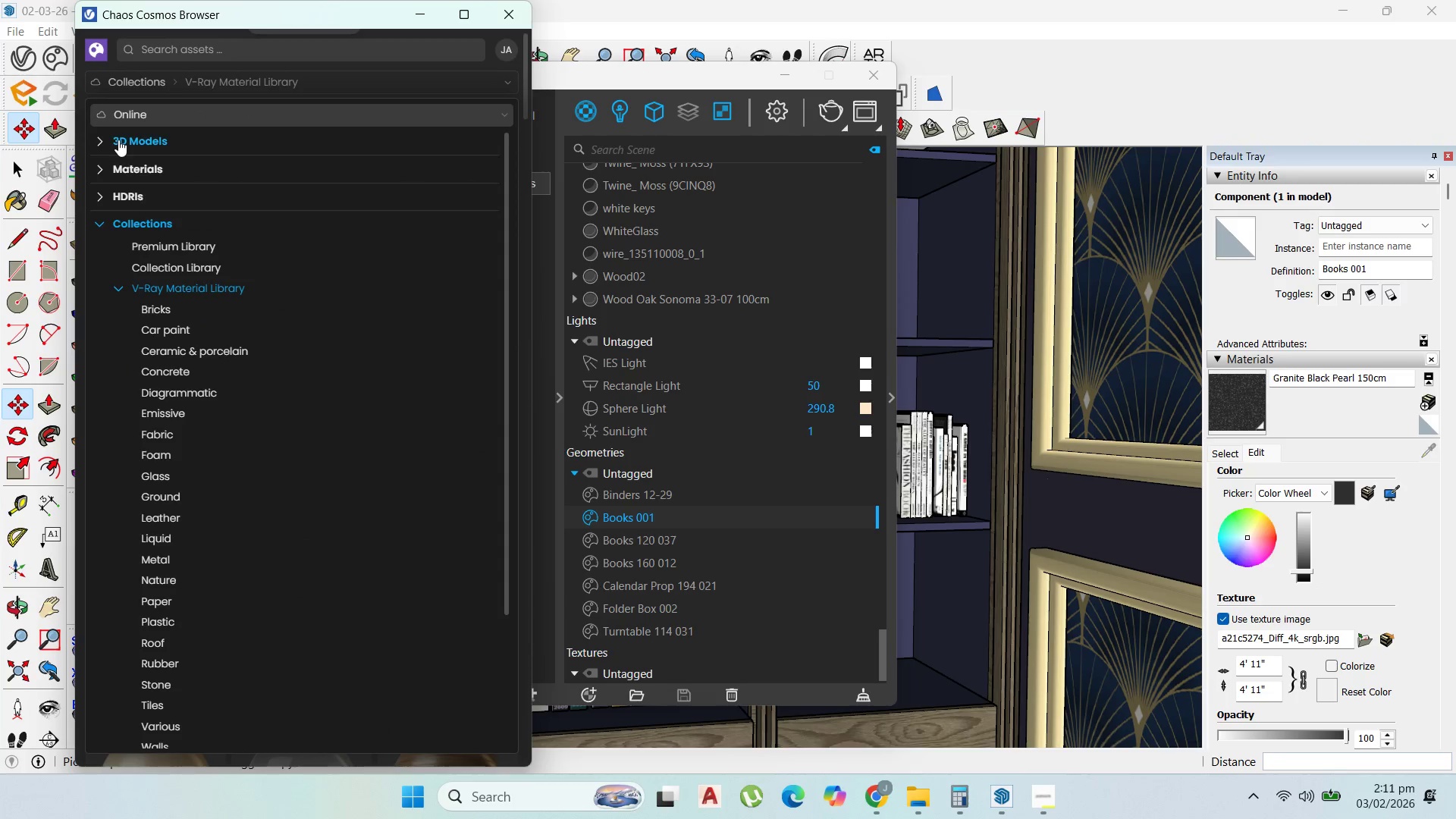 
left_click([99, 139])
 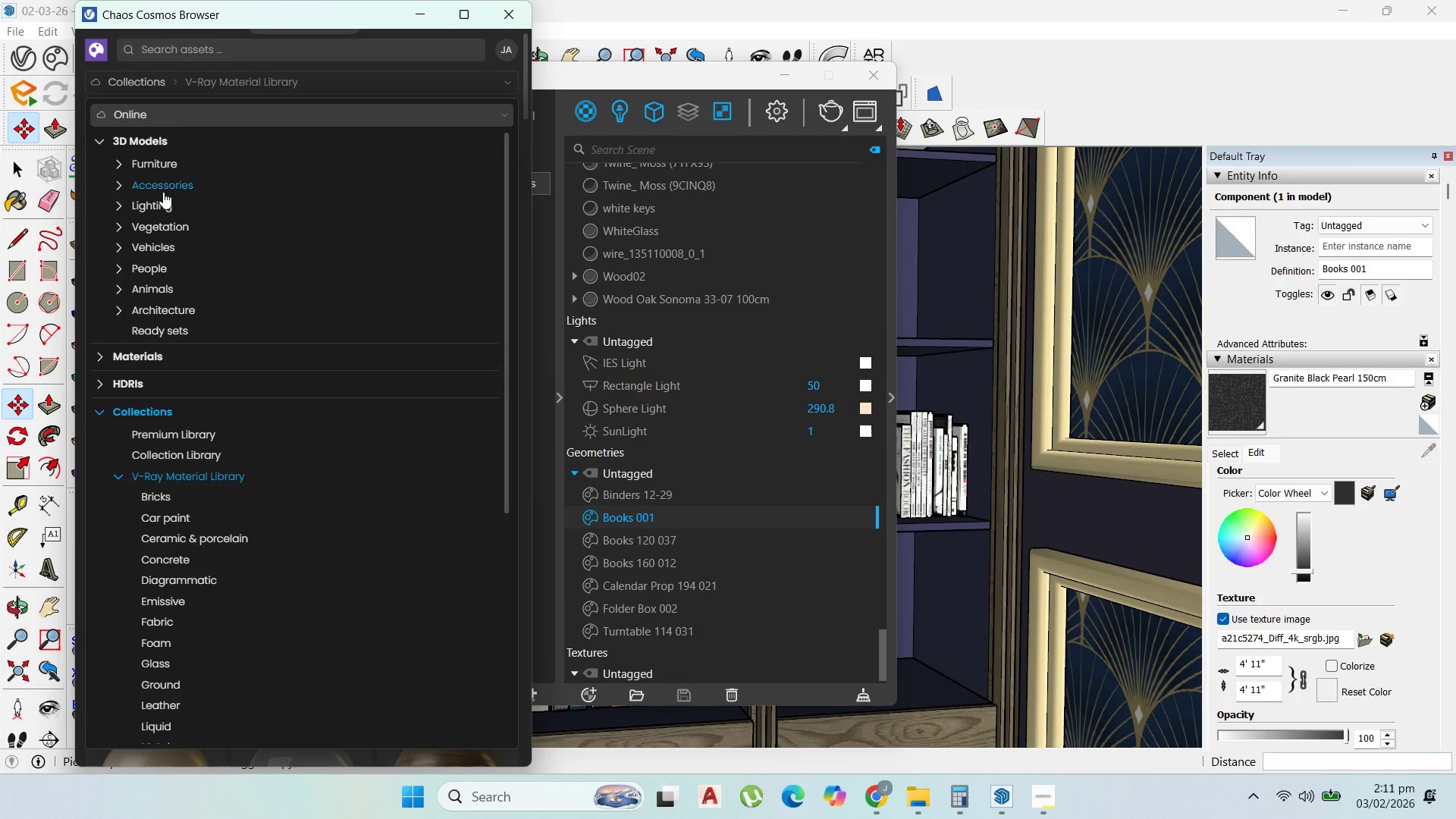 
left_click([163, 184])
 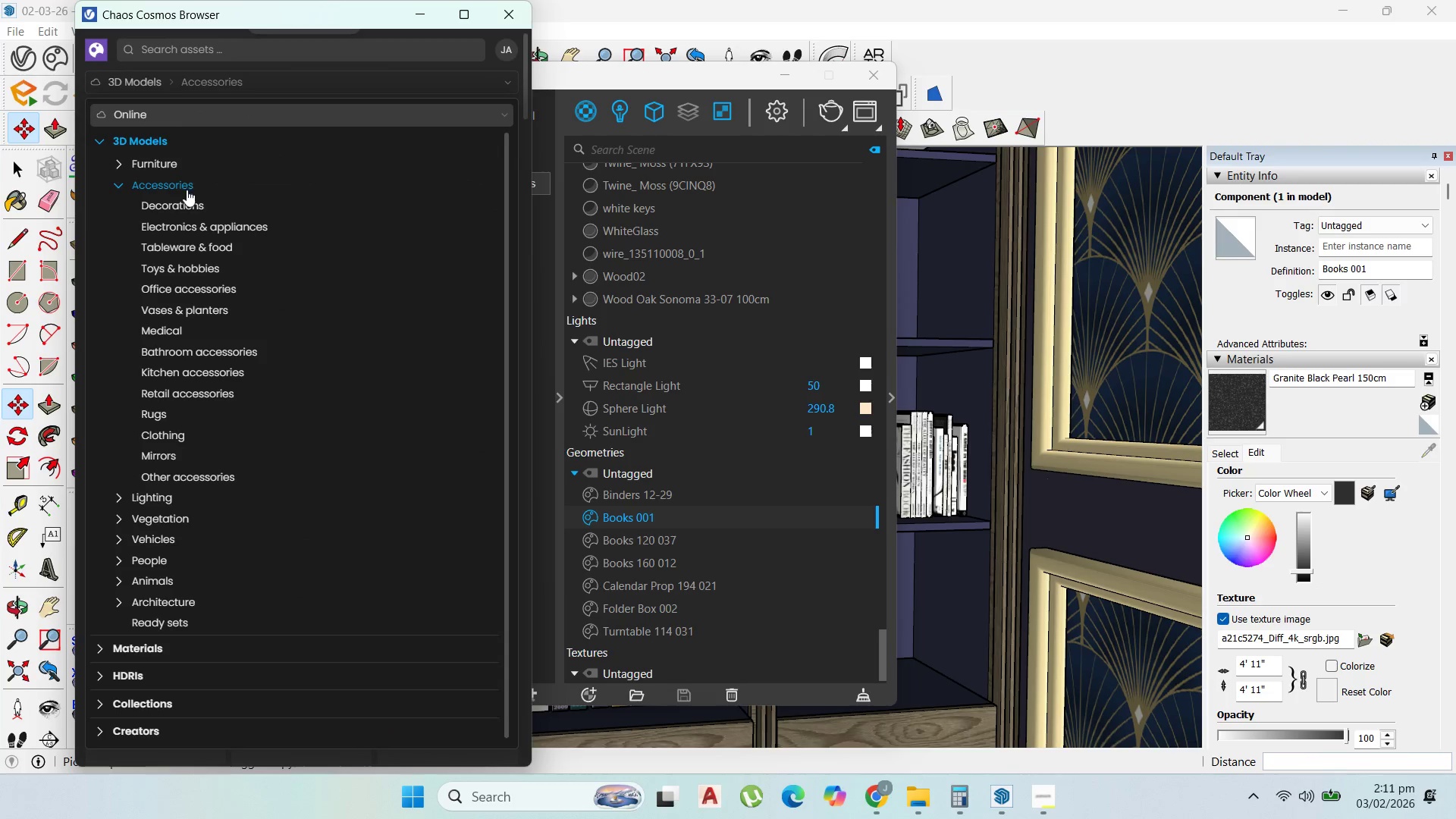 
left_click([178, 186])
 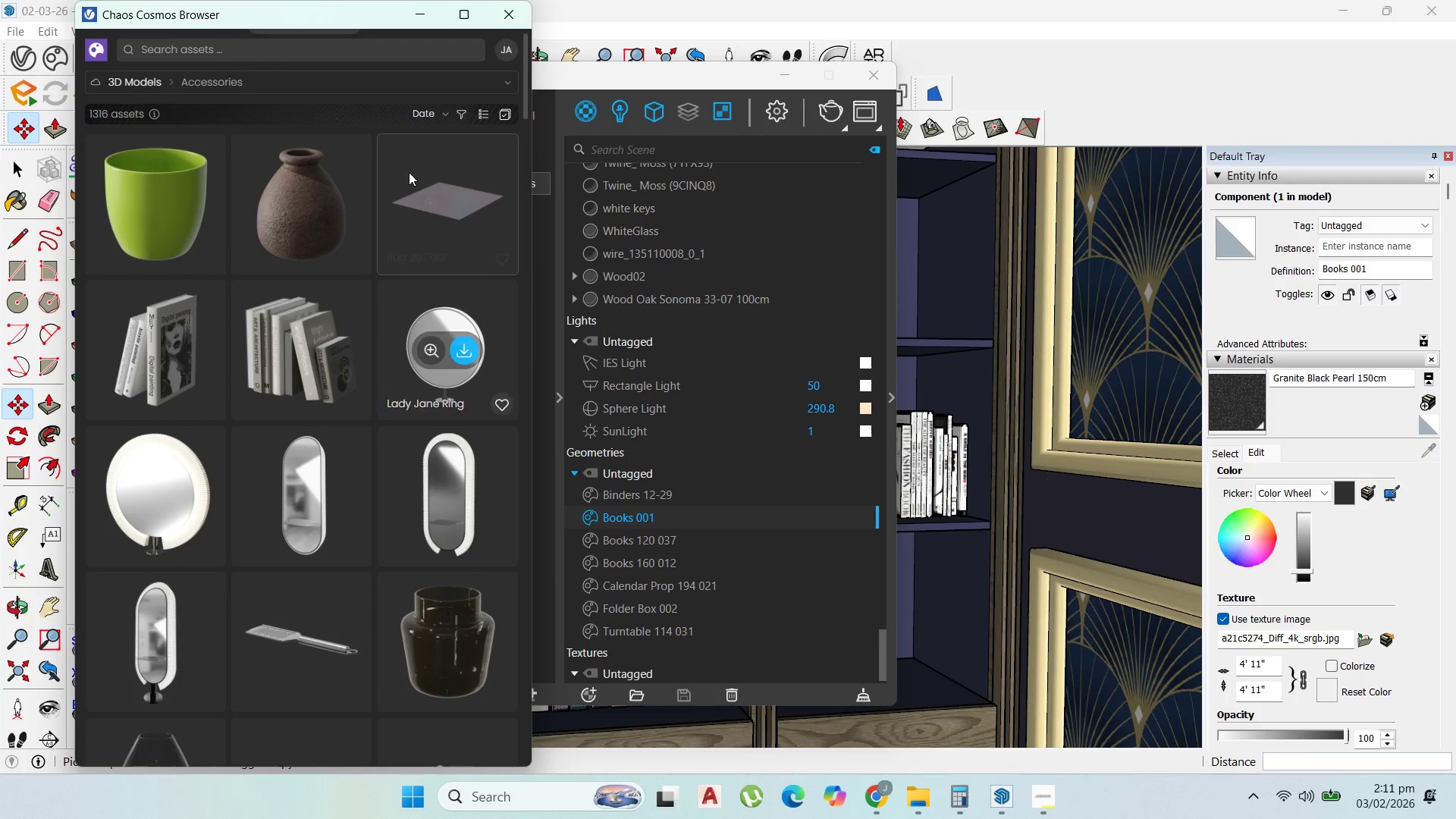 
scroll: coordinate [323, 294], scroll_direction: down, amount: 11.0
 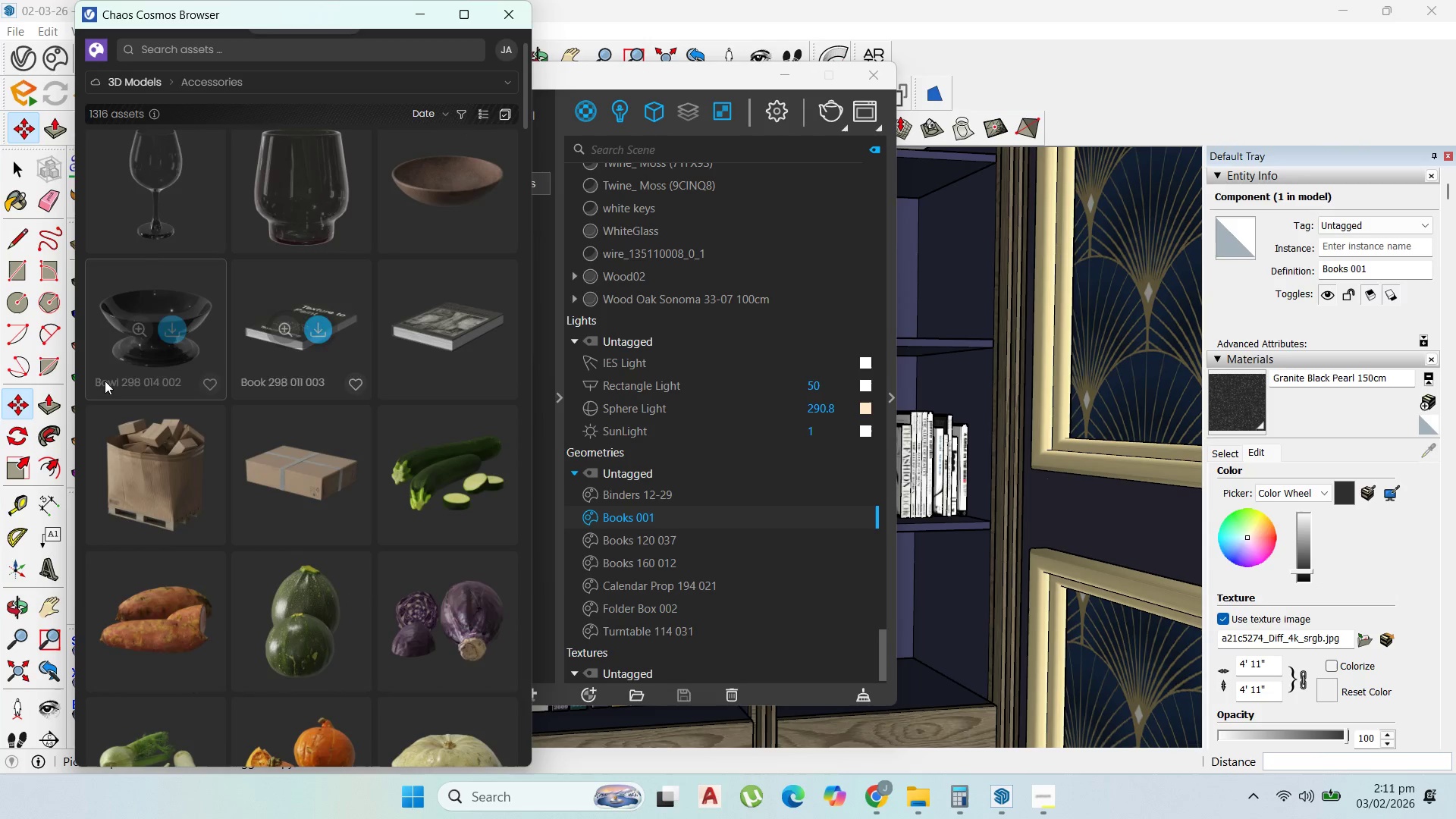 
scroll: coordinate [366, 164], scroll_direction: up, amount: 3.0
 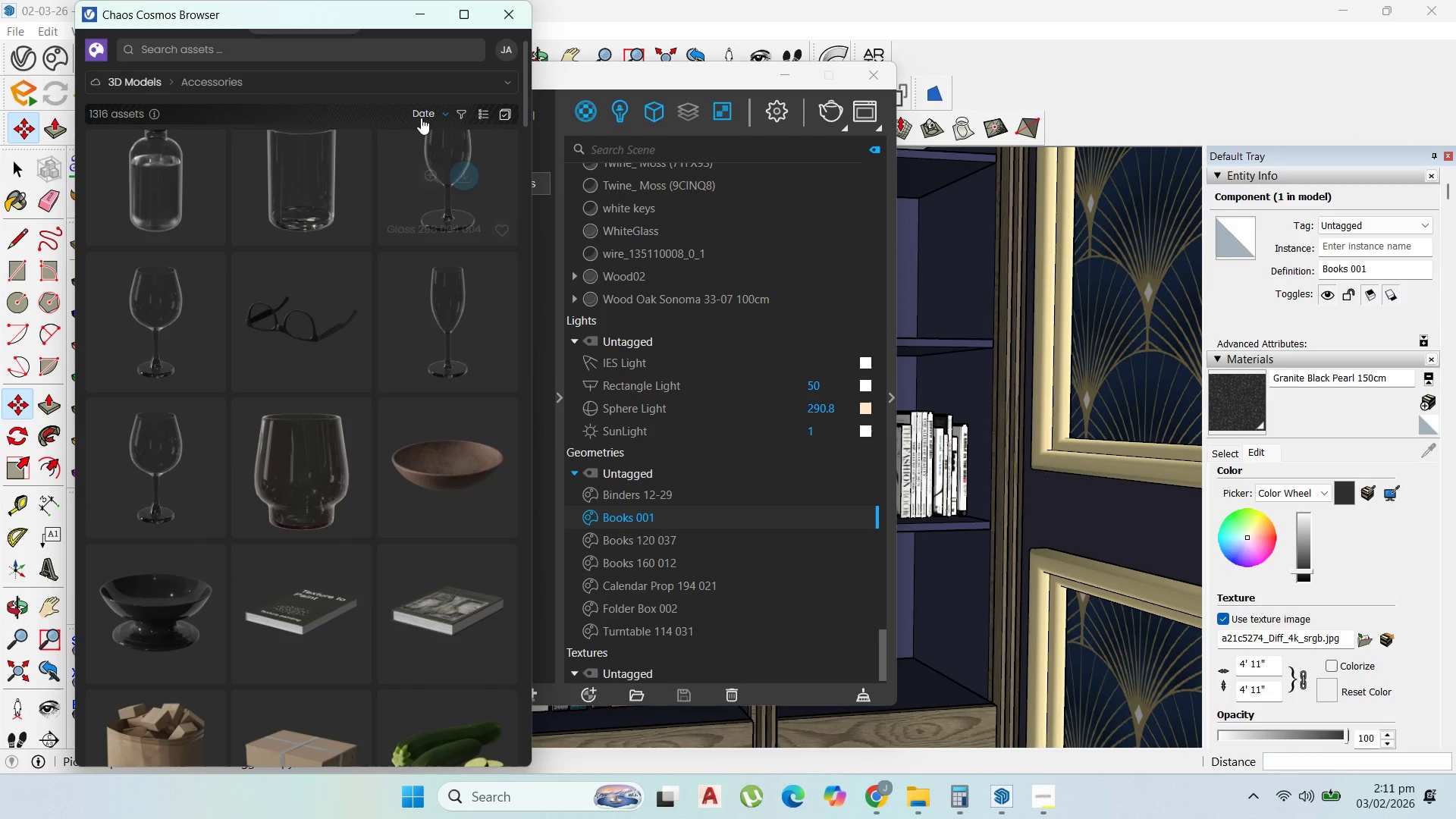 
left_click([422, 118])
 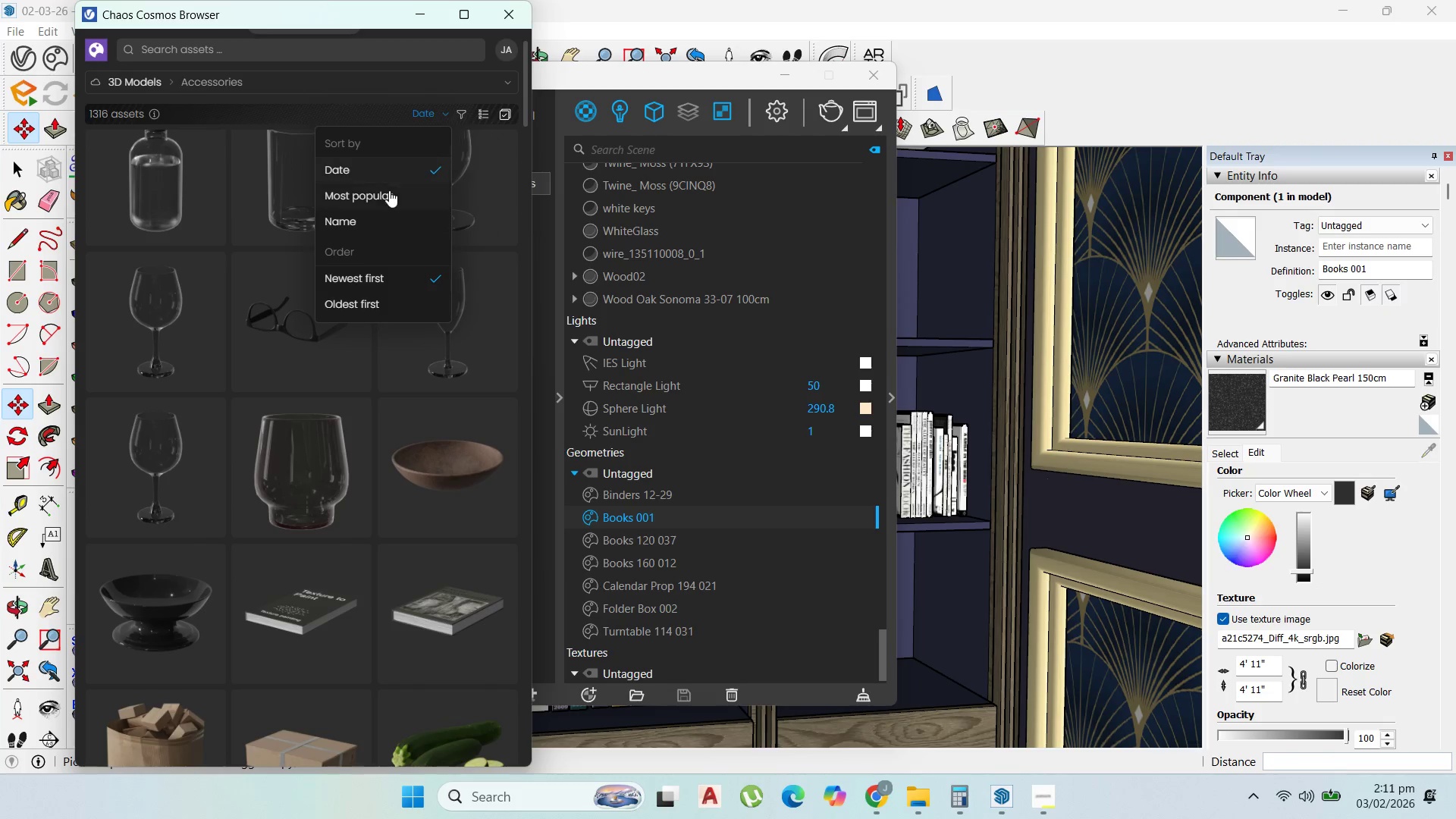 
left_click([388, 196])
 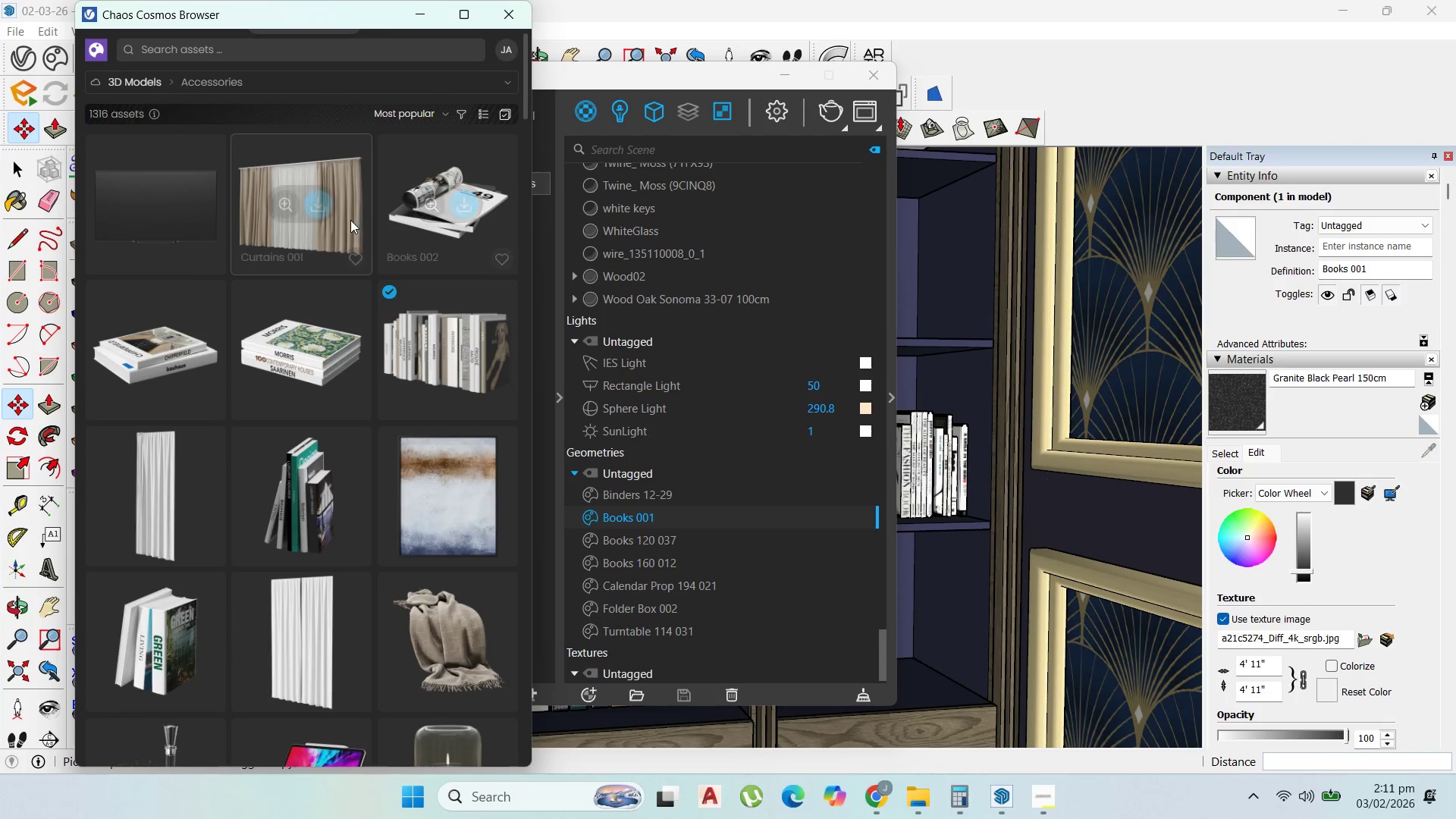 
scroll: coordinate [292, 248], scroll_direction: down, amount: 5.0
 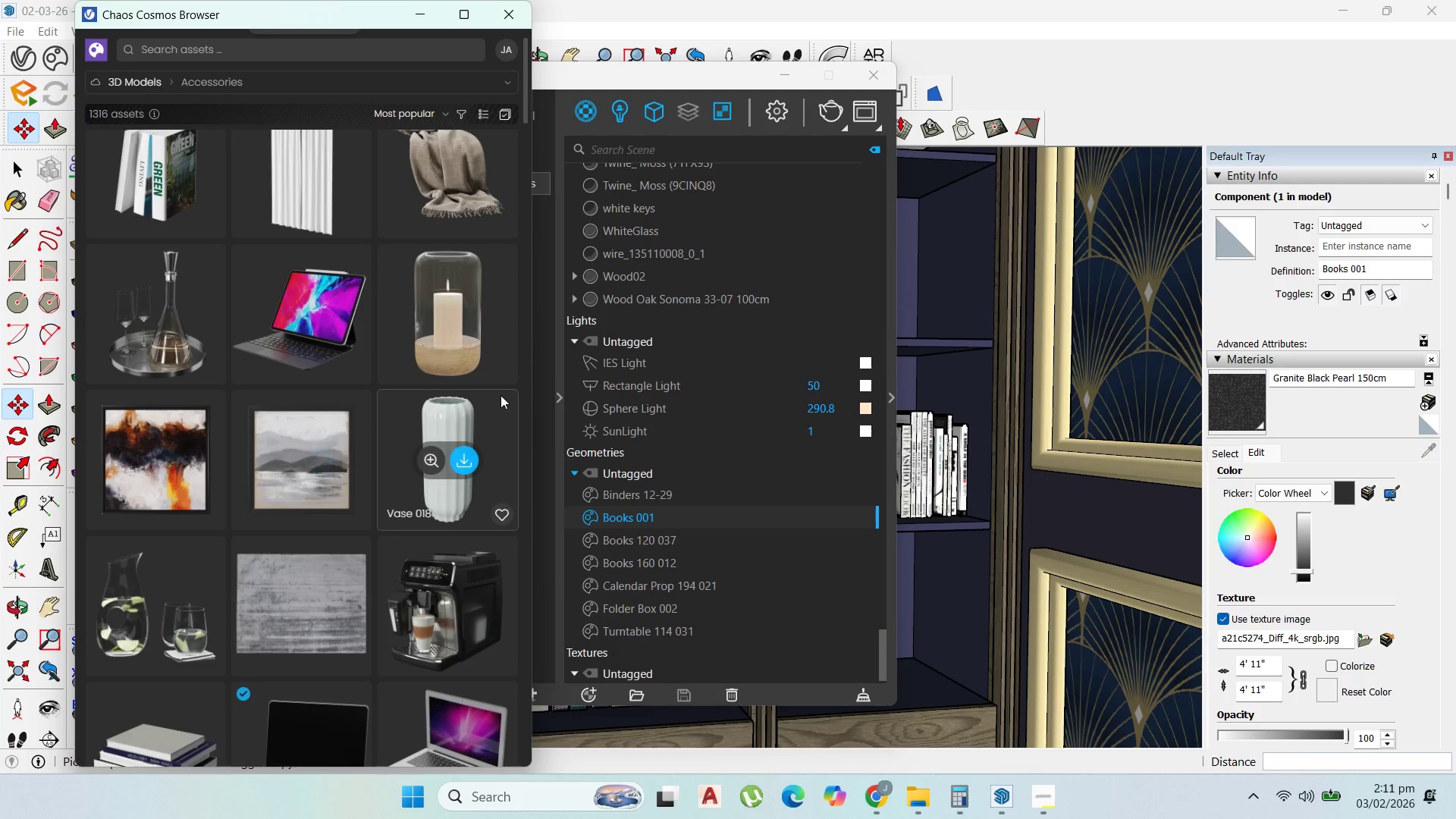 
wait(5.72)
 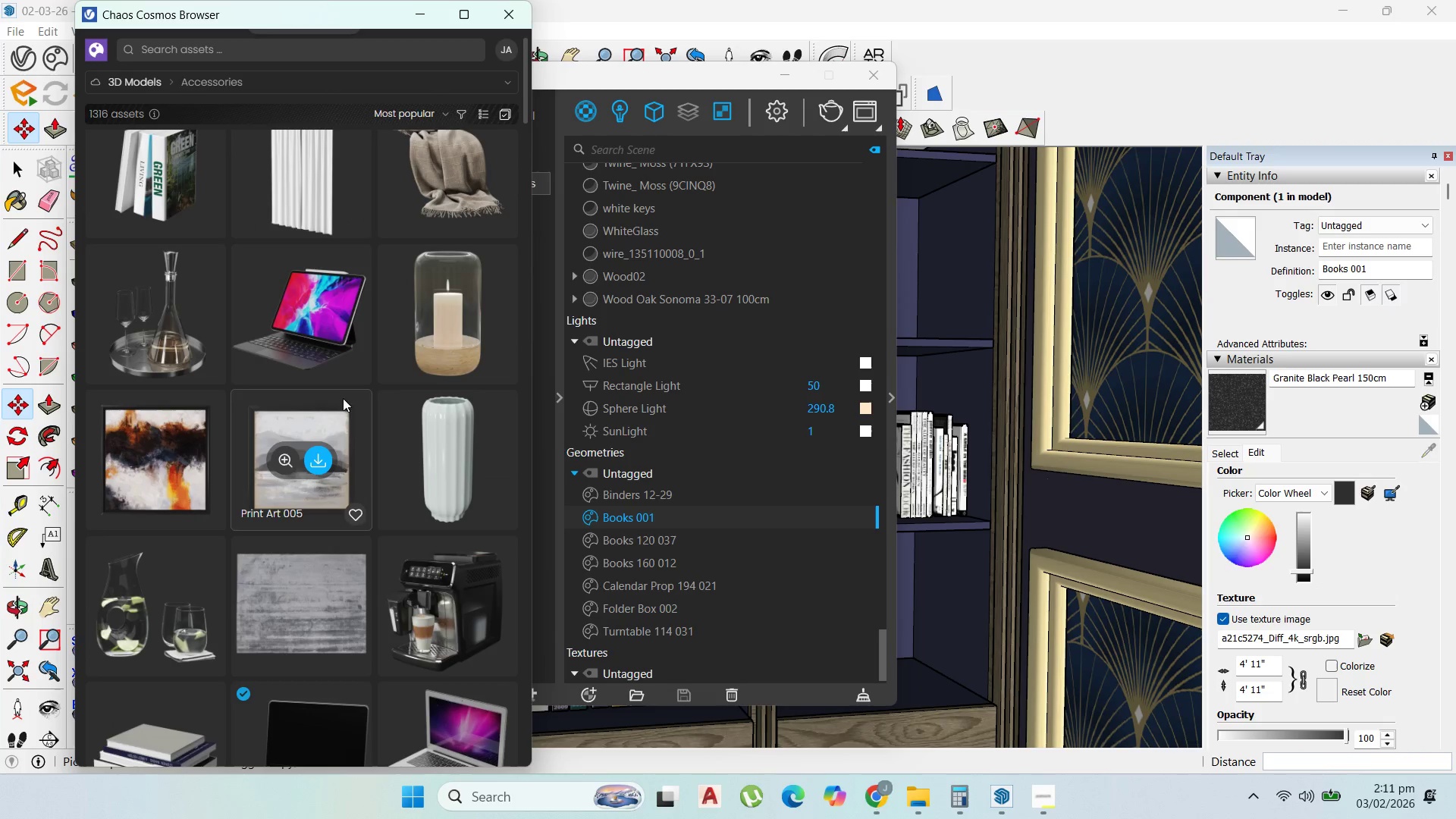 
scroll: coordinate [300, 488], scroll_direction: down, amount: 12.0
 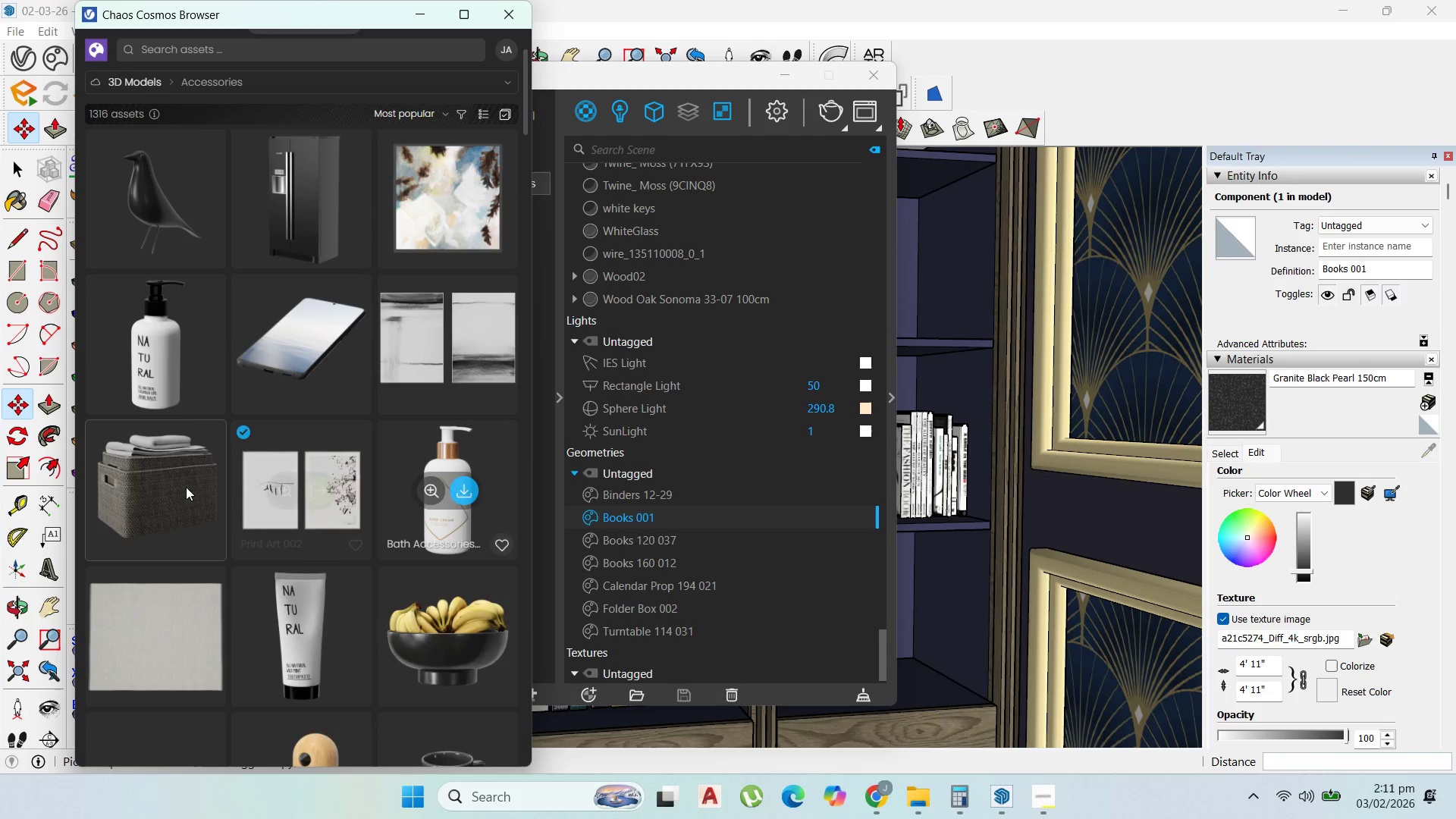 
scroll: coordinate [482, 516], scroll_direction: down, amount: 11.0
 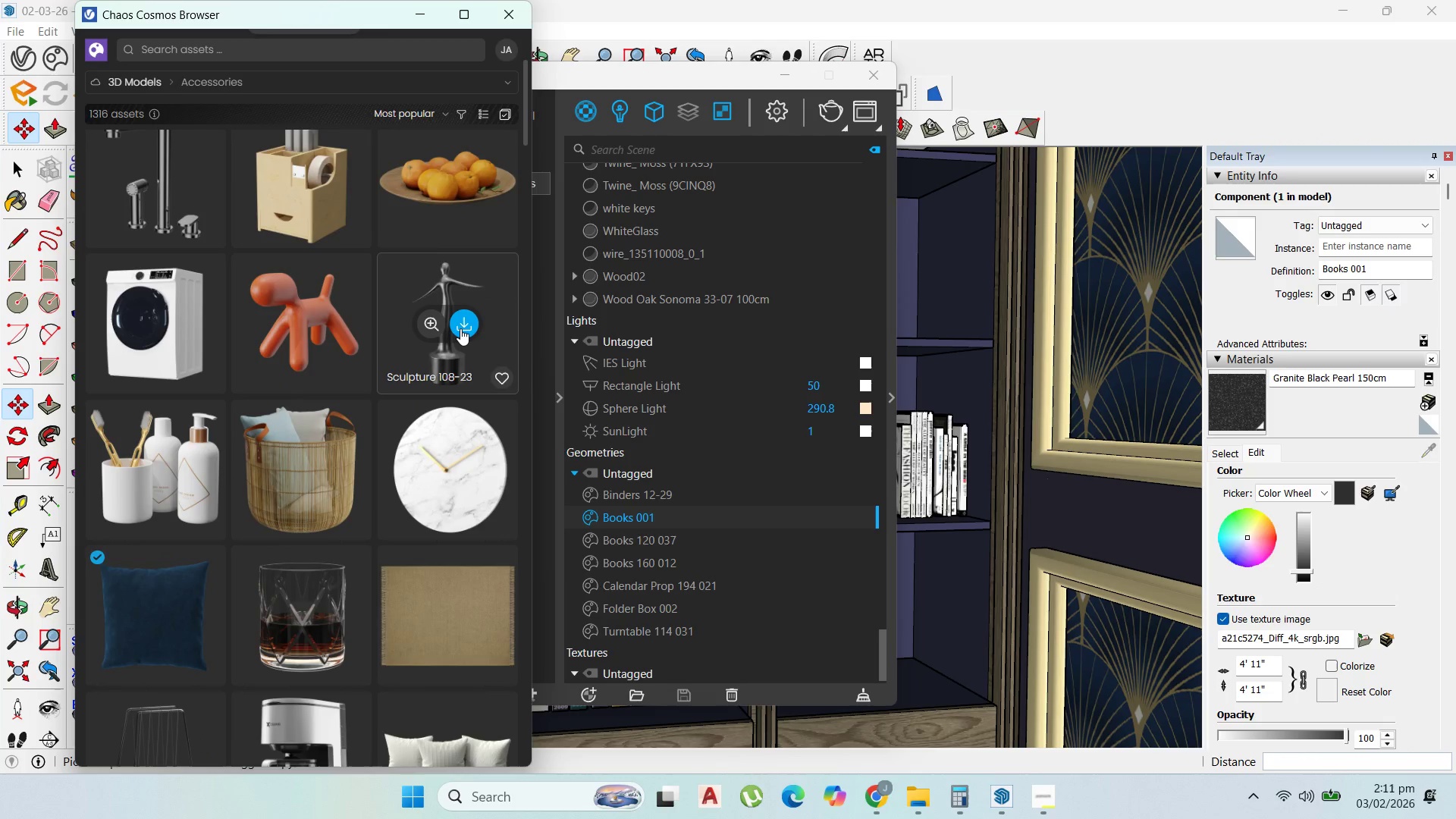 
left_click([463, 326])
 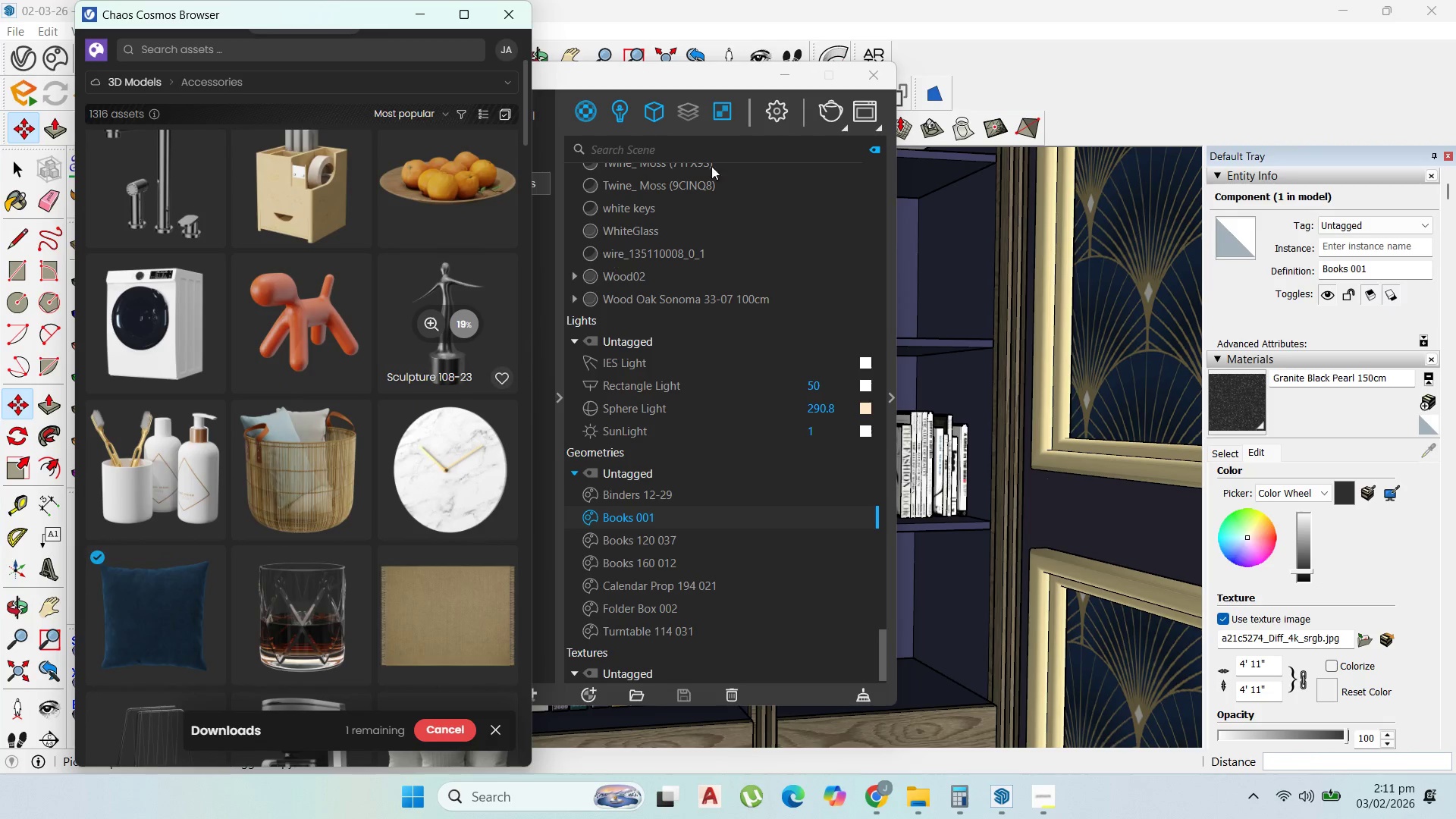 
left_click([780, 73])
 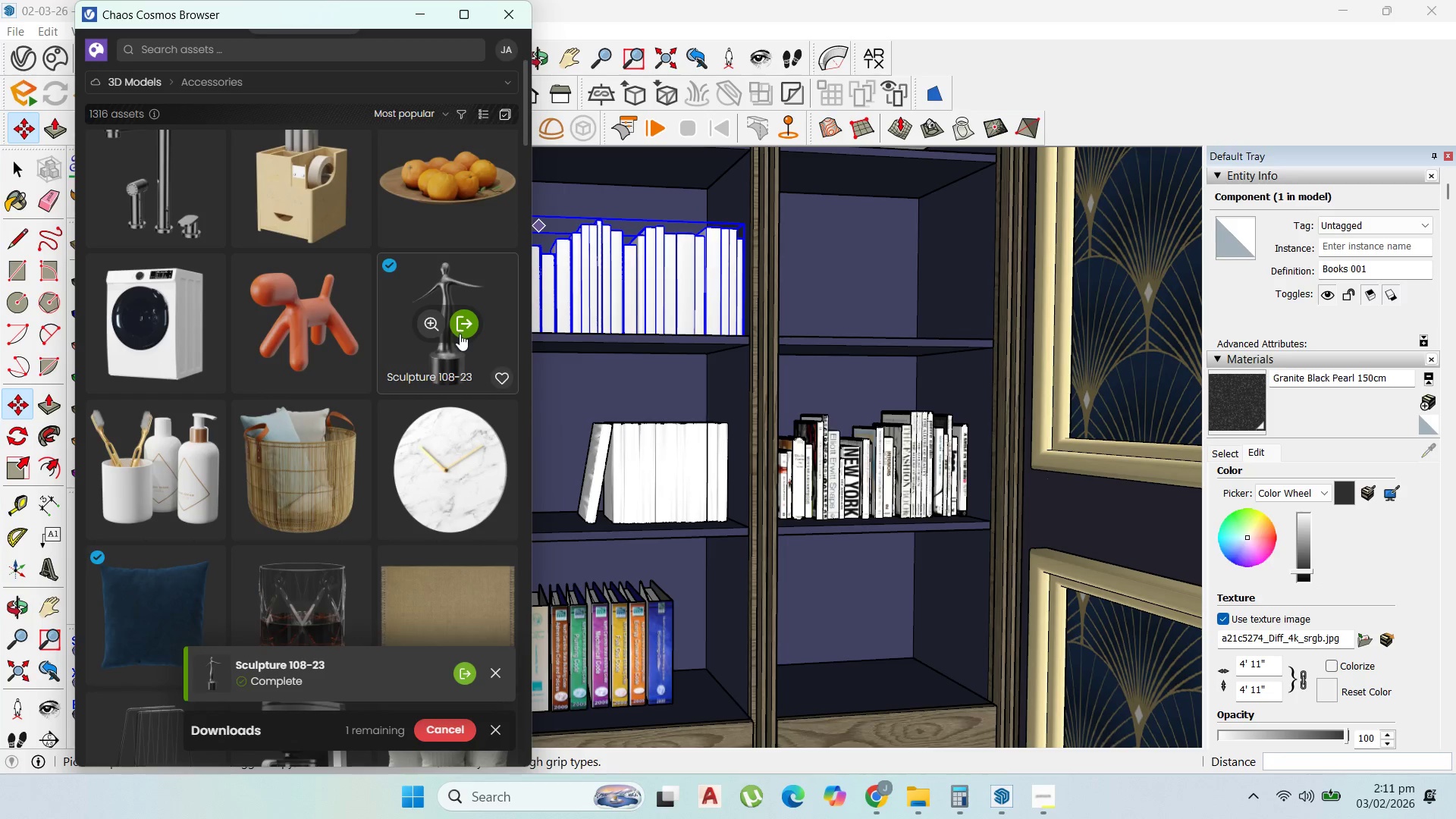 
scroll: coordinate [439, 364], scroll_direction: down, amount: 2.0
 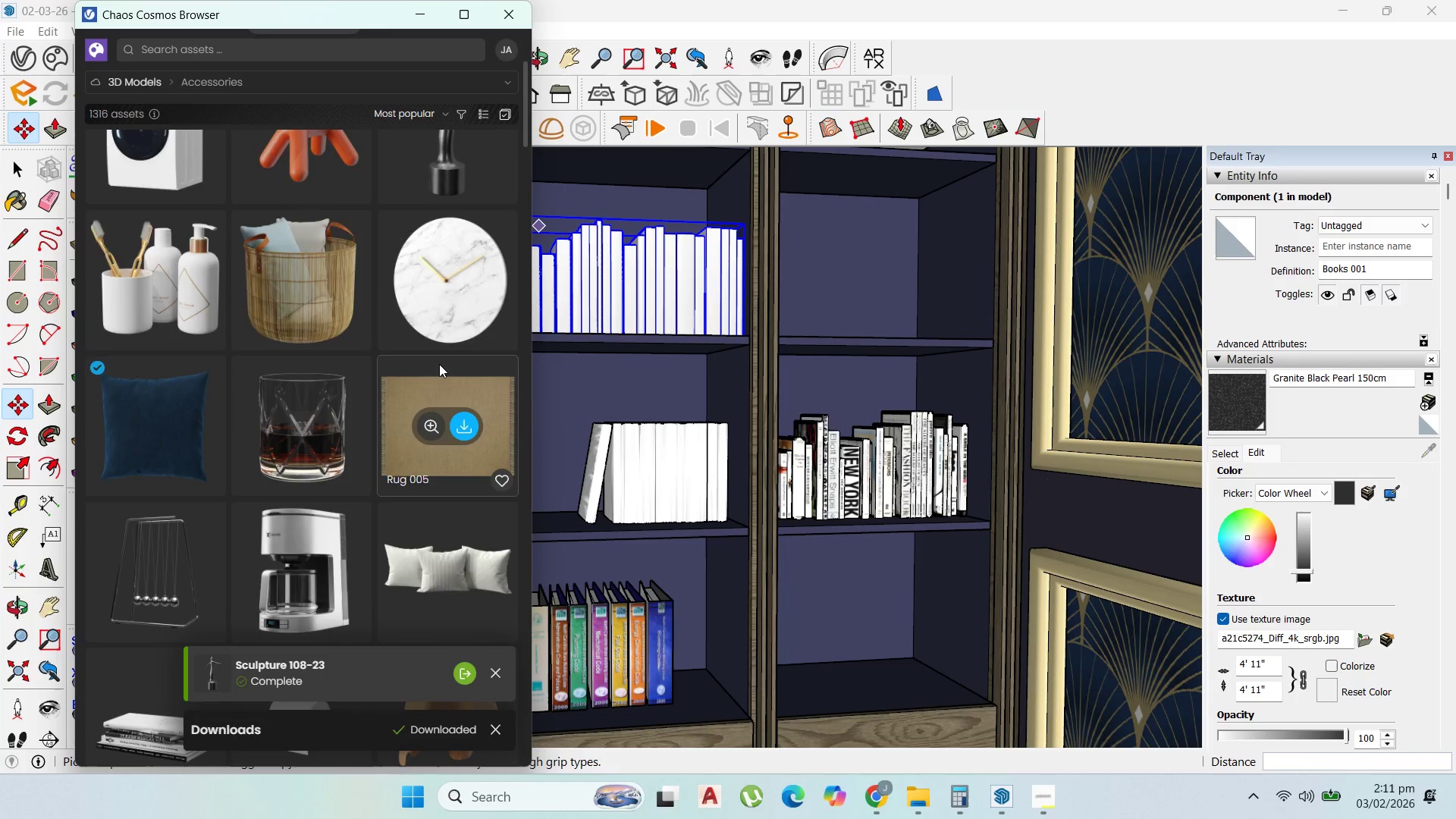 
scroll: coordinate [439, 364], scroll_direction: up, amount: 1.0
 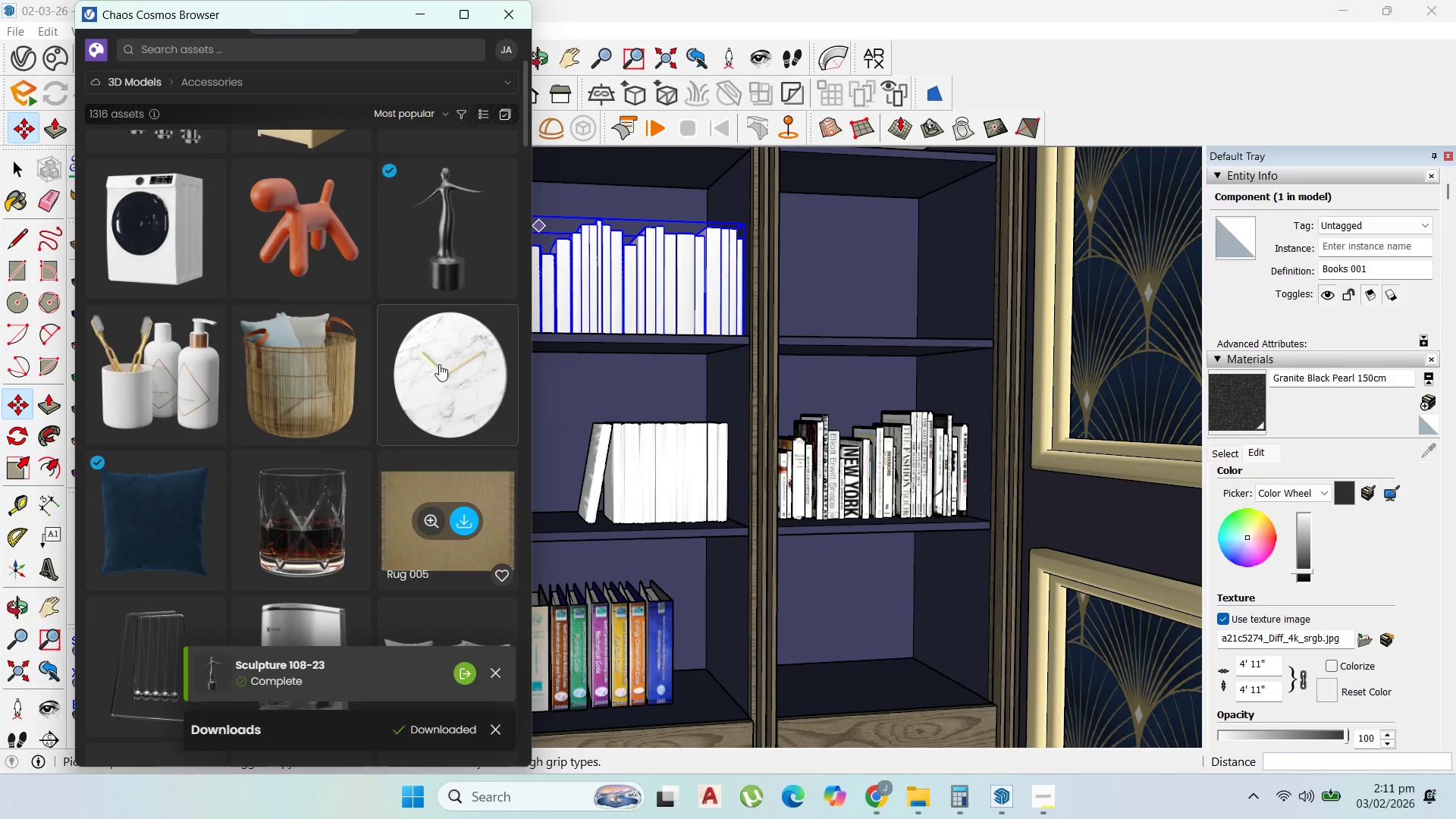 
scroll: coordinate [439, 364], scroll_direction: down, amount: 2.0
 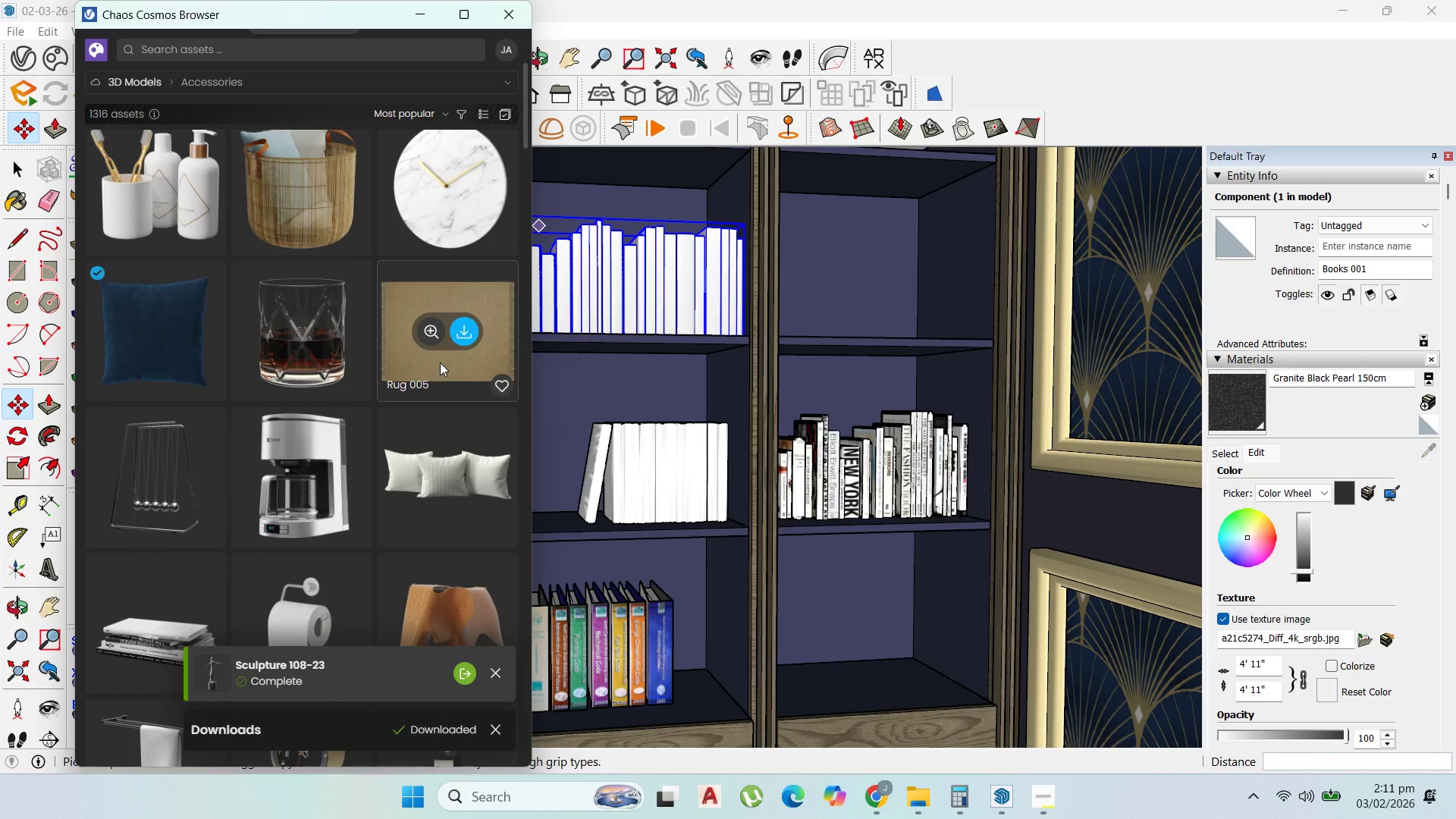 
scroll: coordinate [361, 378], scroll_direction: up, amount: 3.0
 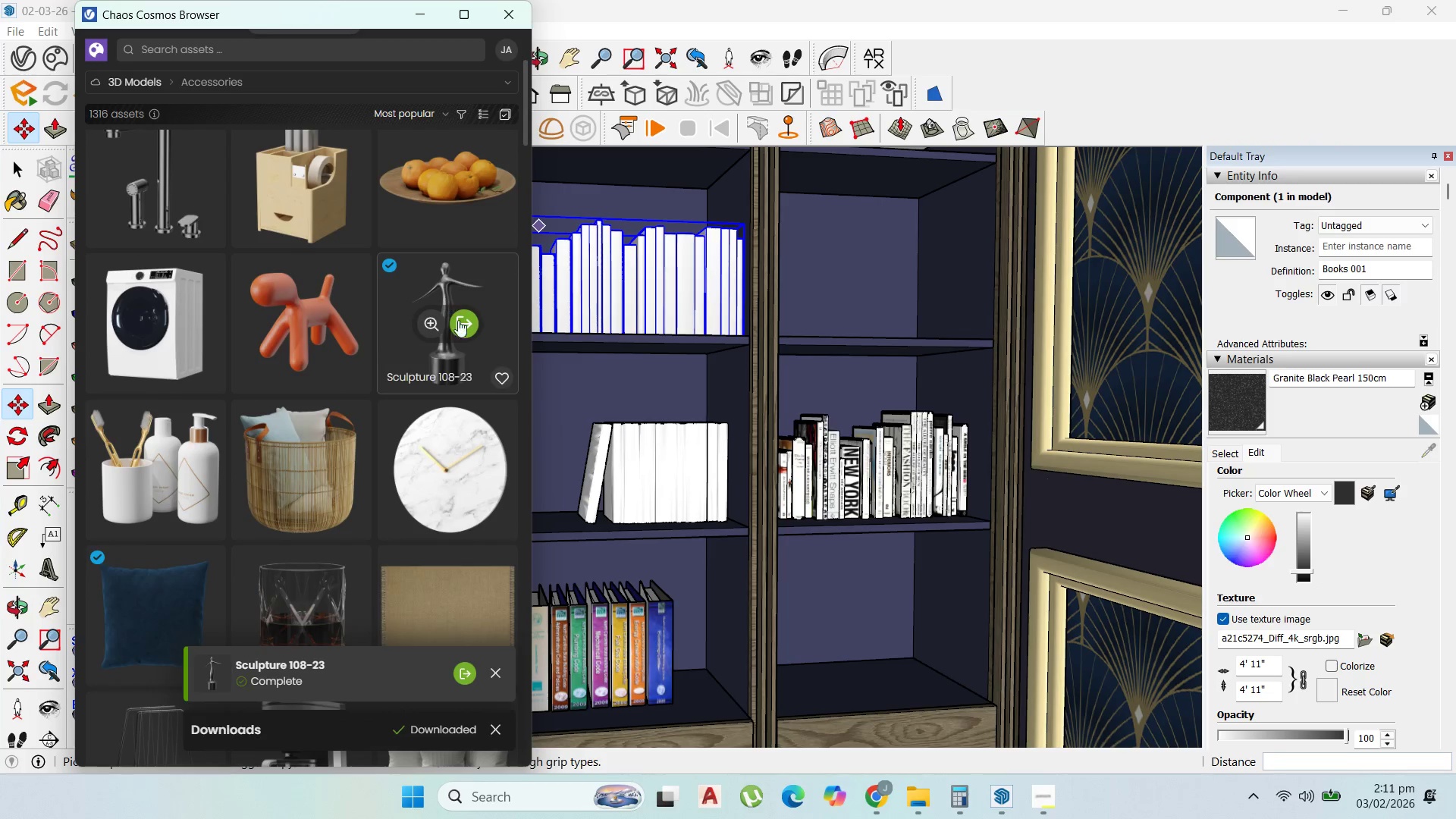 
left_click([461, 325])
 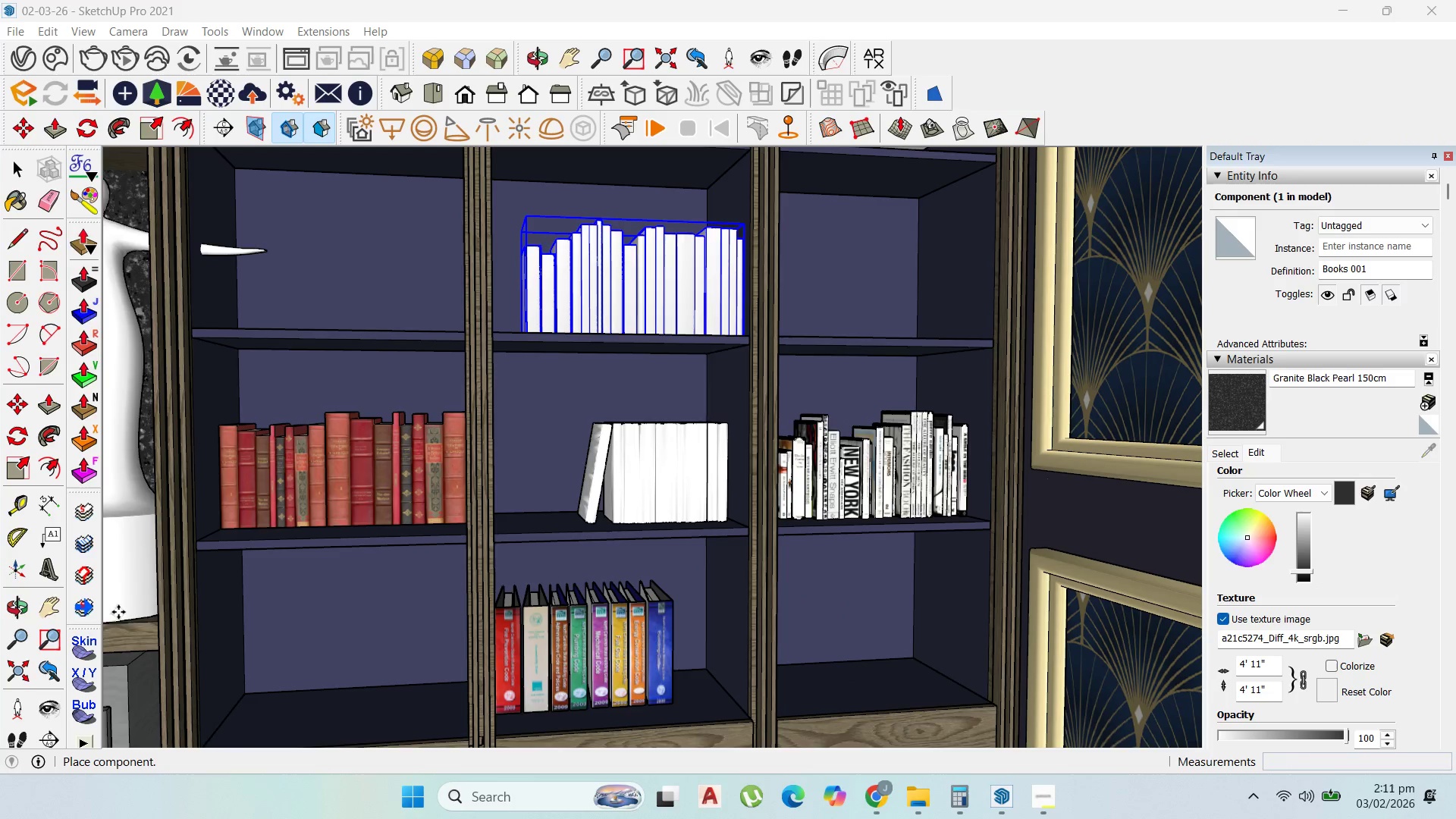 
wait(5.89)
 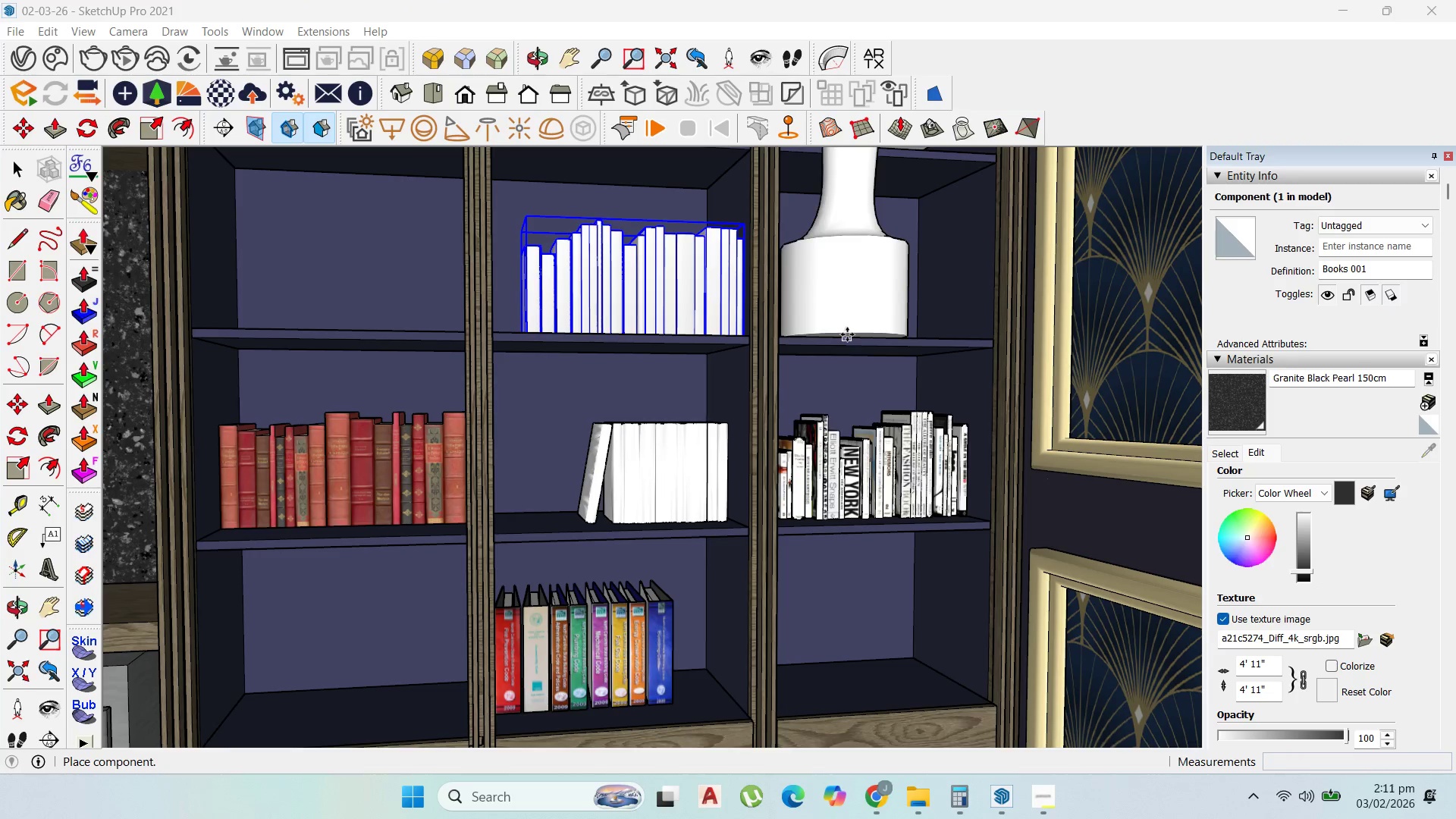 
key(Escape)
 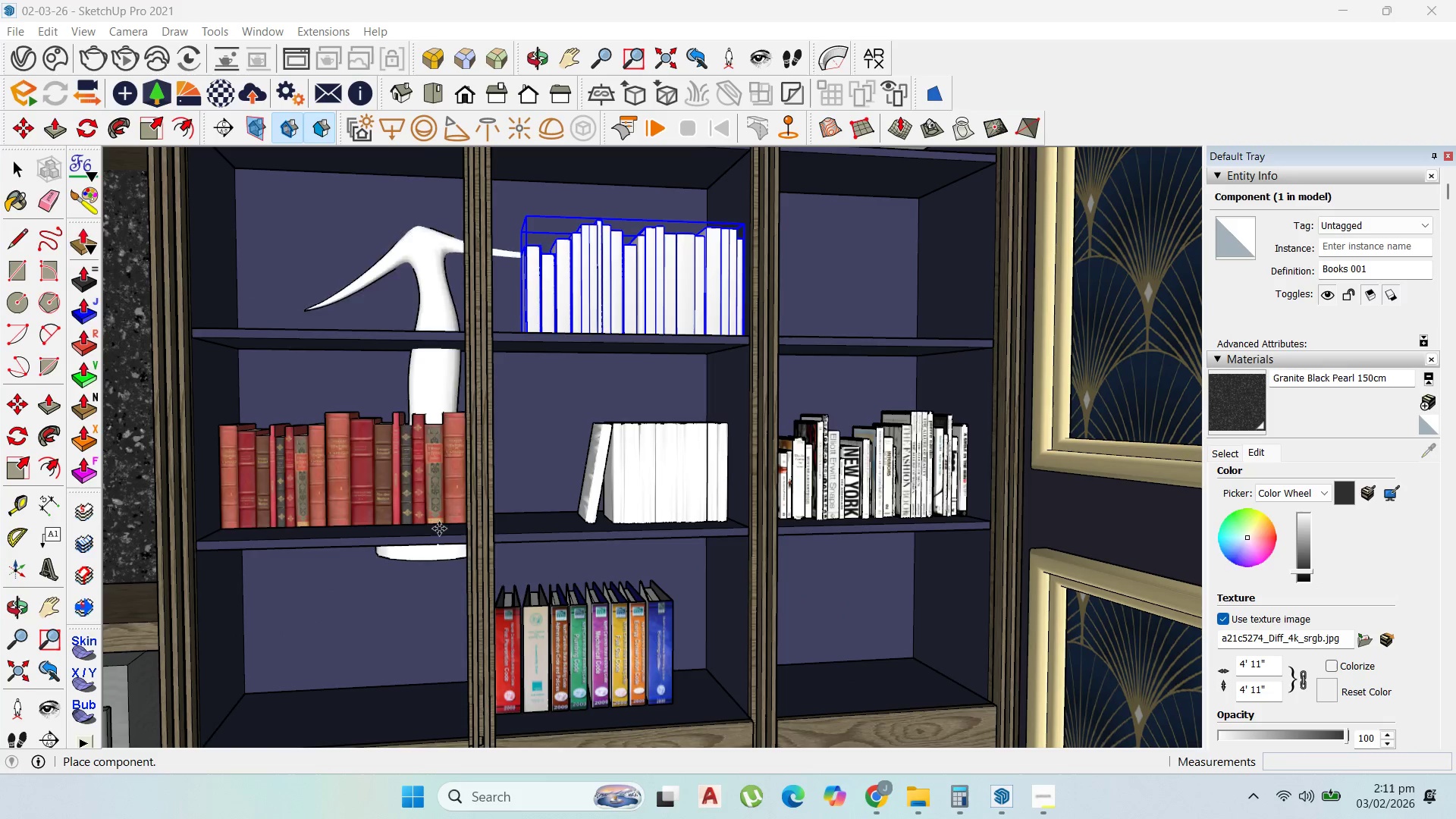 
key(Escape)
 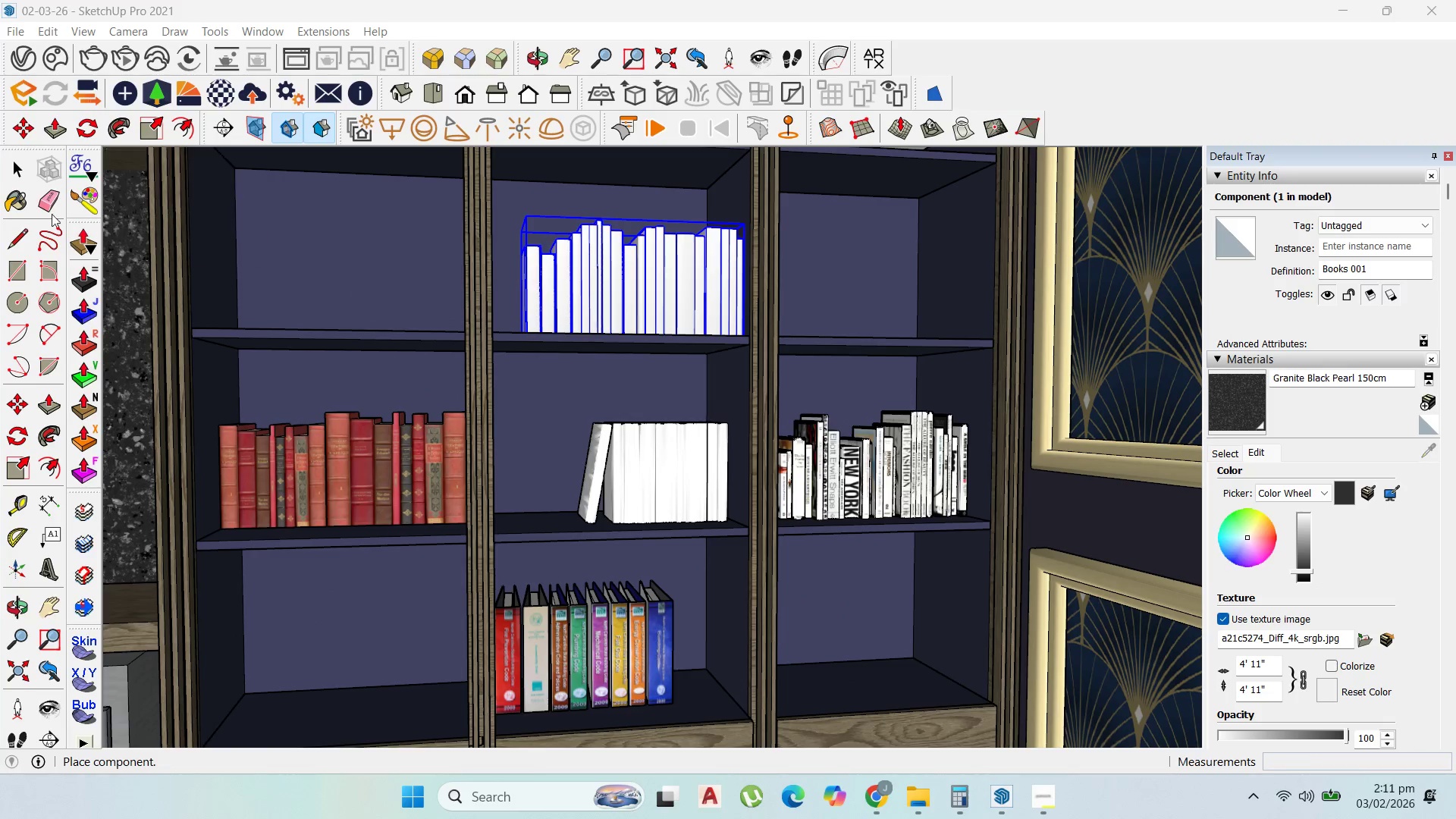 
key(Escape)
 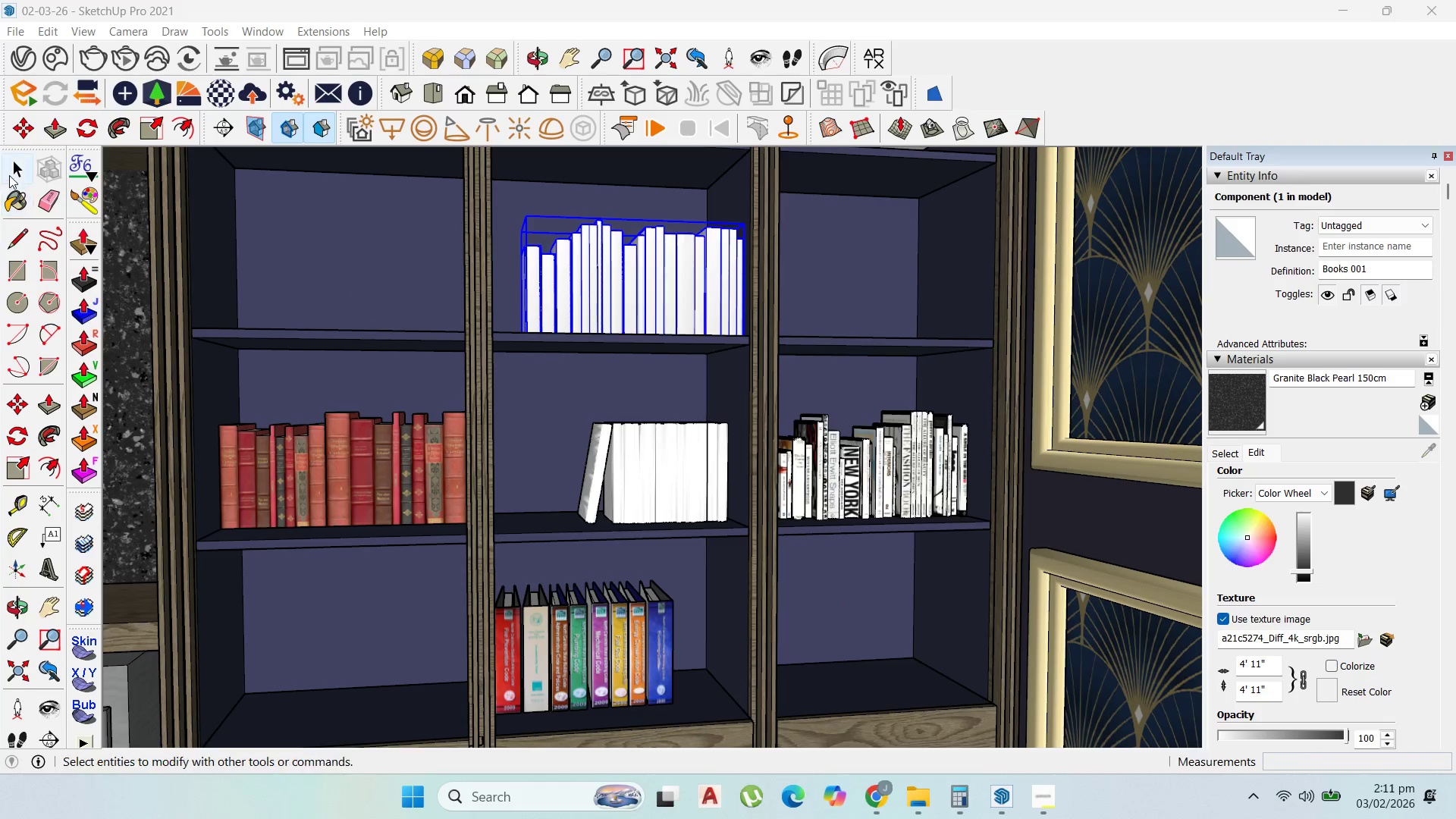 
left_click([9, 168])
 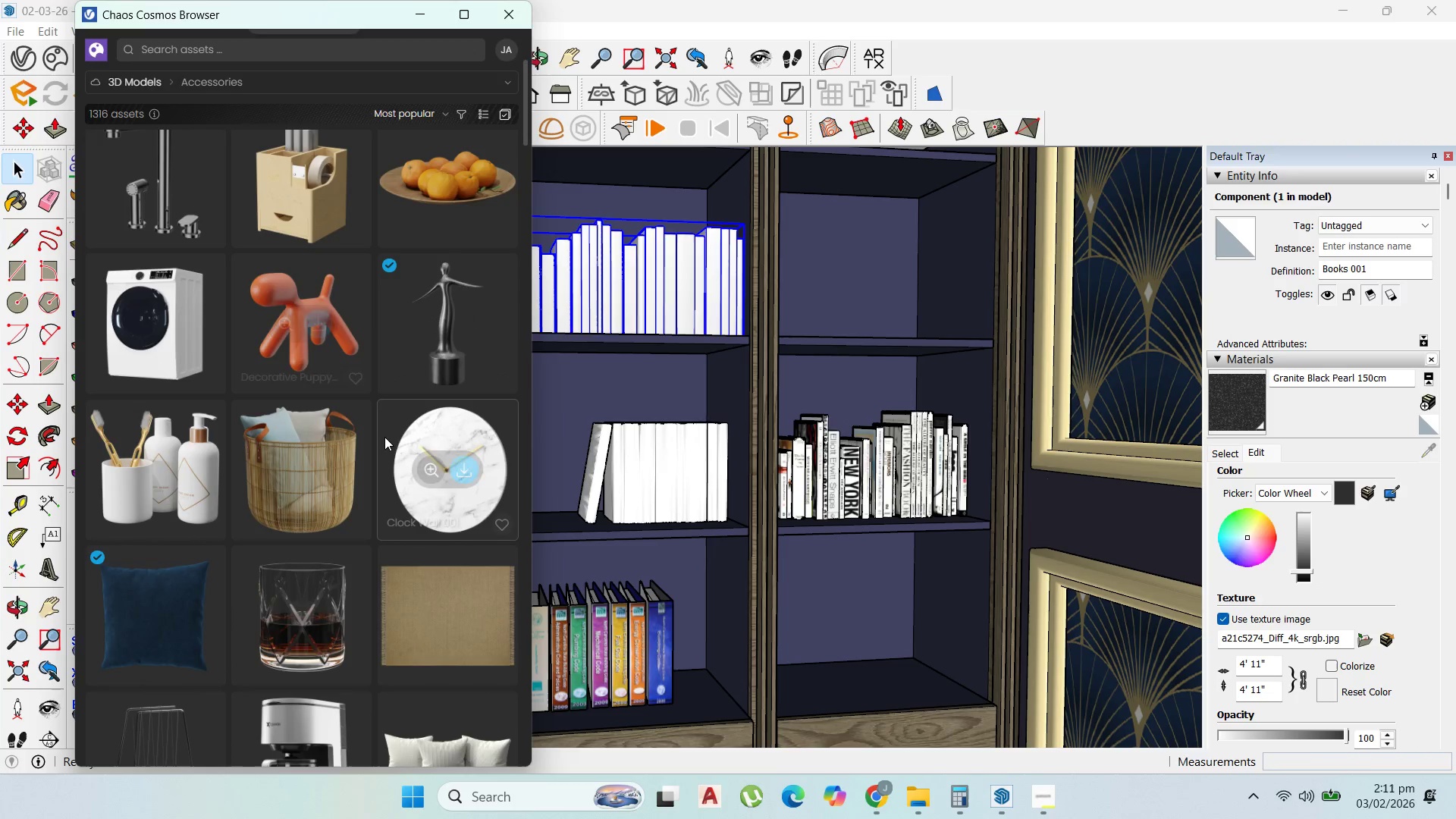 
scroll: coordinate [343, 478], scroll_direction: down, amount: 3.0
 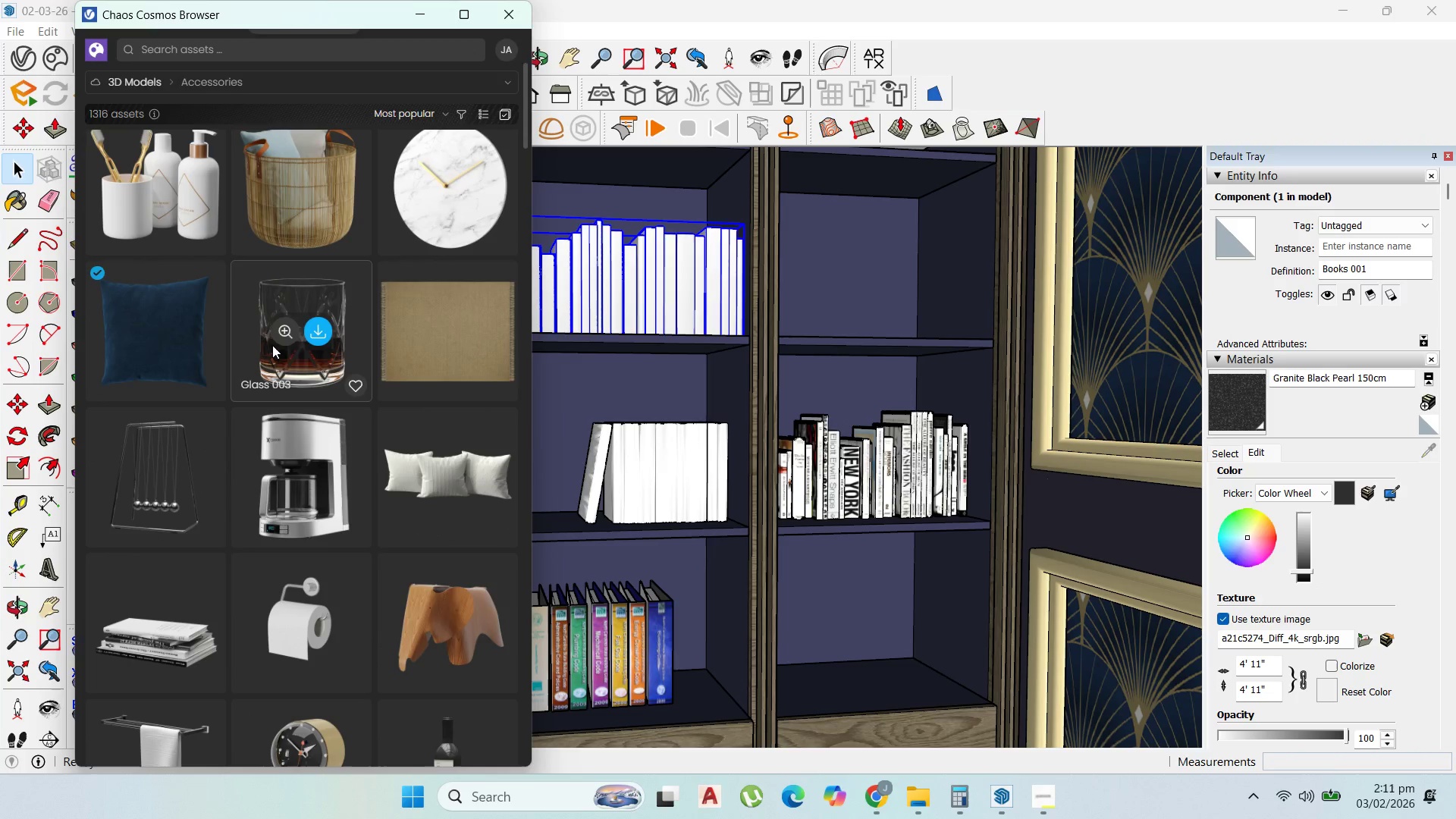 
scroll: coordinate [378, 338], scroll_direction: up, amount: 3.0
 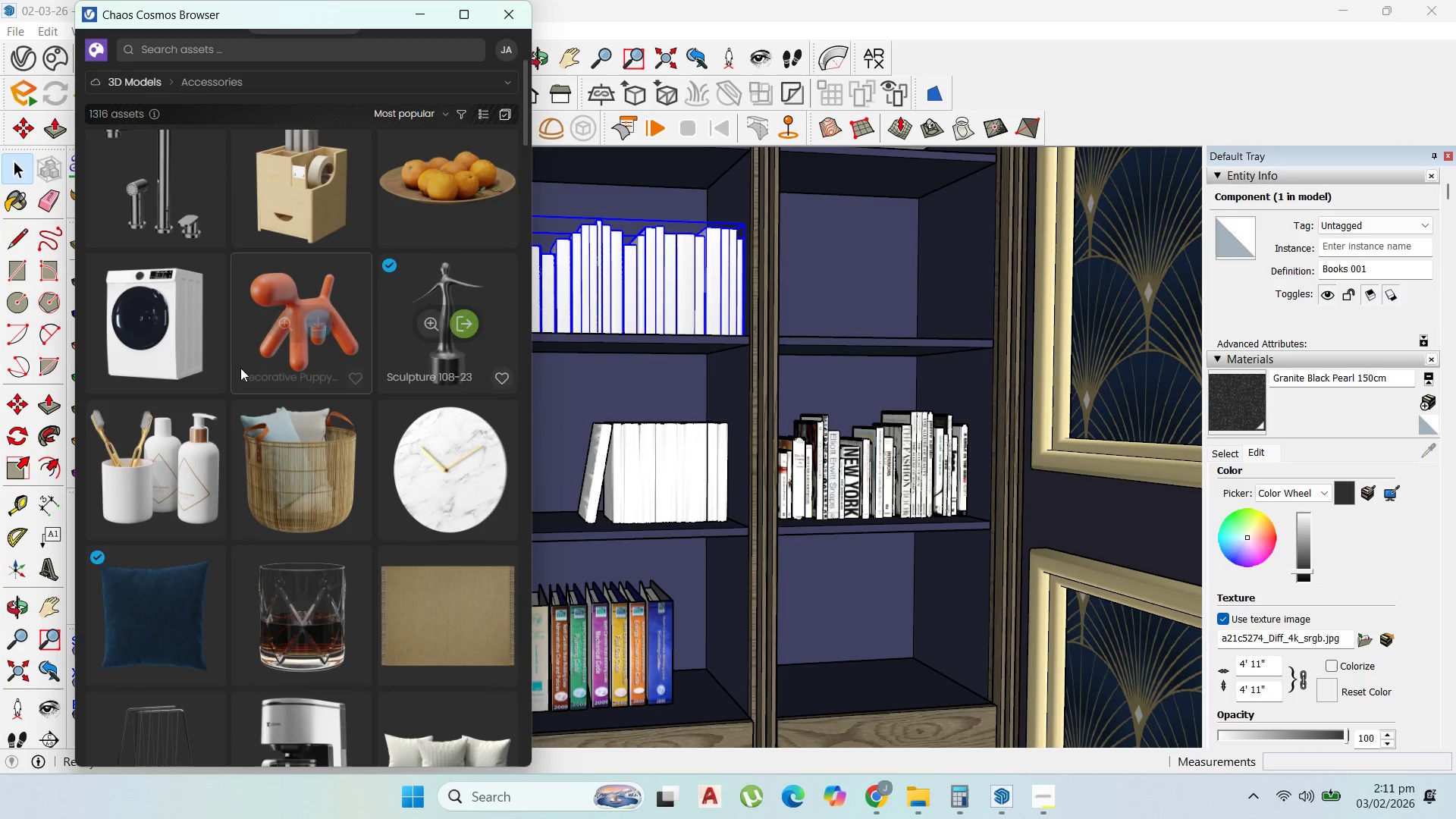 
scroll: coordinate [247, 435], scroll_direction: down, amount: 4.0
 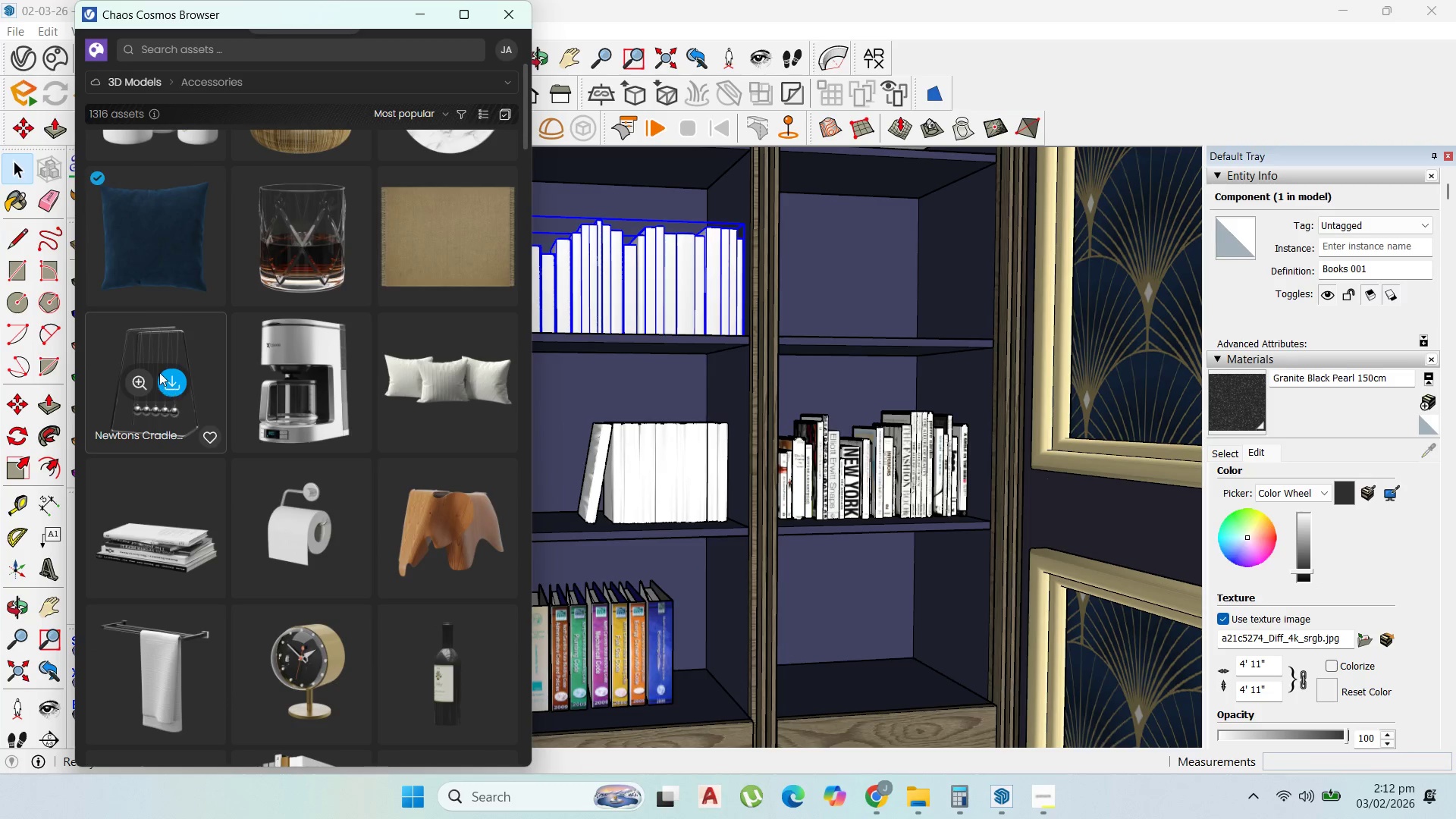 
left_click([168, 374])
 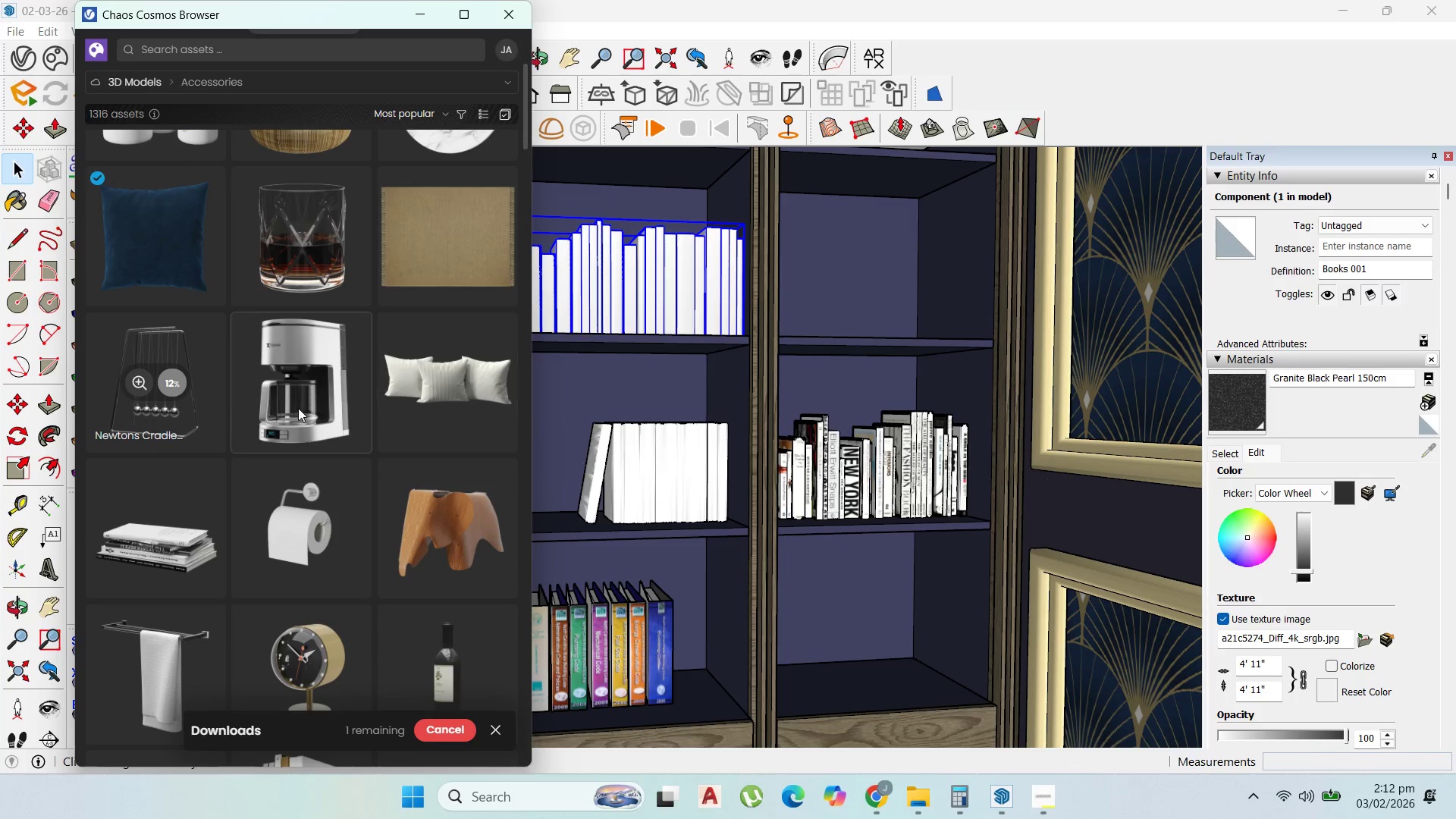 
mouse_move([192, 389])
 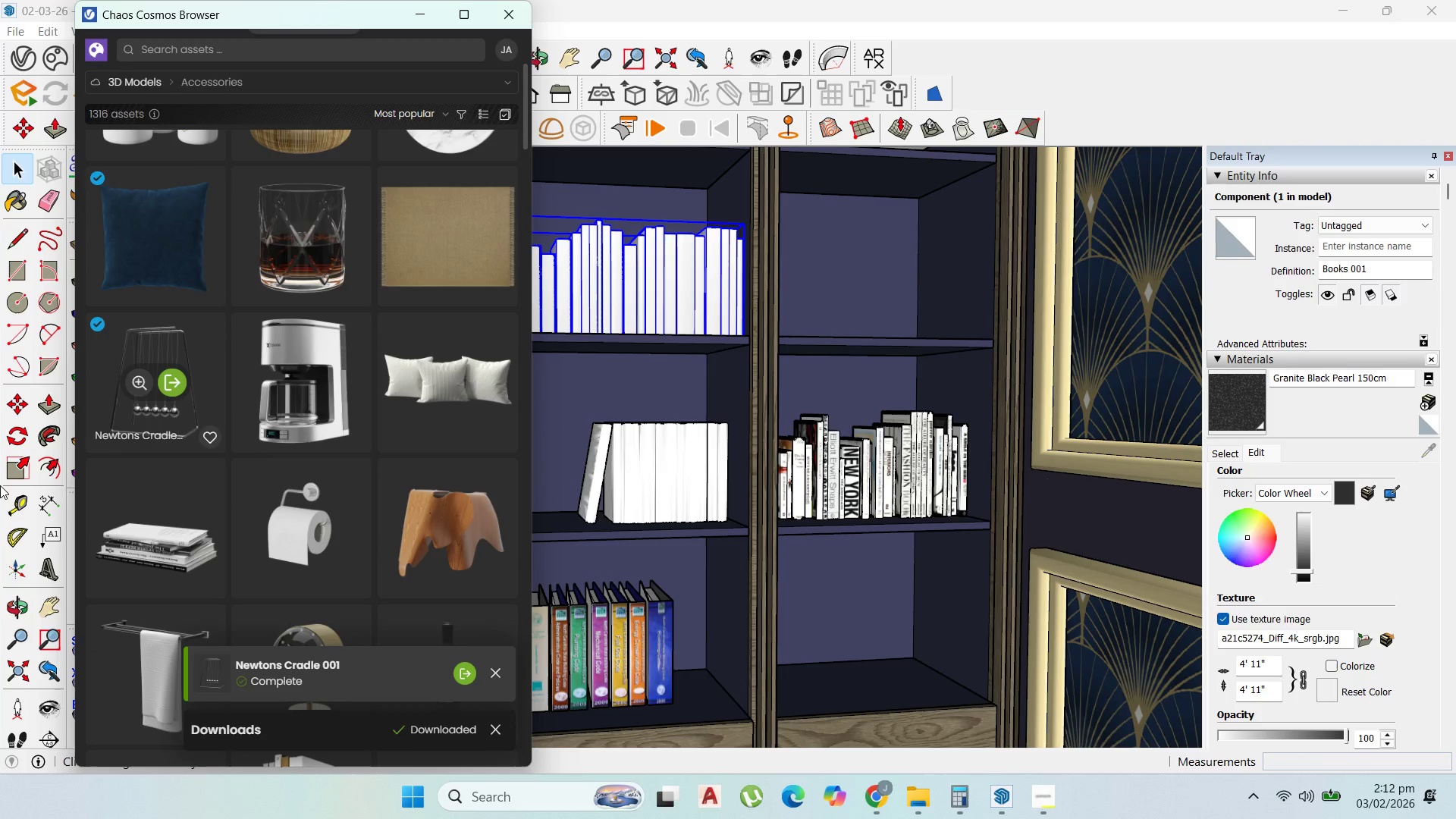 
mouse_move([5, 502])
 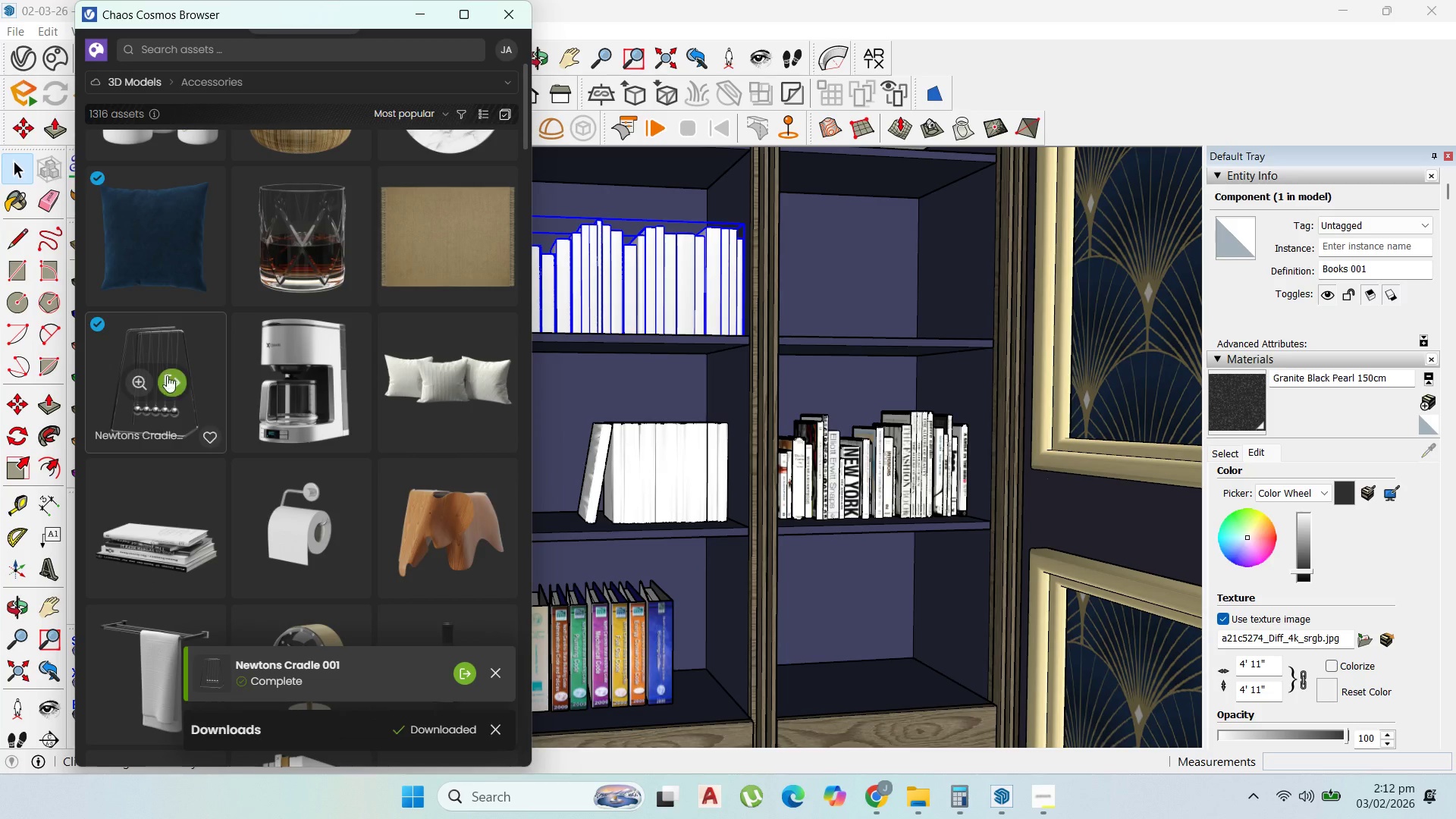 
left_click([170, 389])
 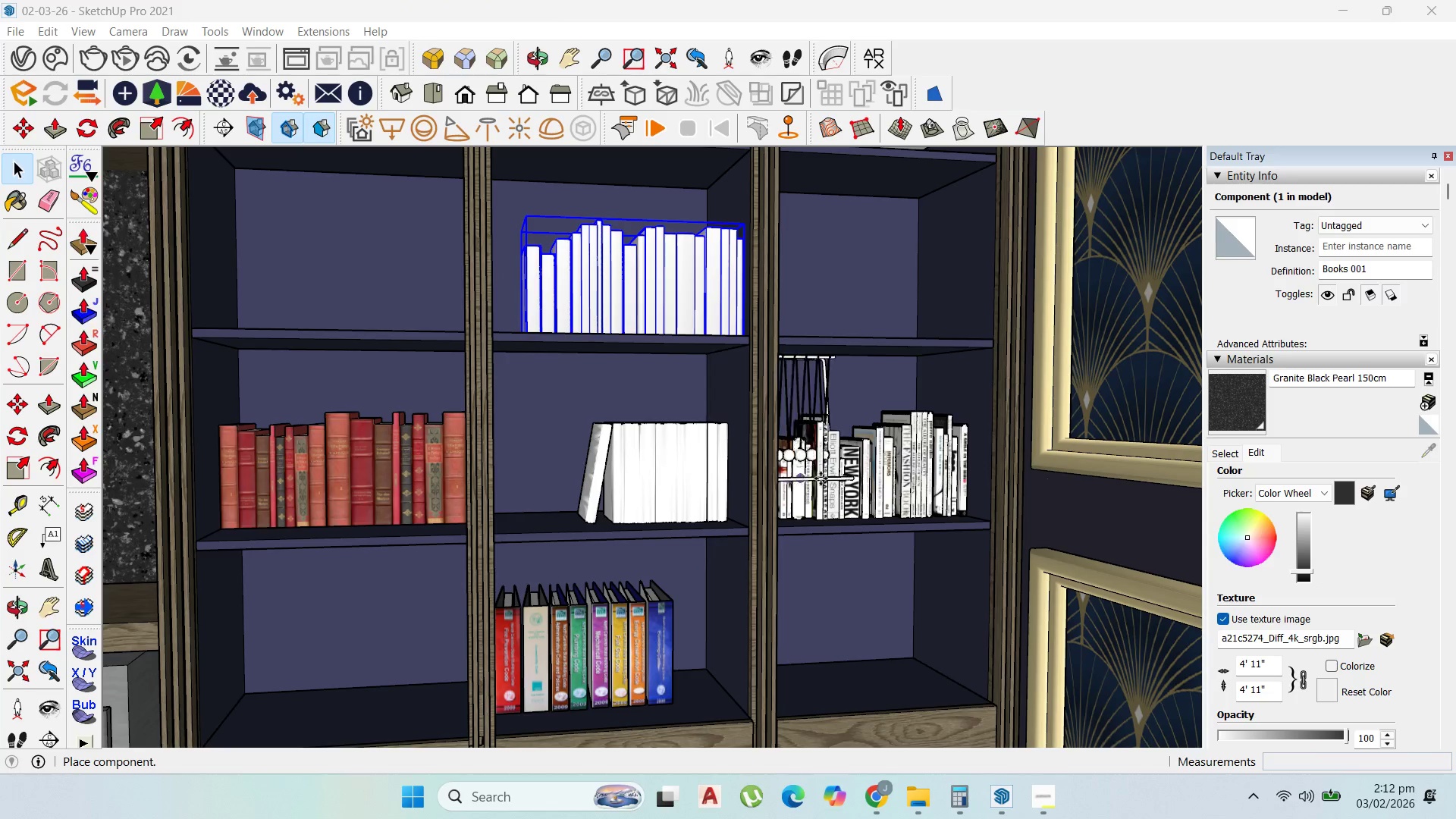 
scroll: coordinate [865, 393], scroll_direction: down, amount: 8.0
 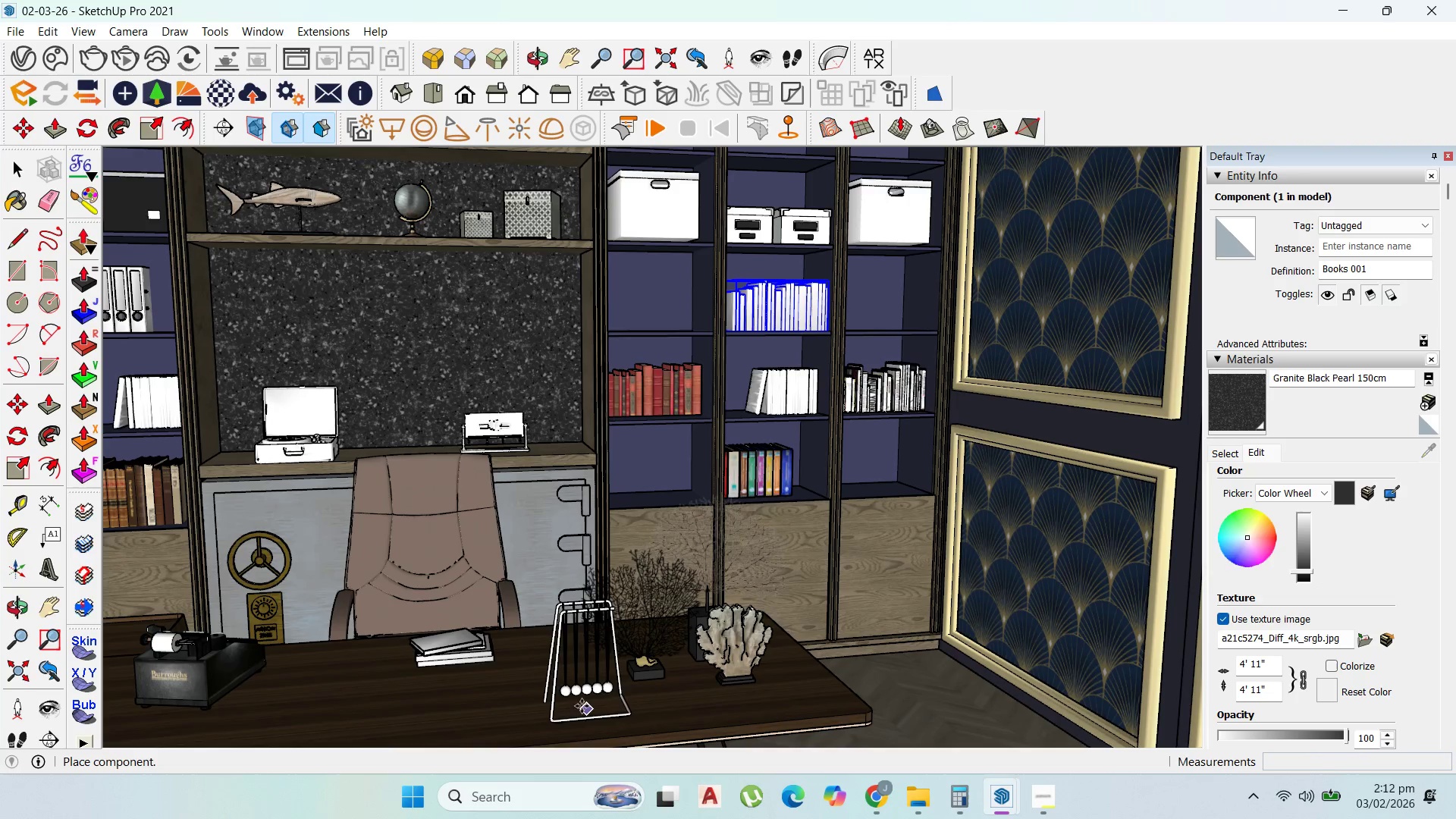 
left_click([579, 704])
 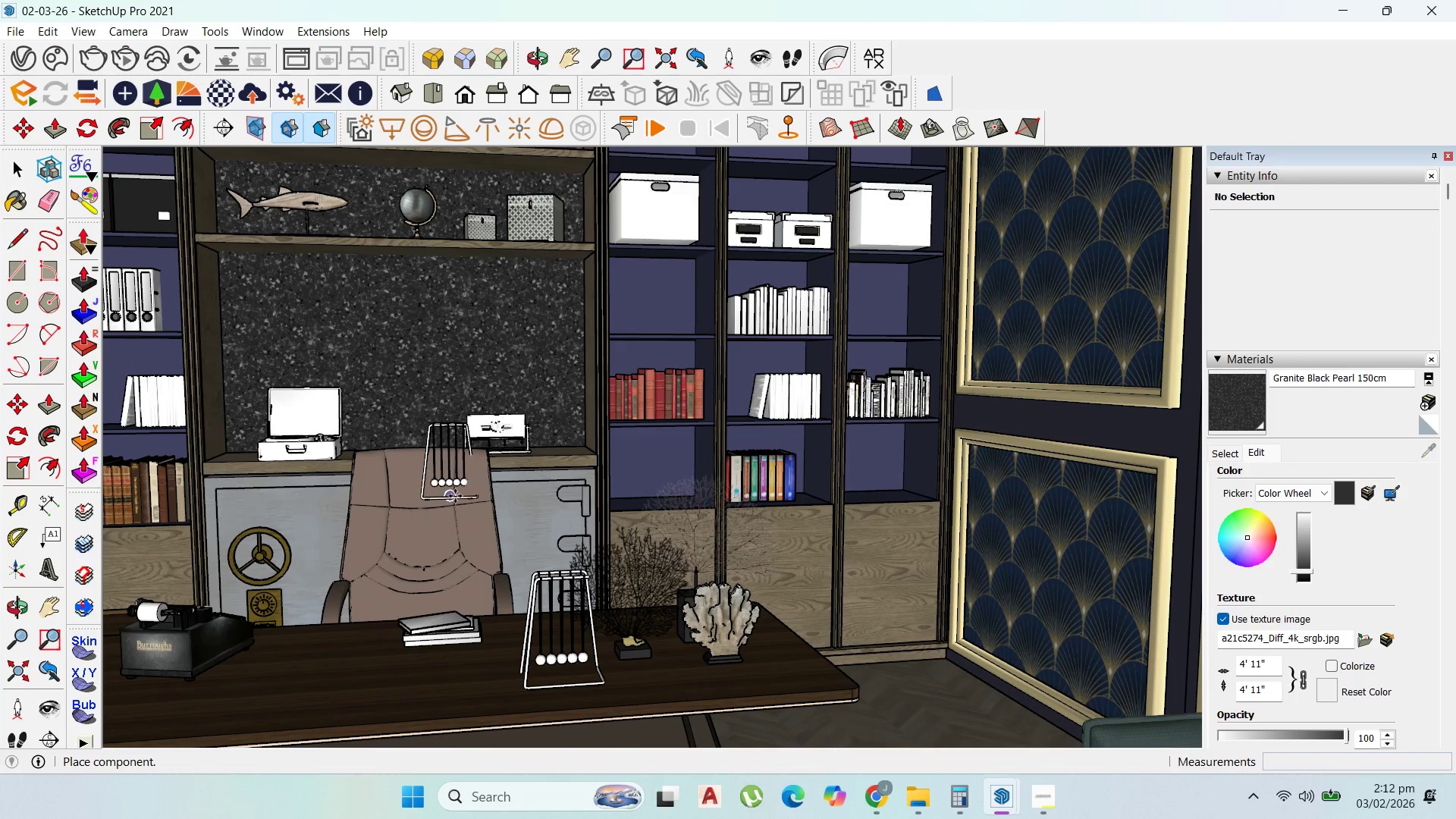 
key(Escape)
 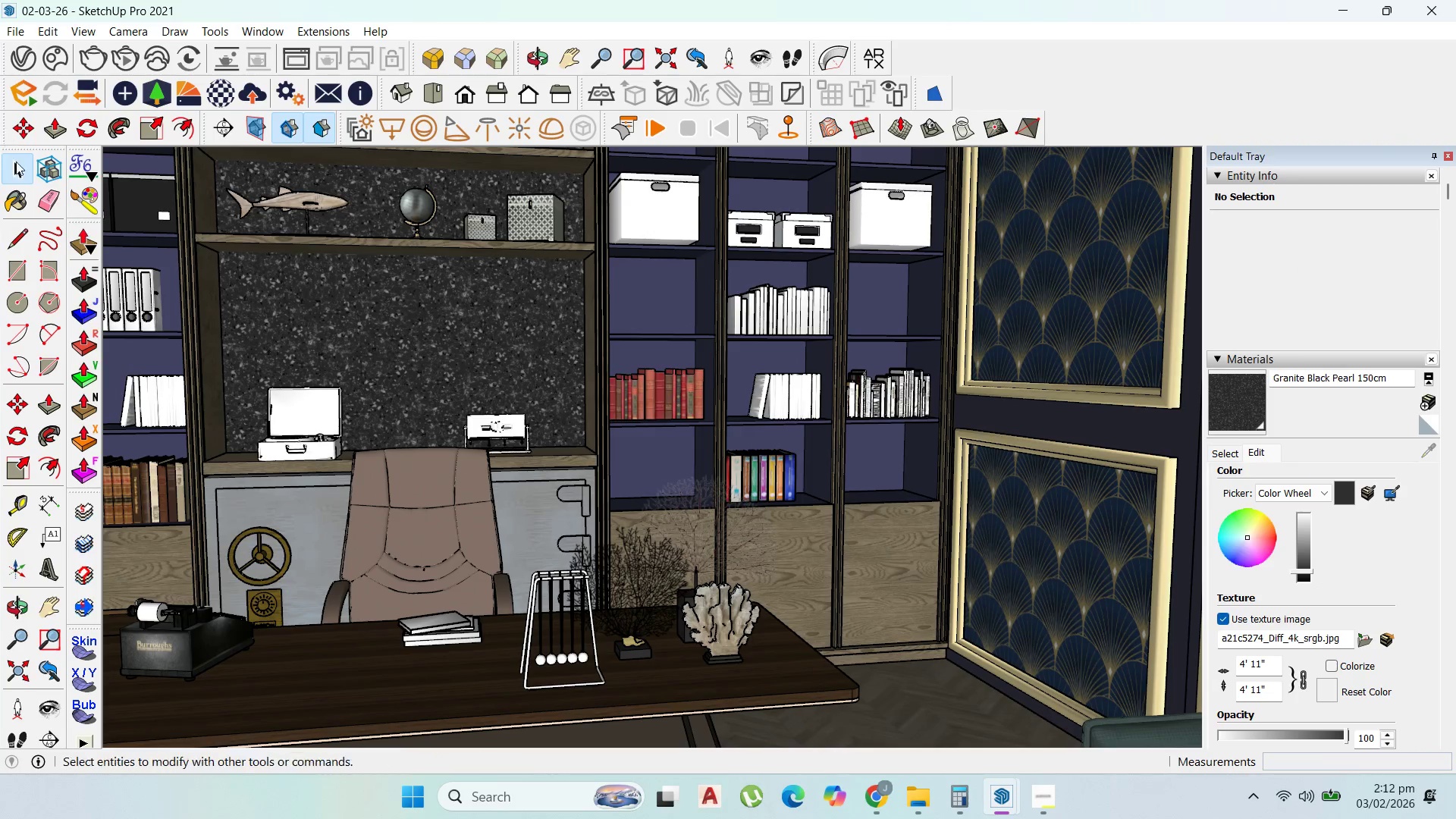 
left_click([22, 173])
 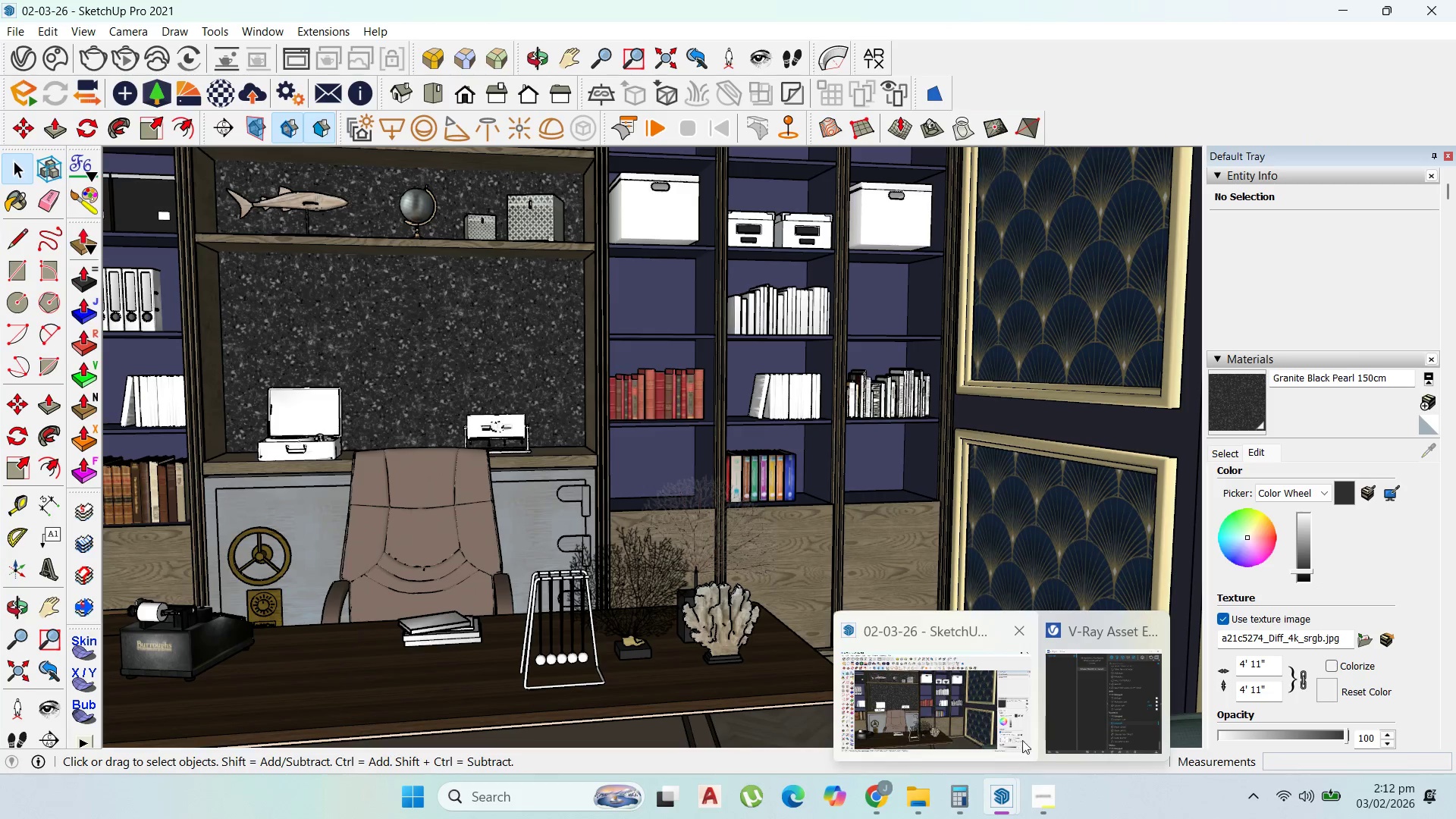 
left_click([1062, 710])
 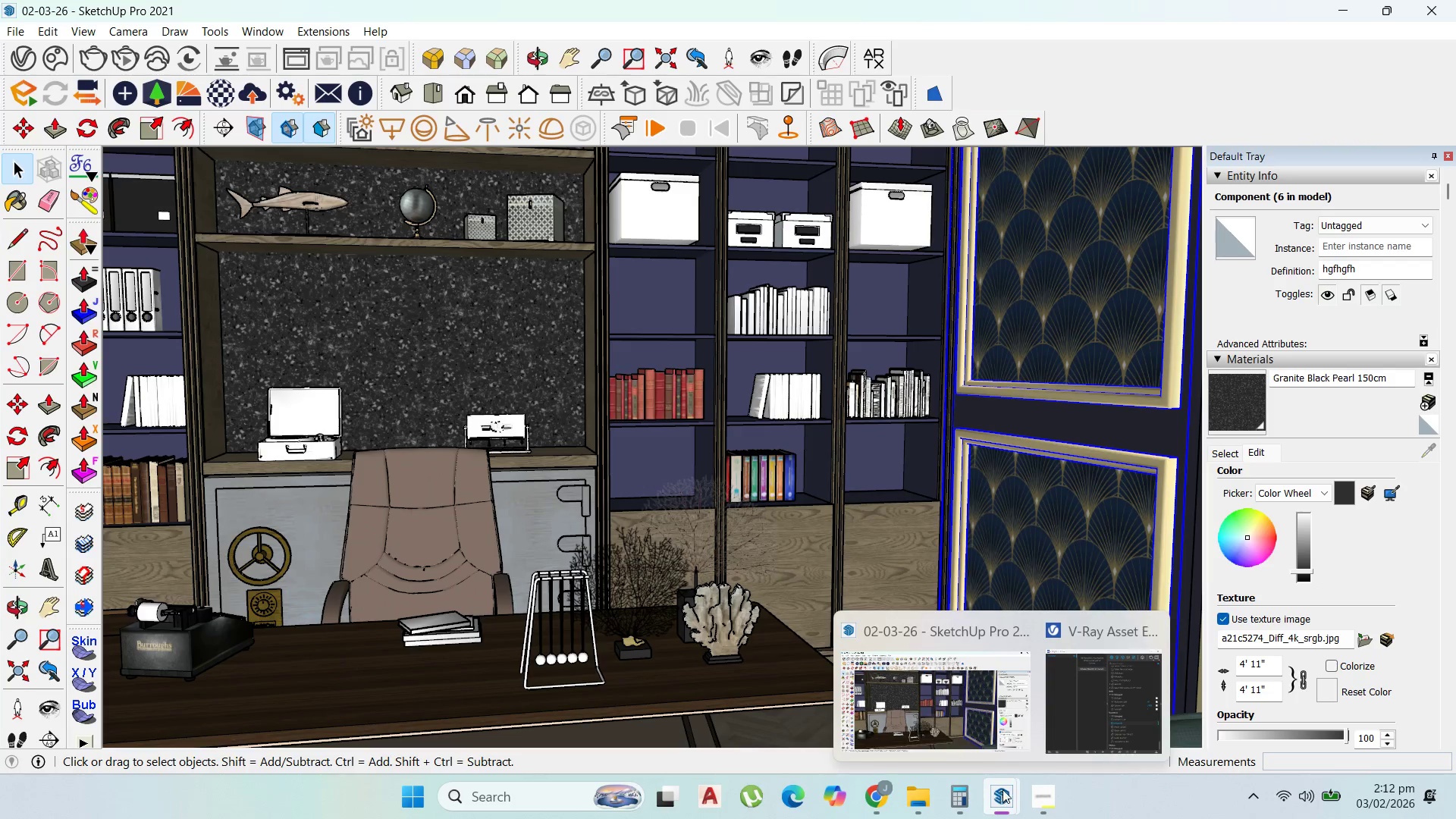 
left_click([1078, 701])
 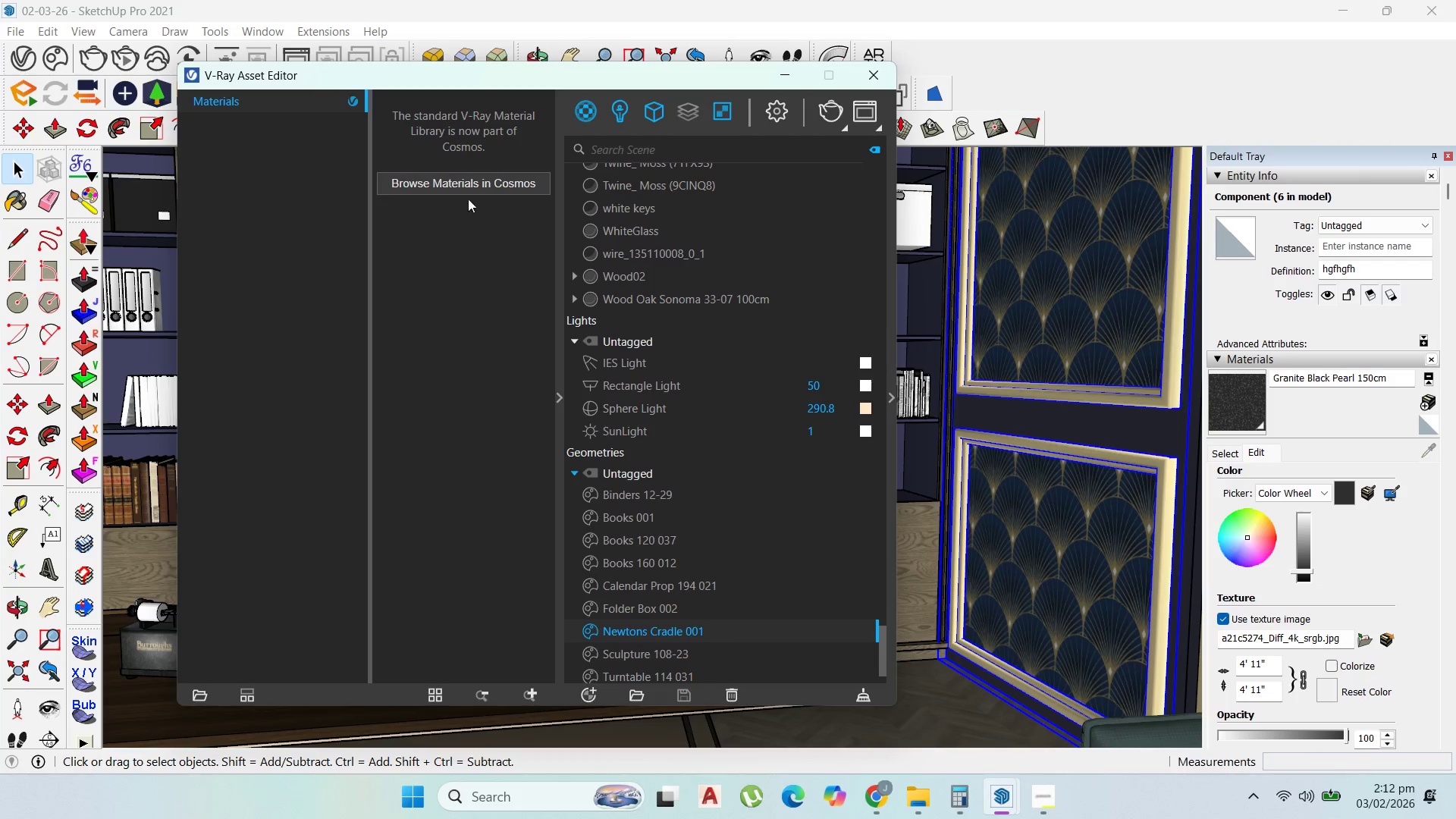 
left_click([477, 183])
 